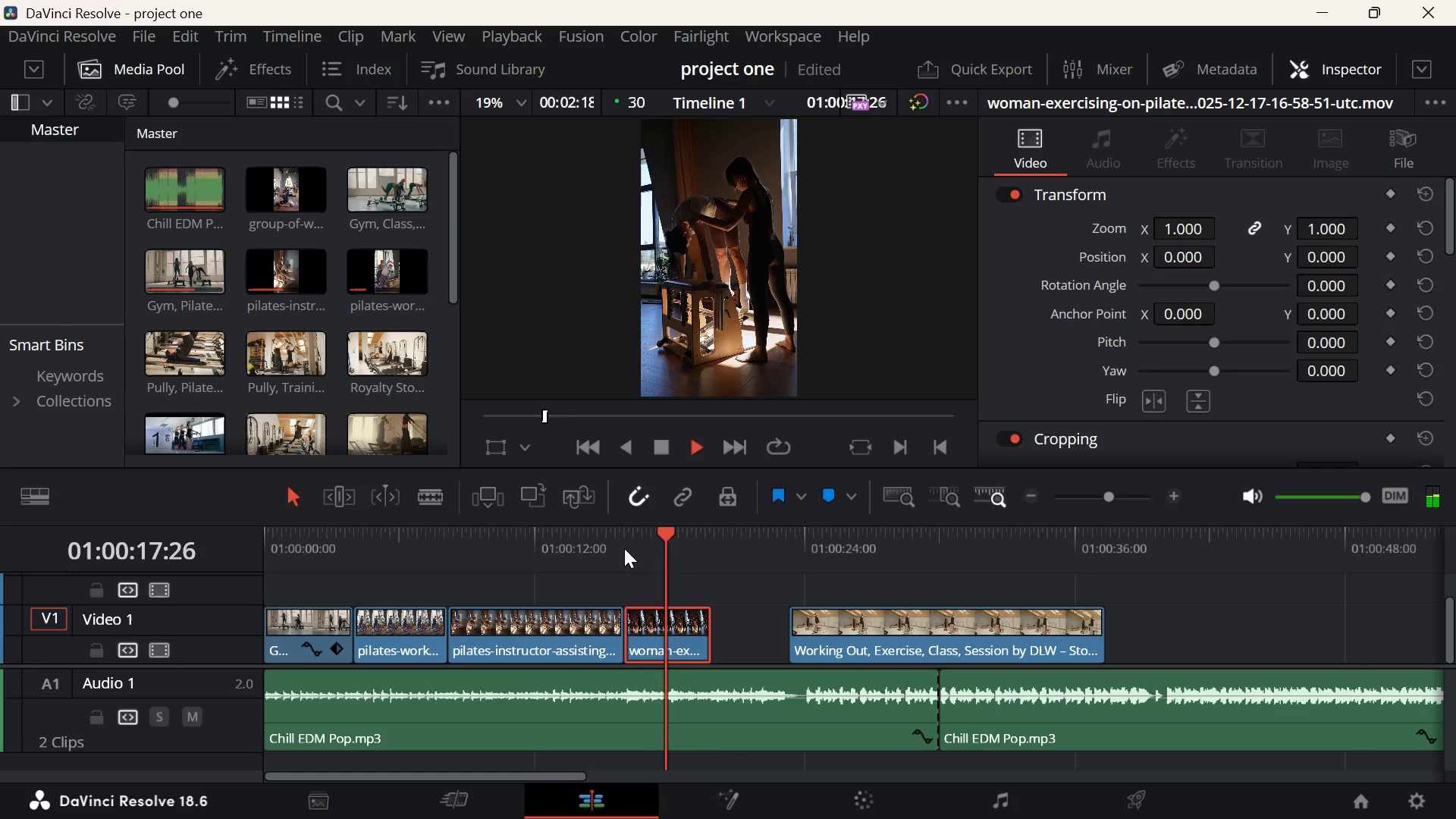 
key(Space)
 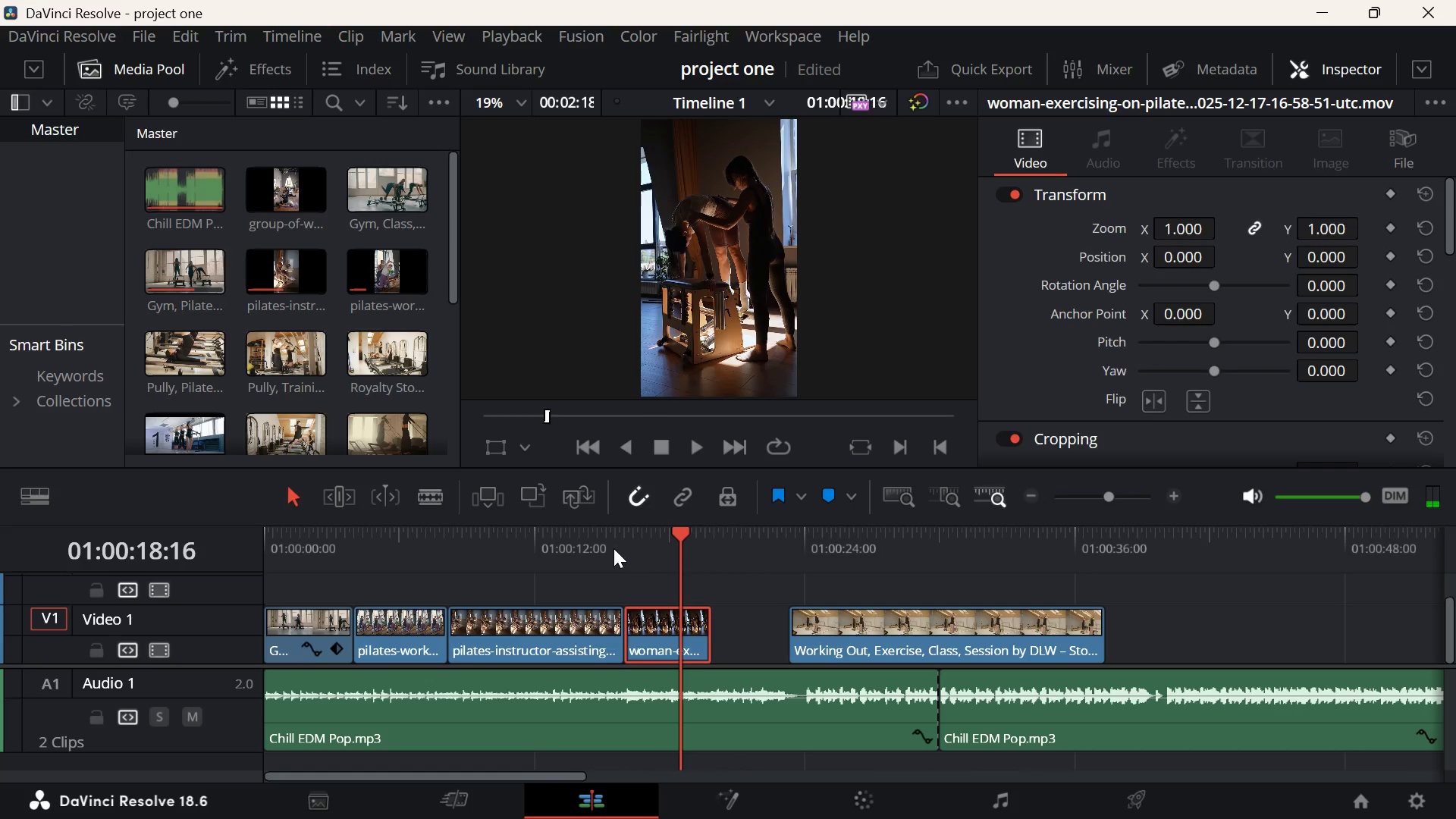 
left_click([607, 559])
 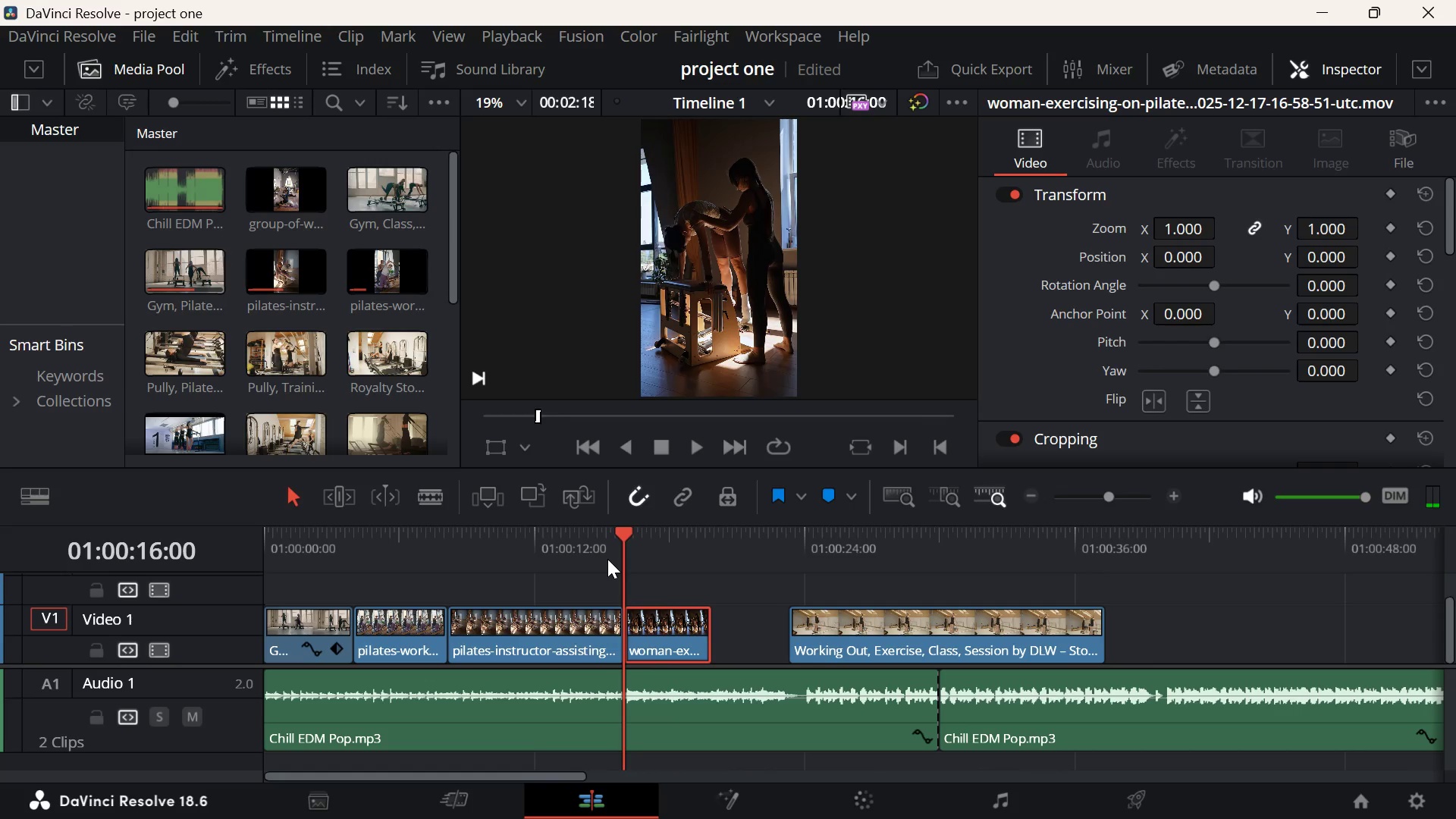 
key(Space)
 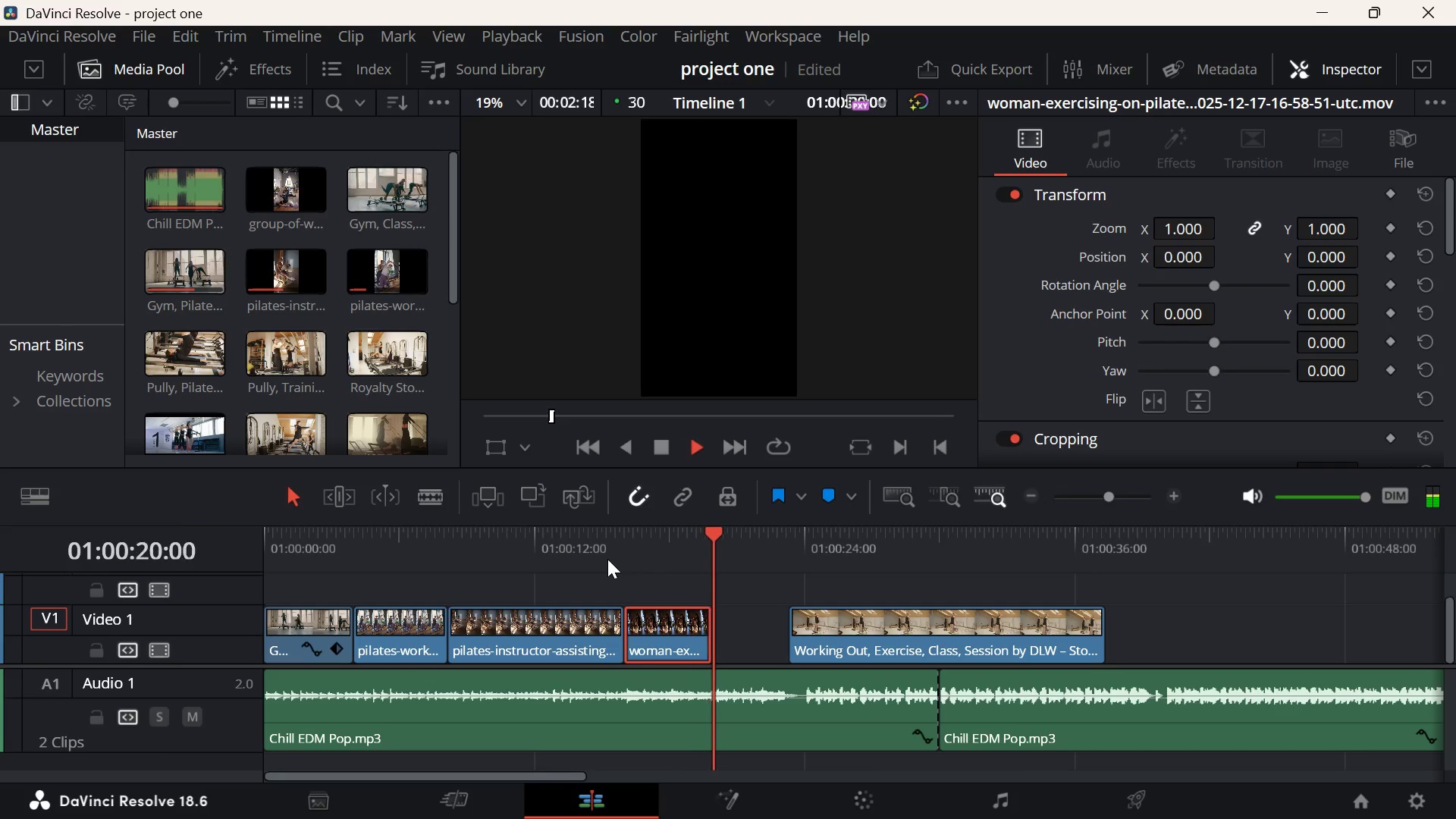 
wait(5.53)
 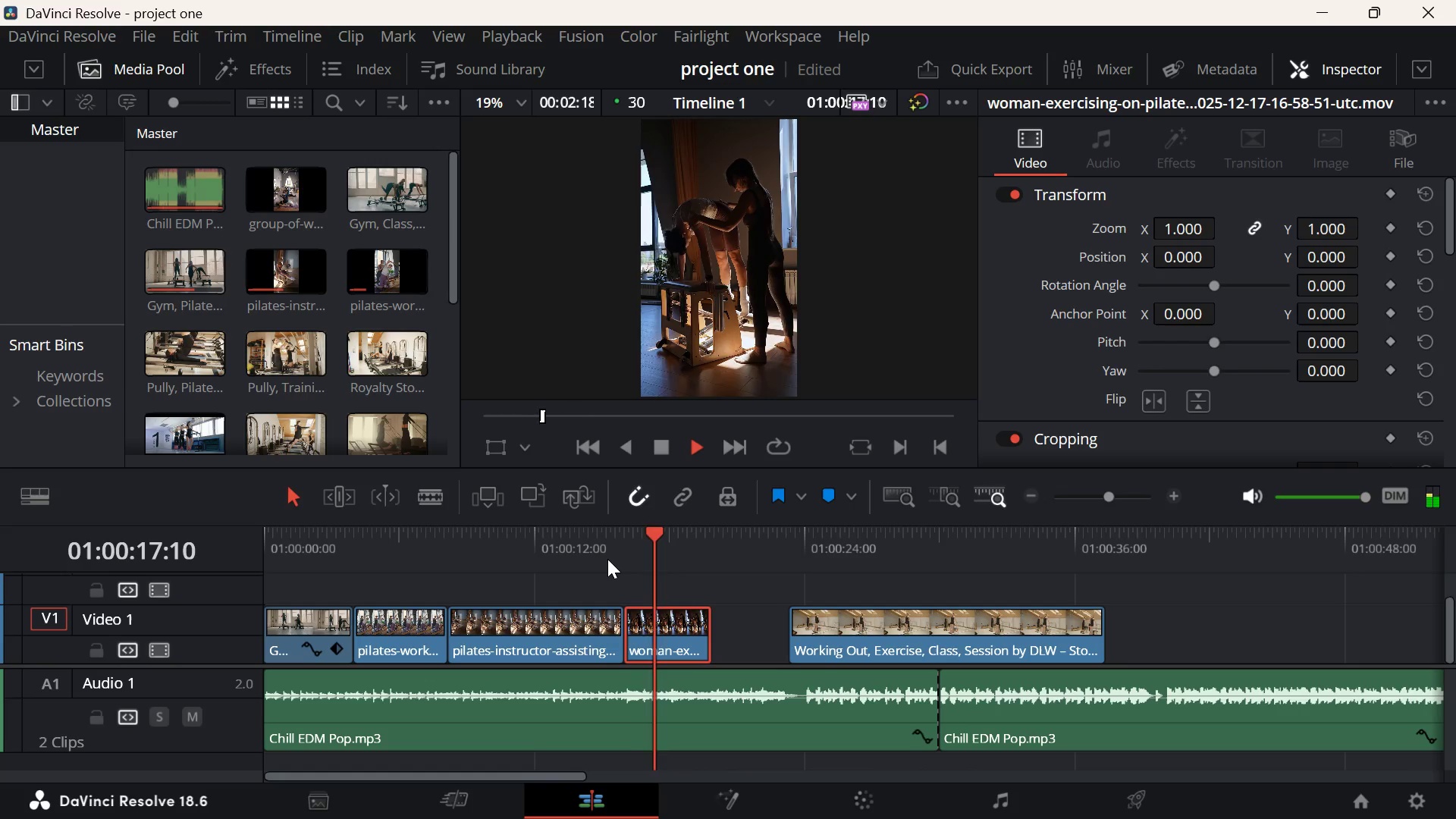 
left_click([645, 559])
 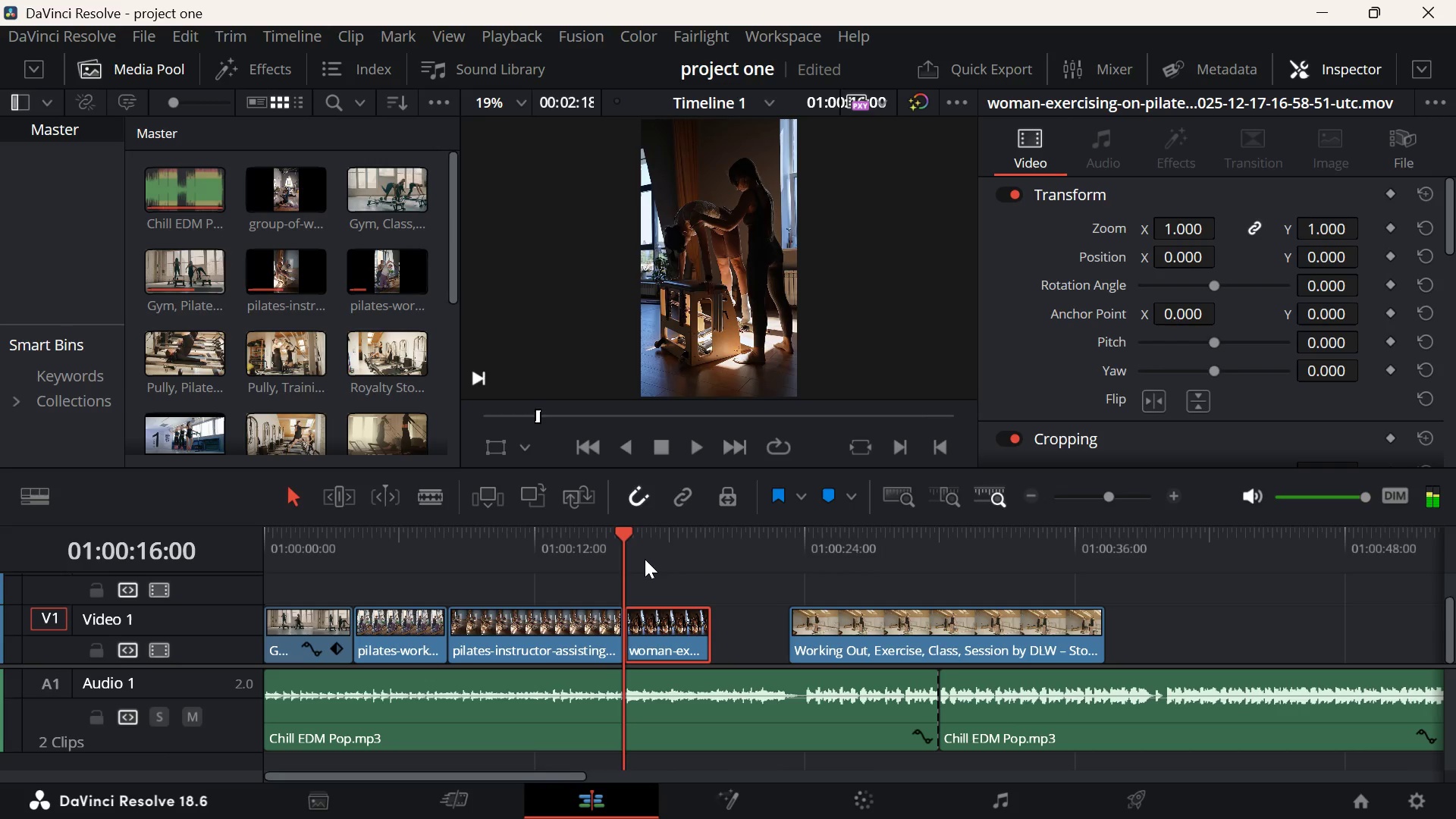 
key(Space)
 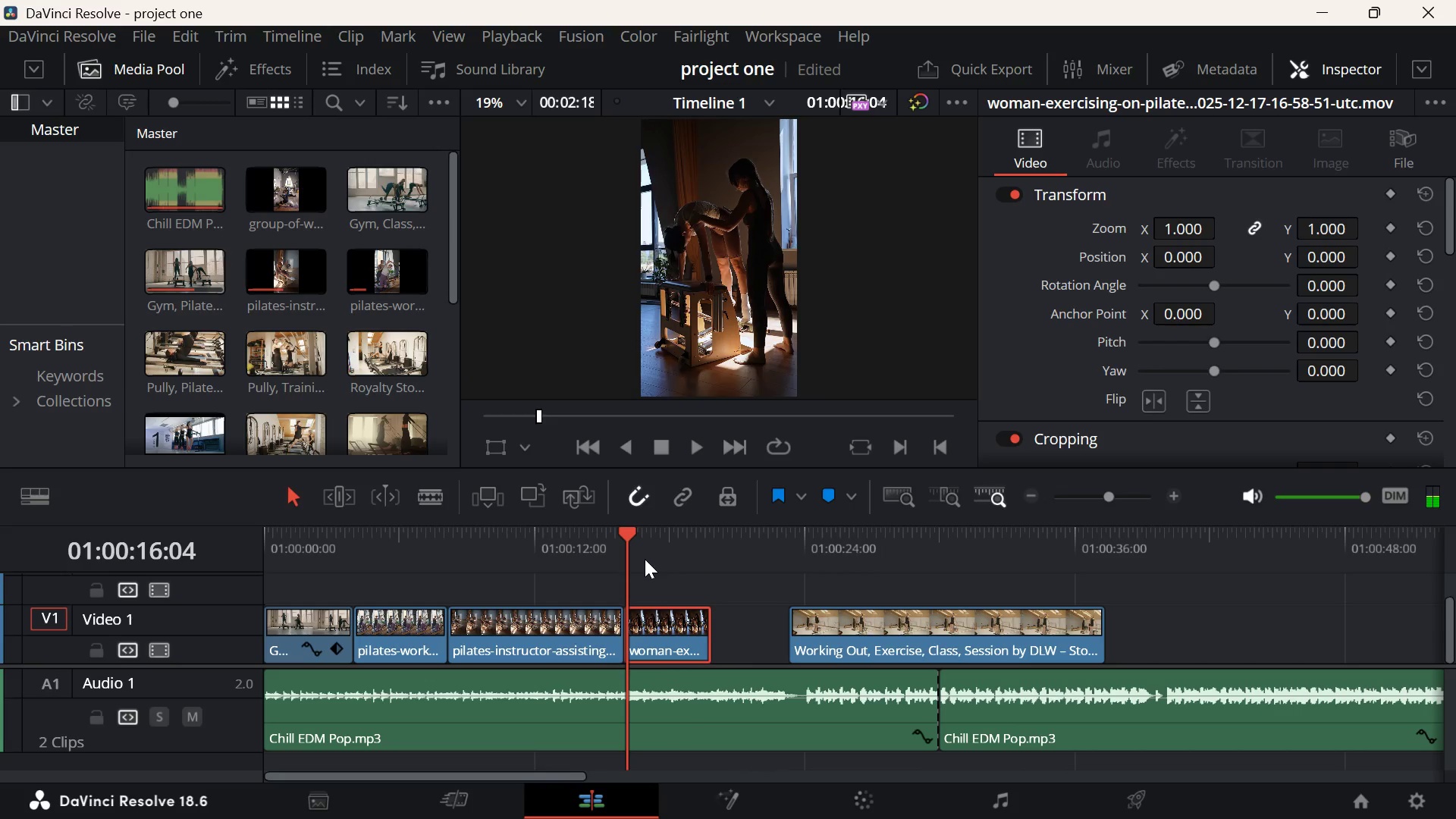 
key(Space)
 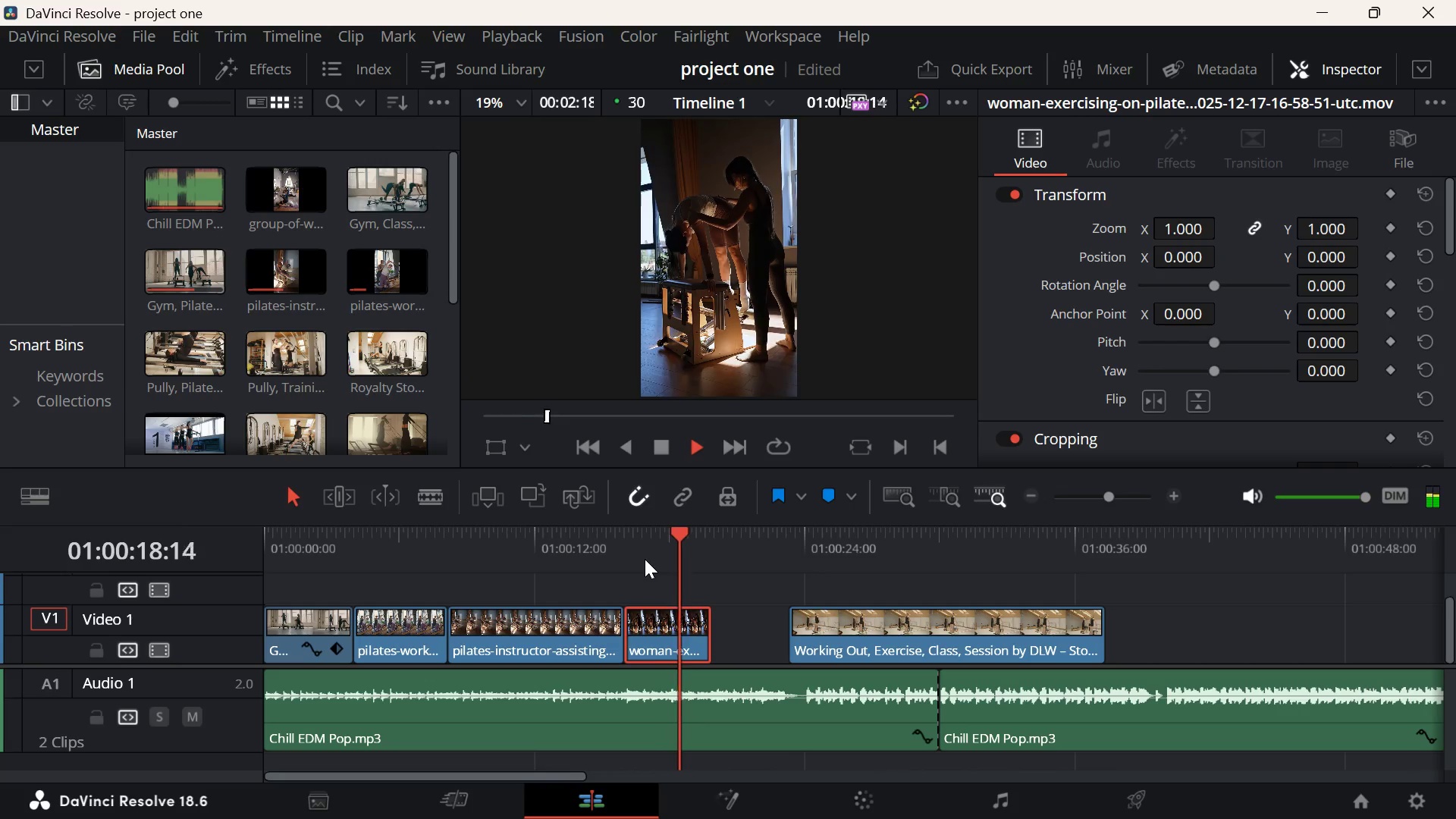 
key(Space)
 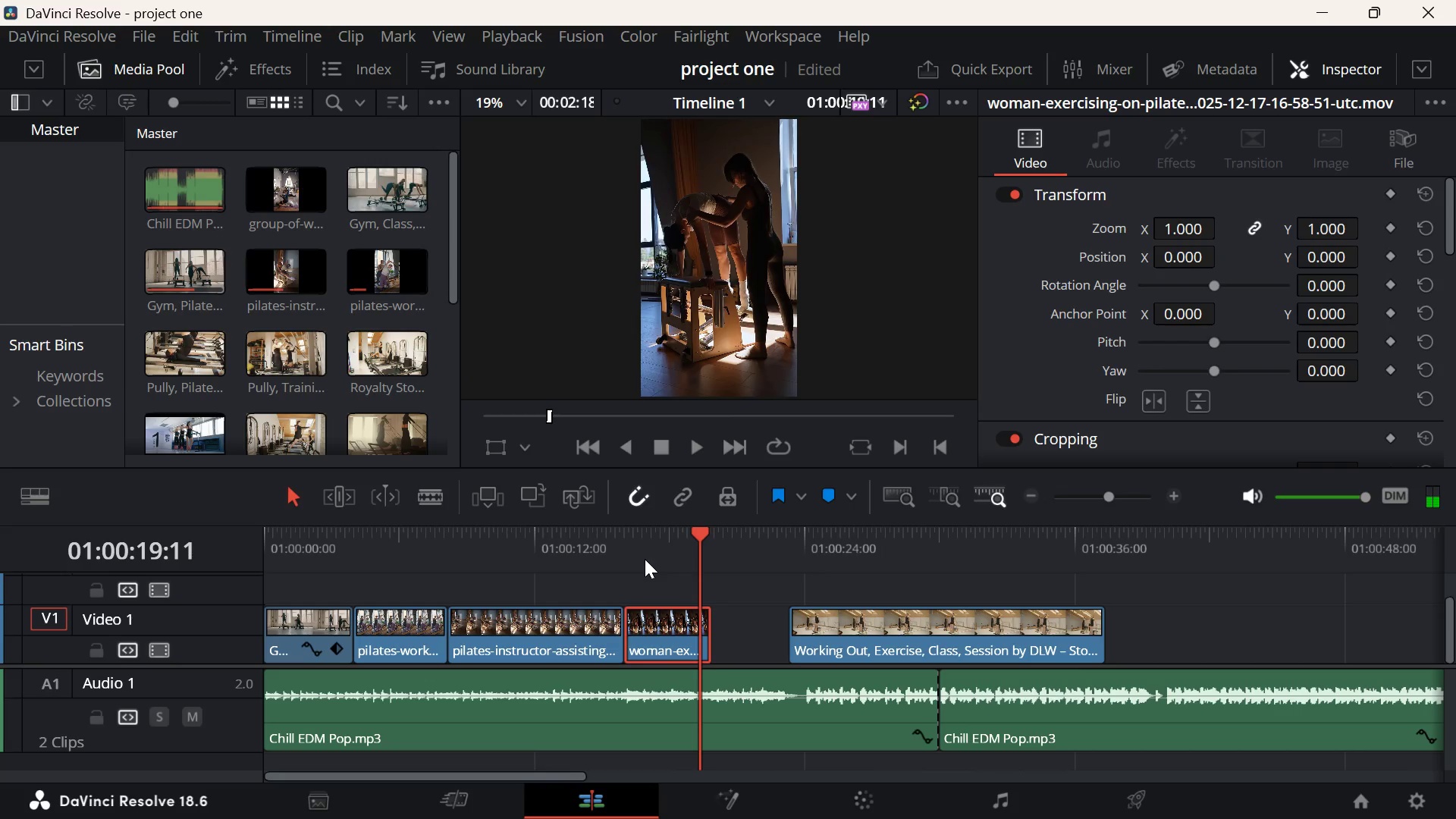 
key(Space)
 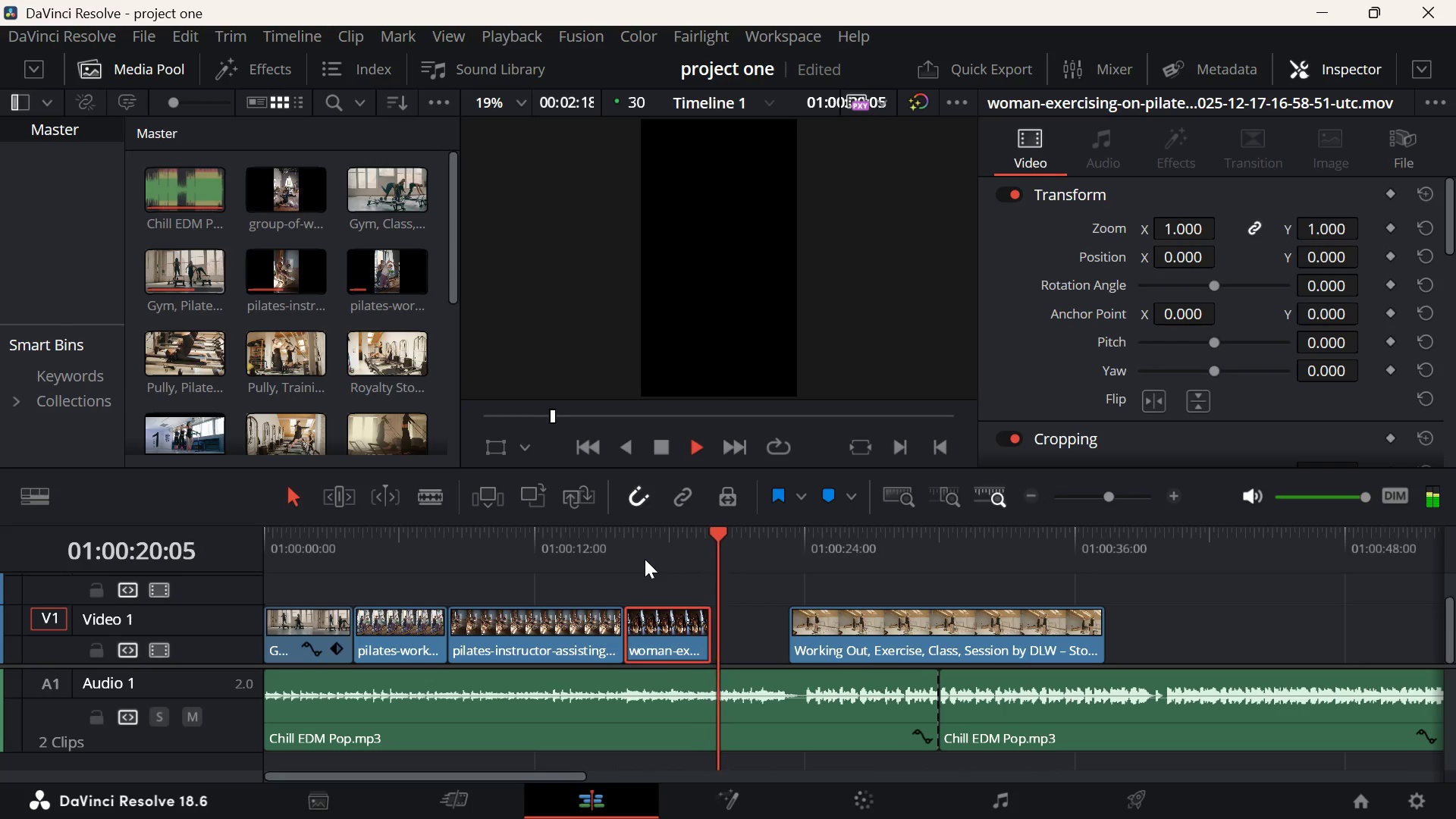 
key(Space)
 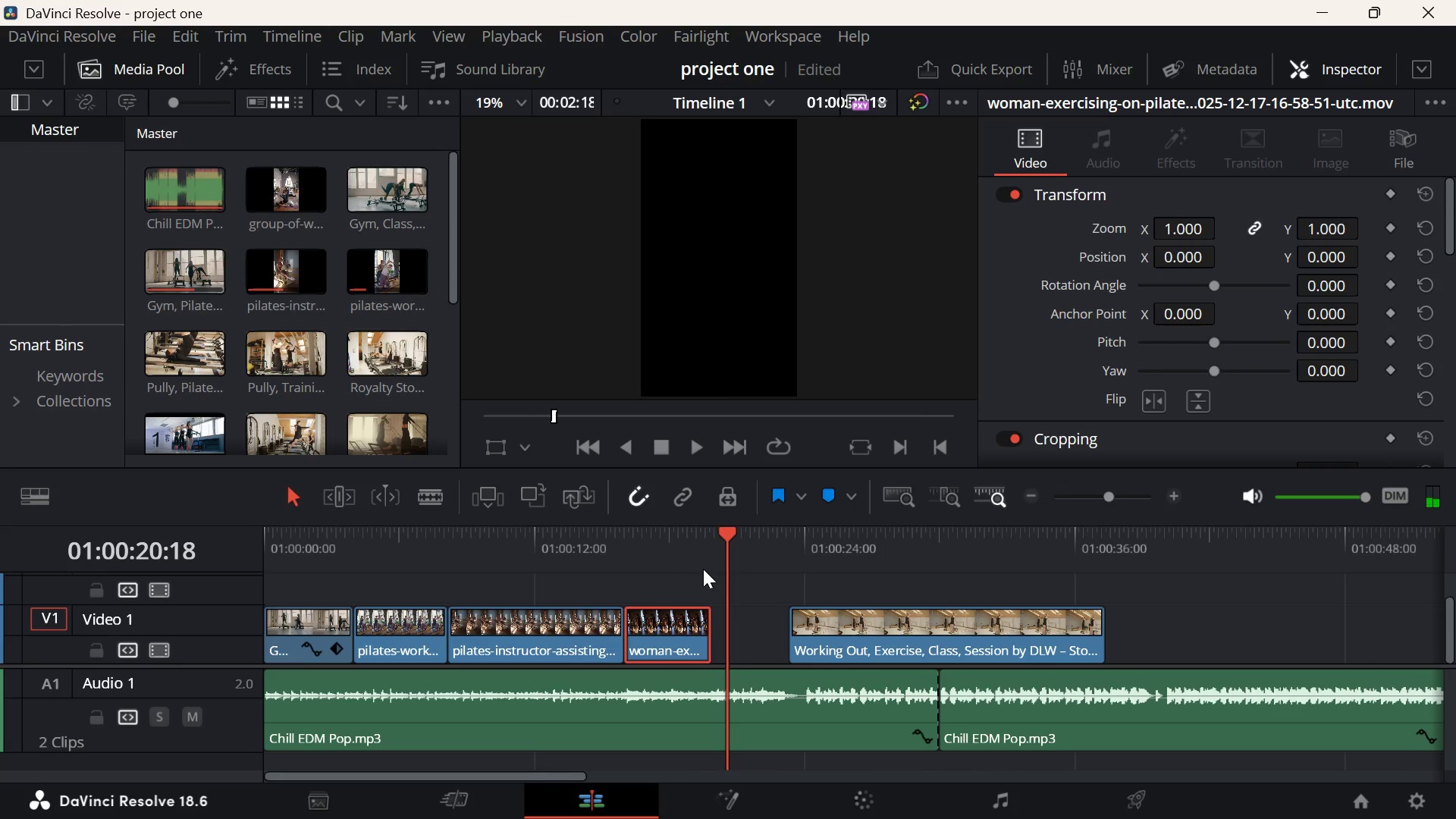 
key(ArrowLeft)
 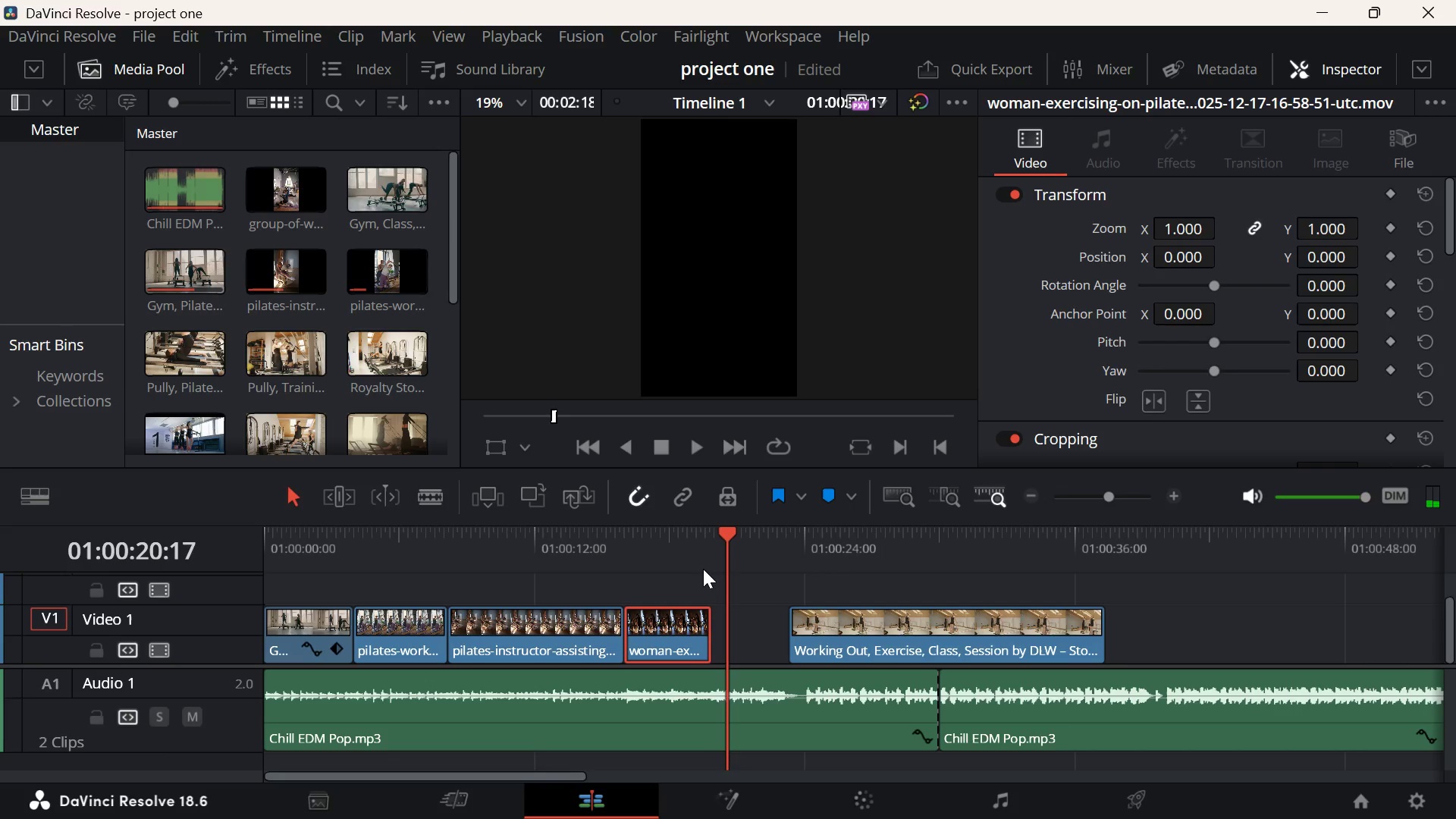 
key(ArrowLeft)
 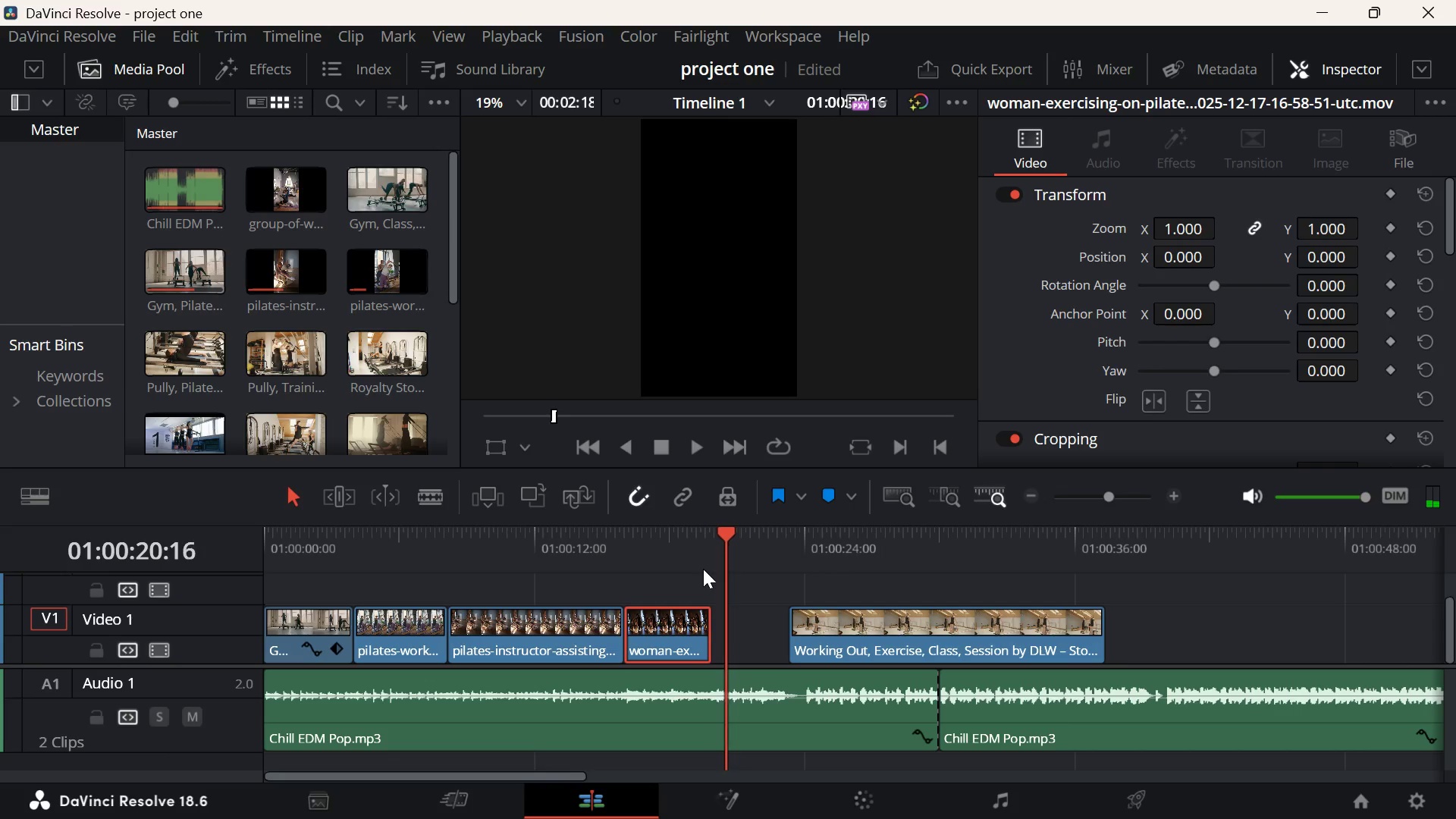 
key(ArrowLeft)
 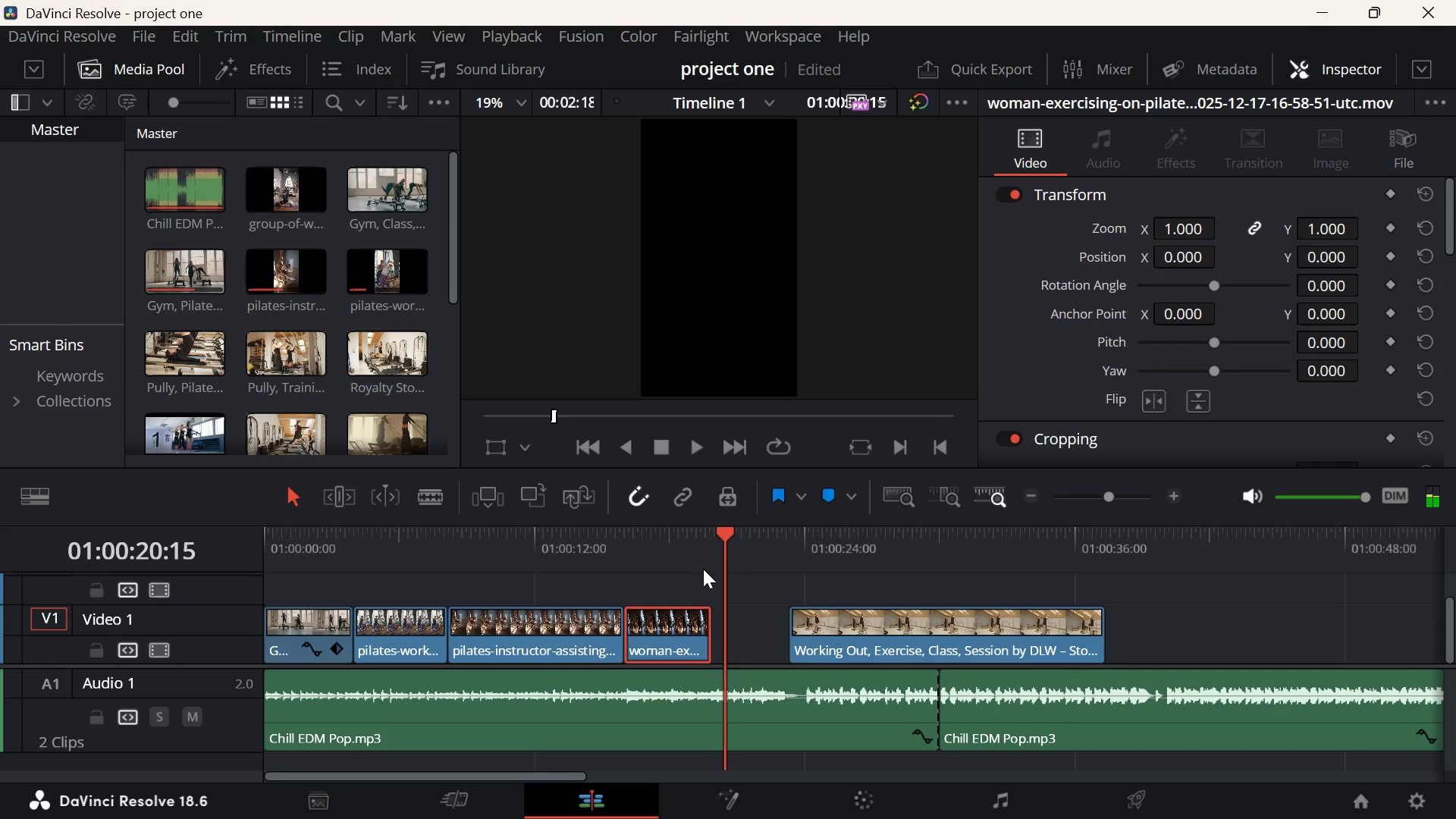 
key(ArrowLeft)
 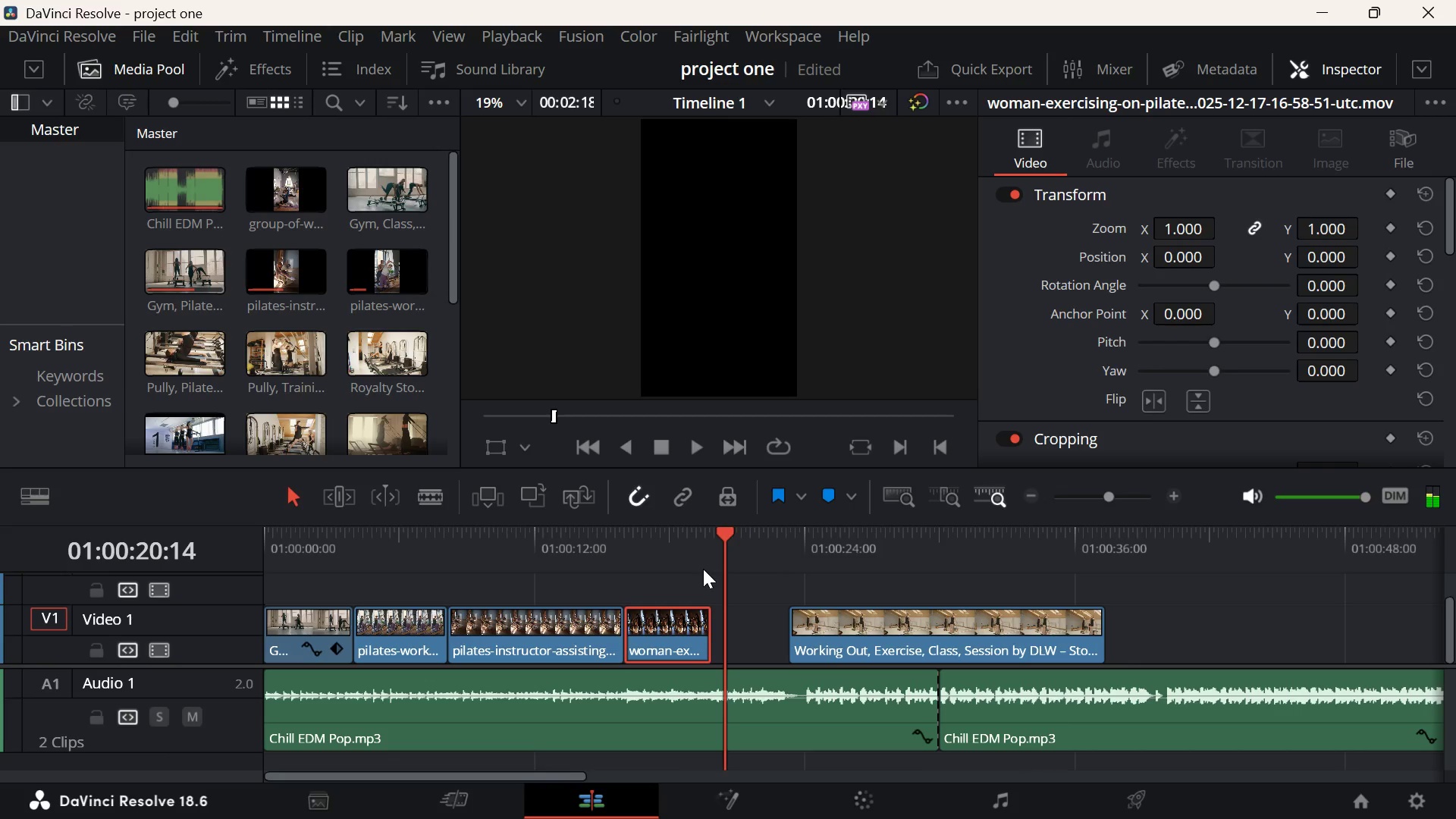 
key(ArrowLeft)
 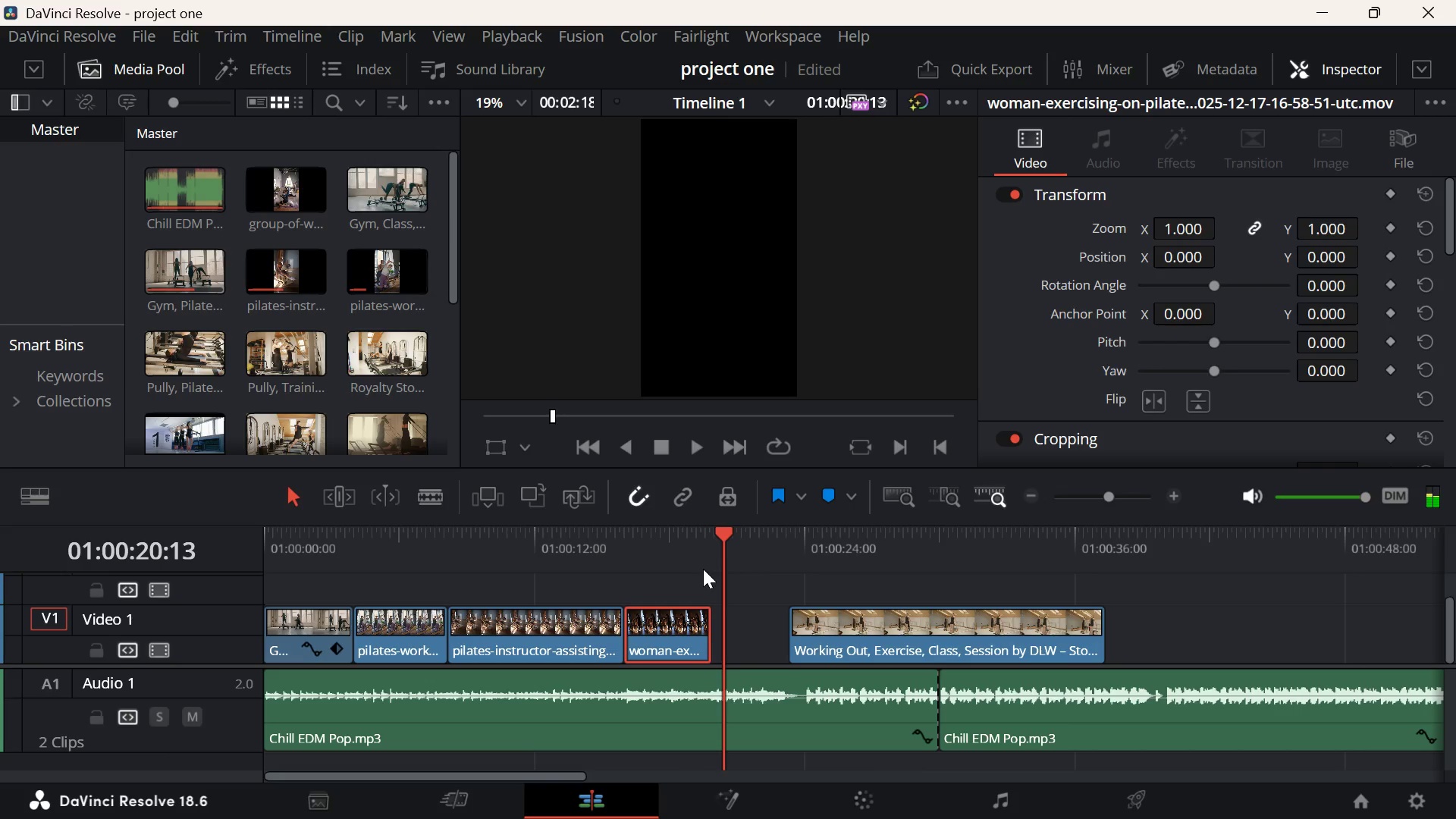 
key(ArrowLeft)
 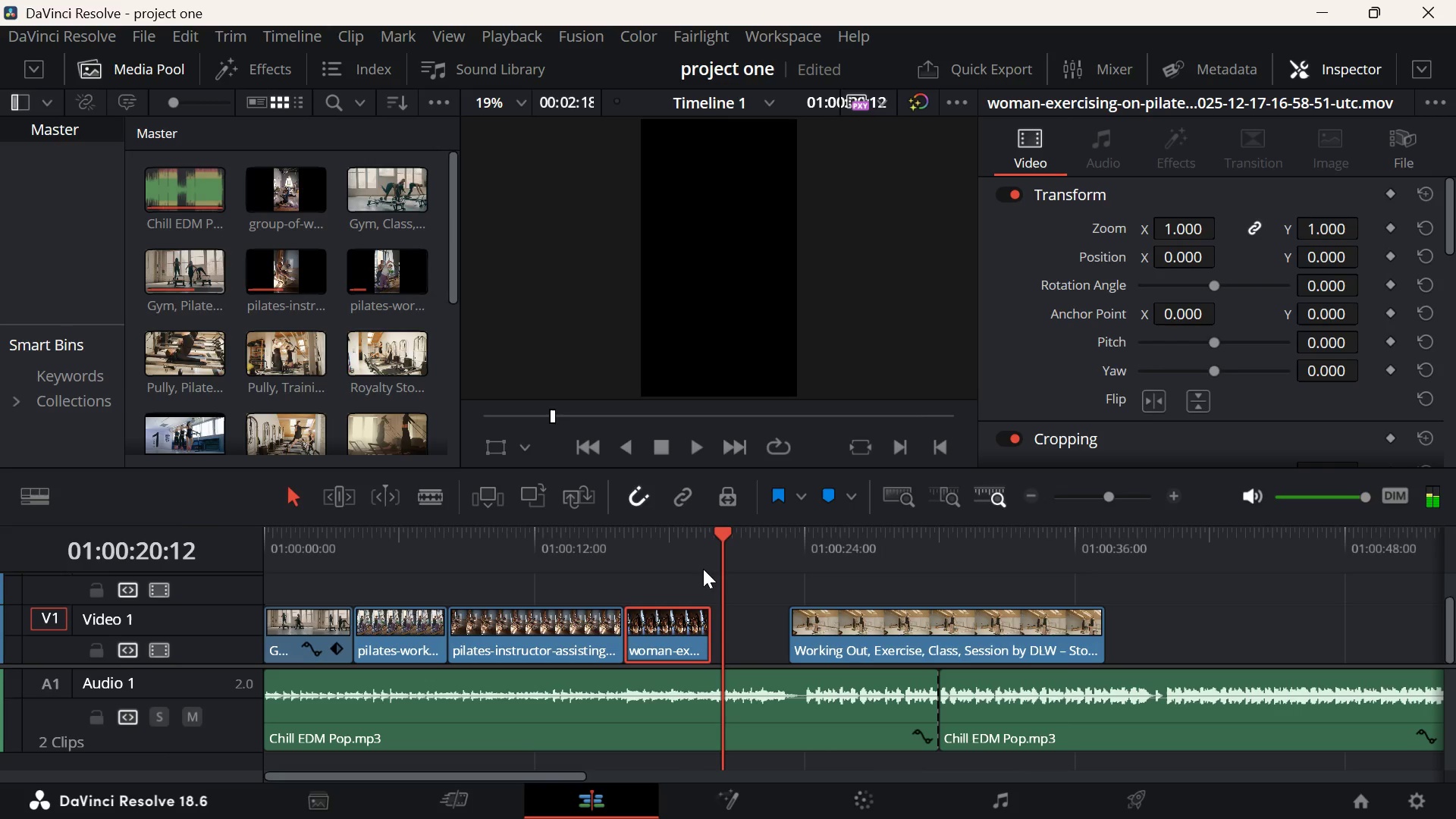 
key(ArrowLeft)
 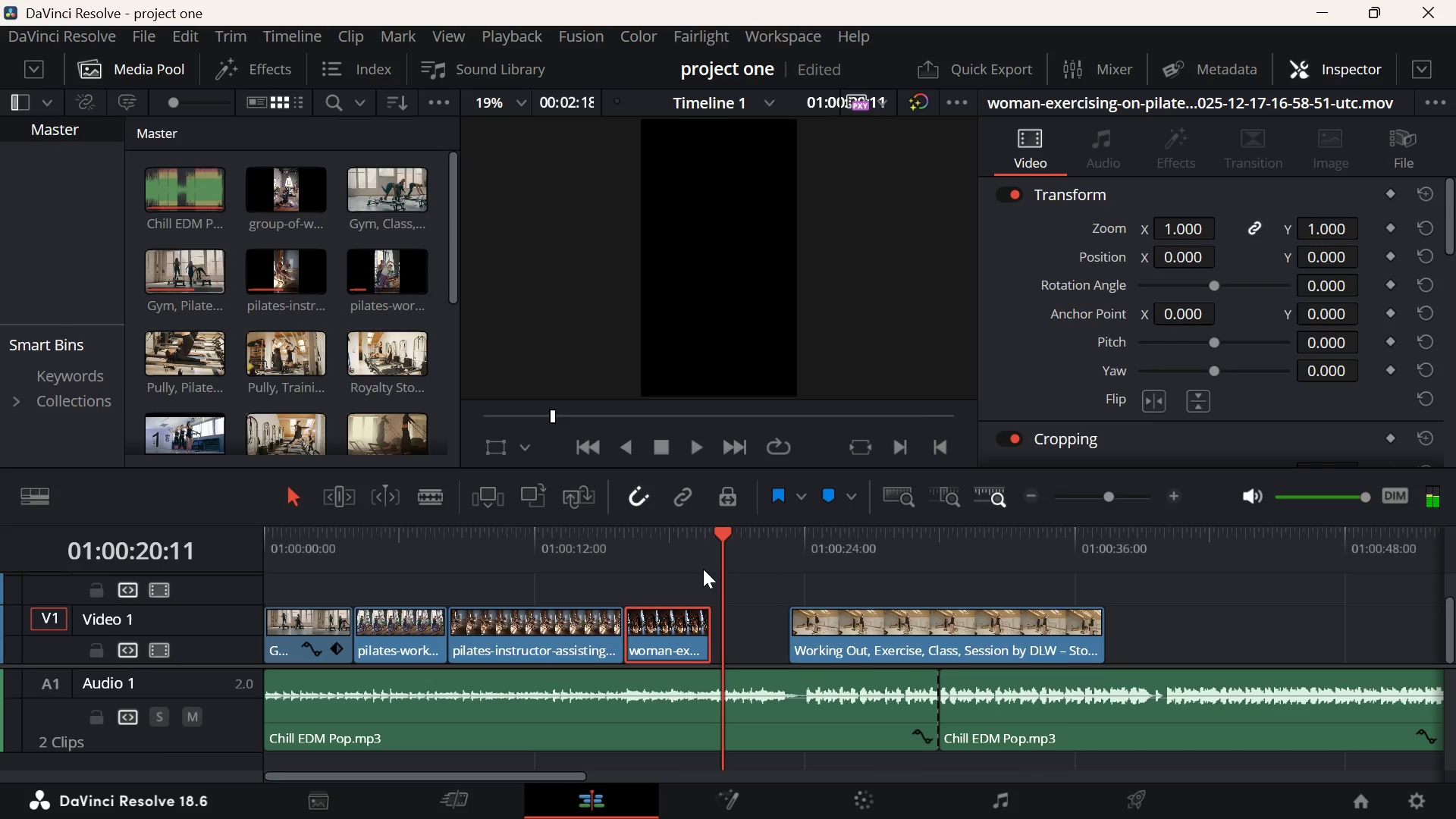 
key(ArrowLeft)
 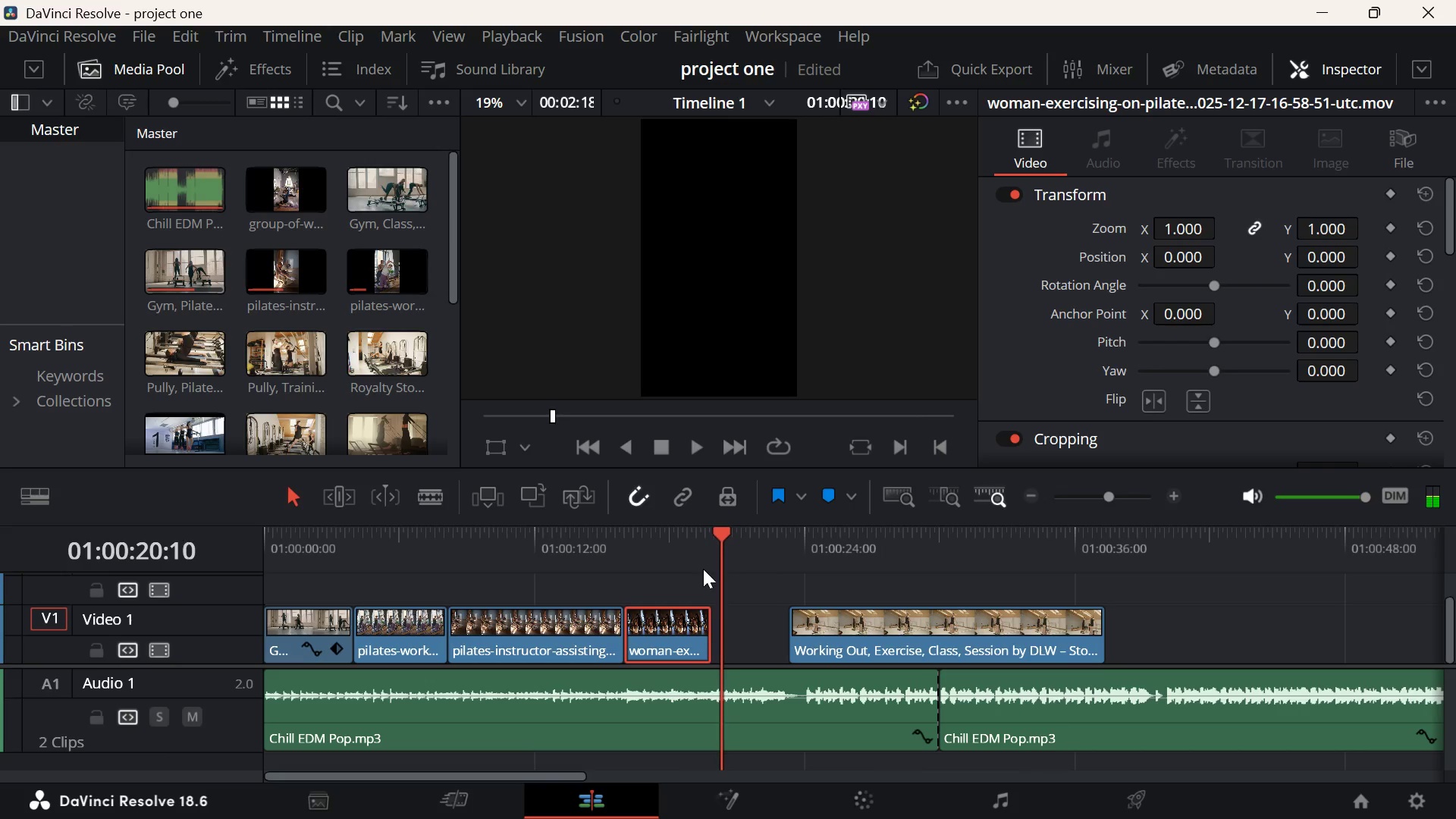 
key(ArrowLeft)
 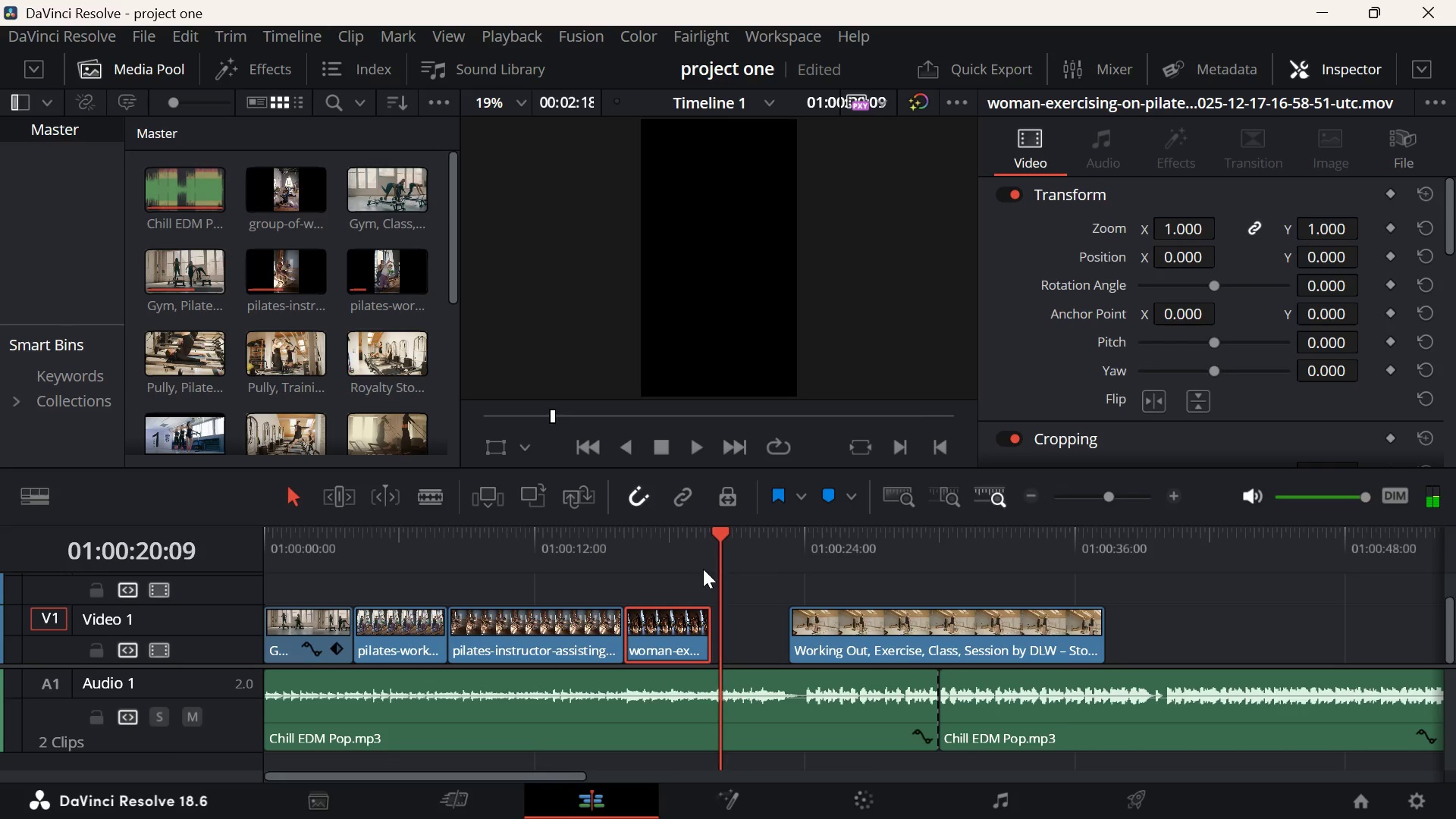 
key(ArrowLeft)
 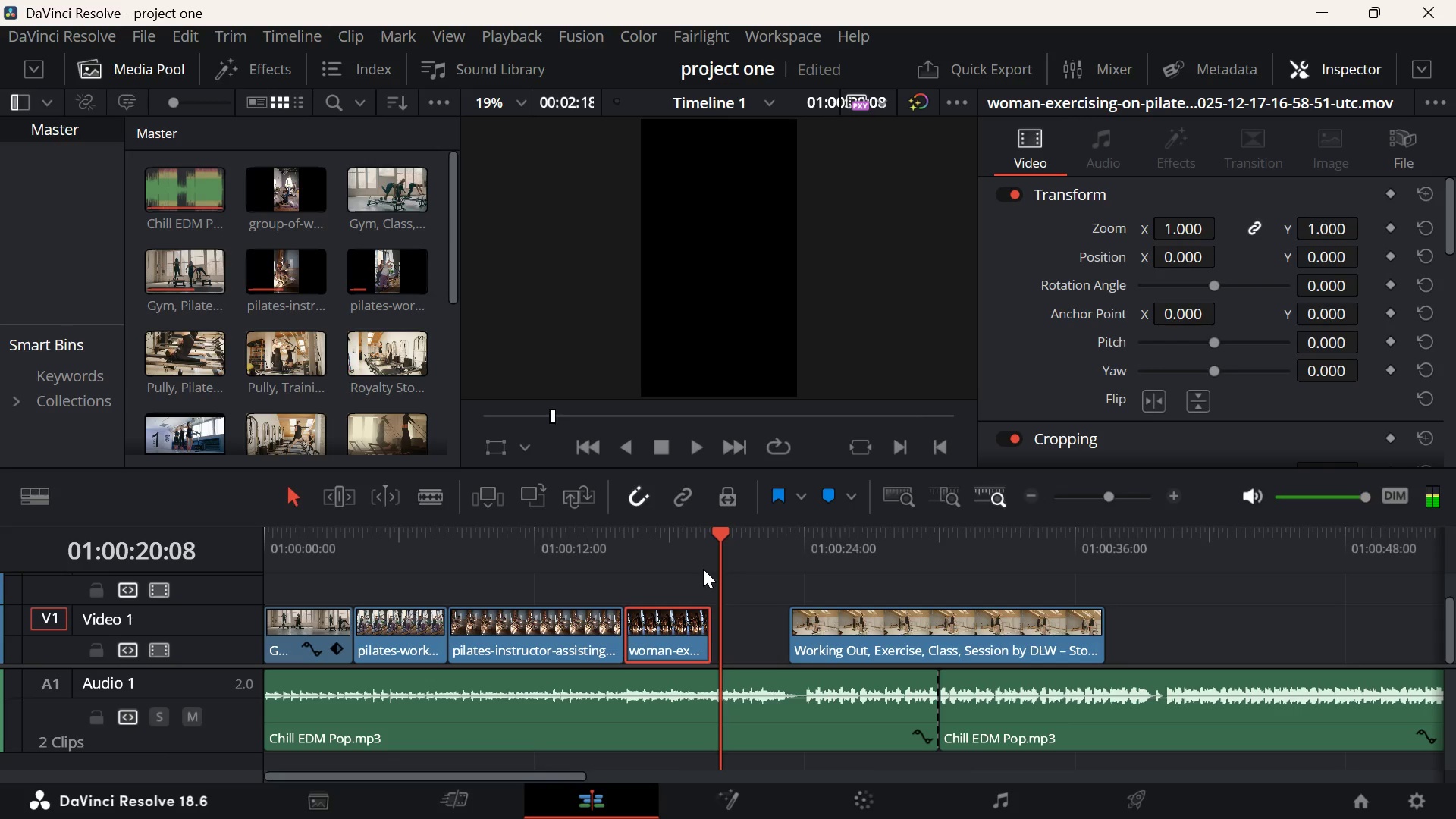 
key(ArrowLeft)
 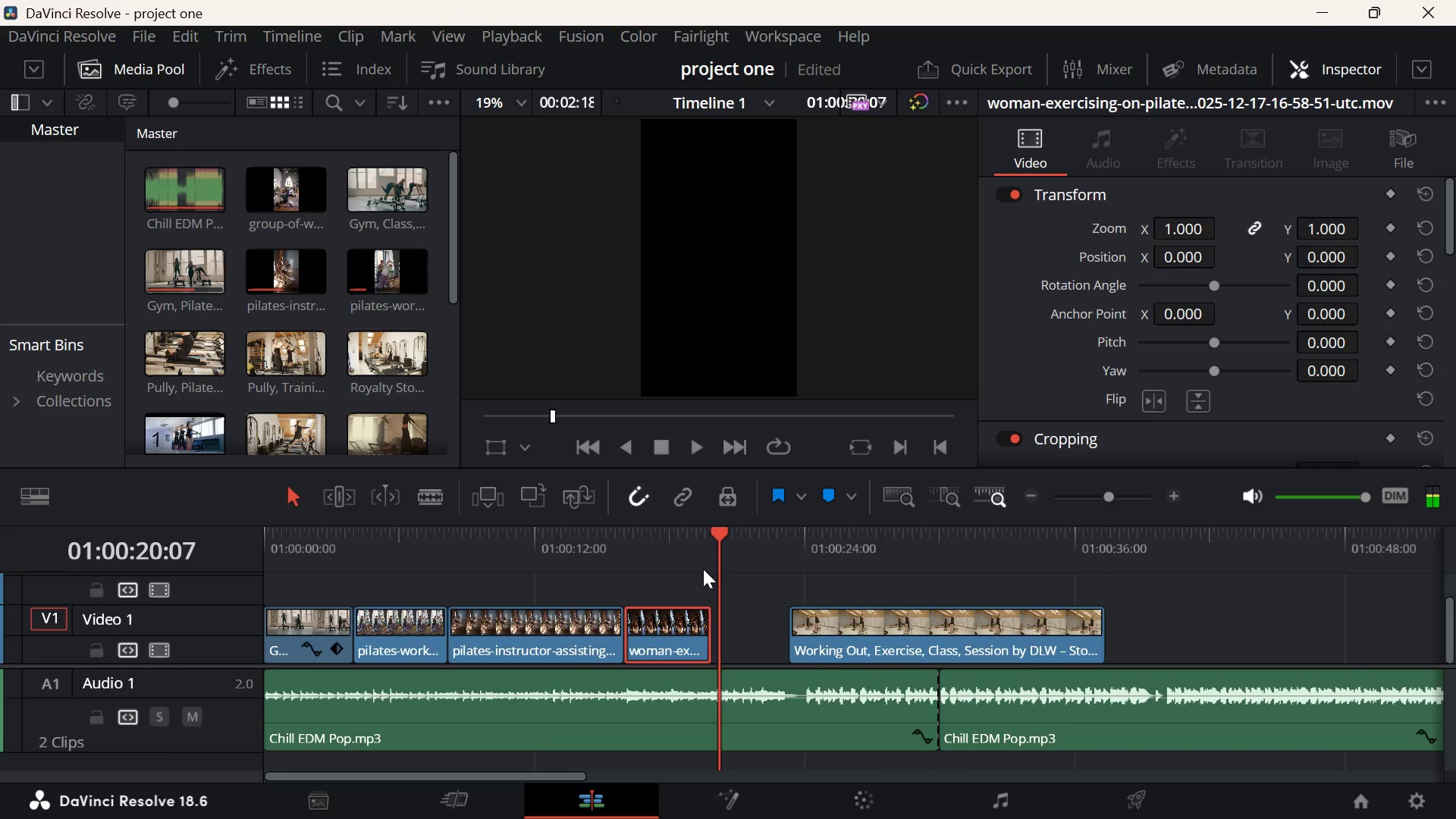 
key(ArrowLeft)
 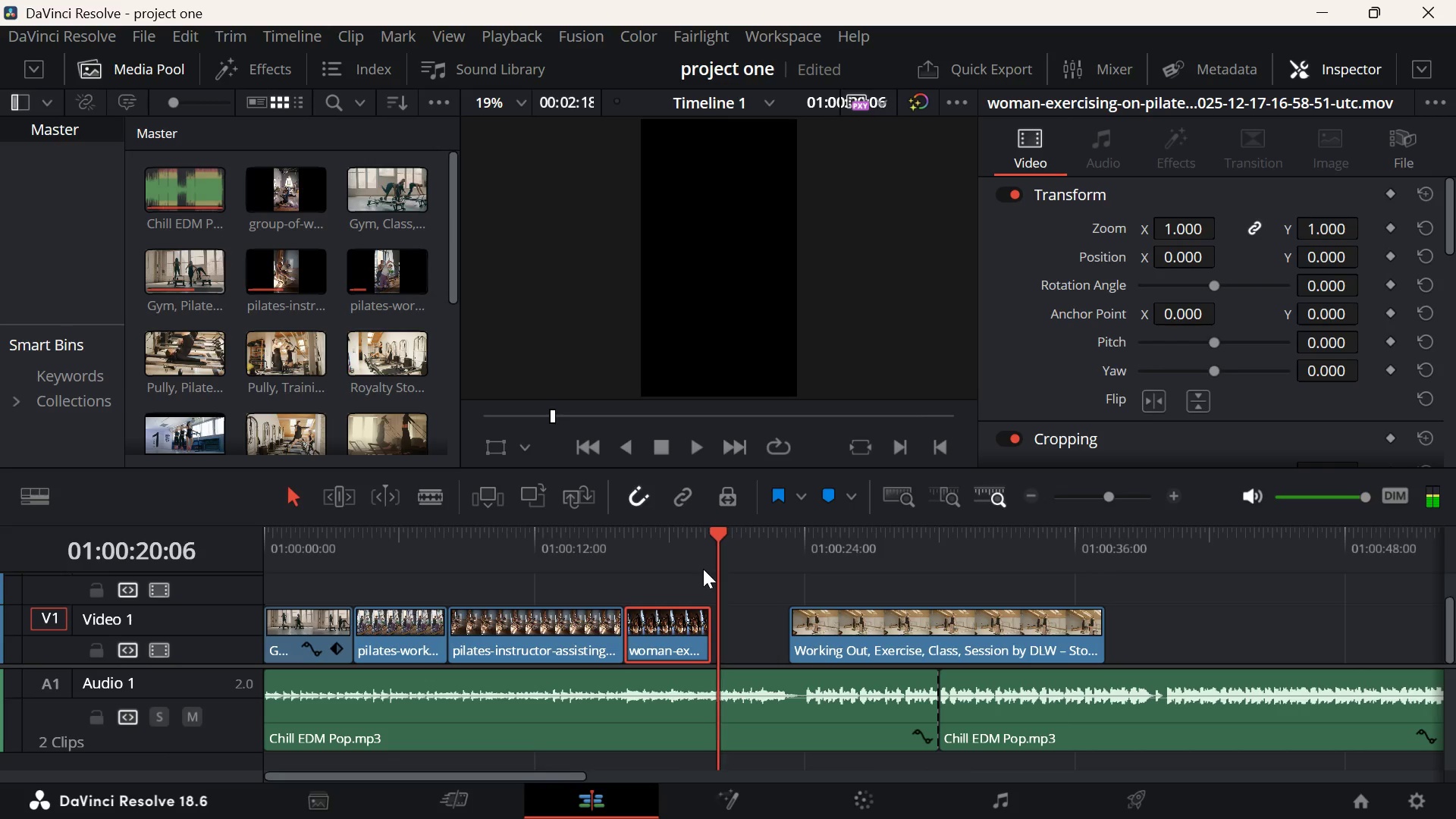 
key(ArrowLeft)
 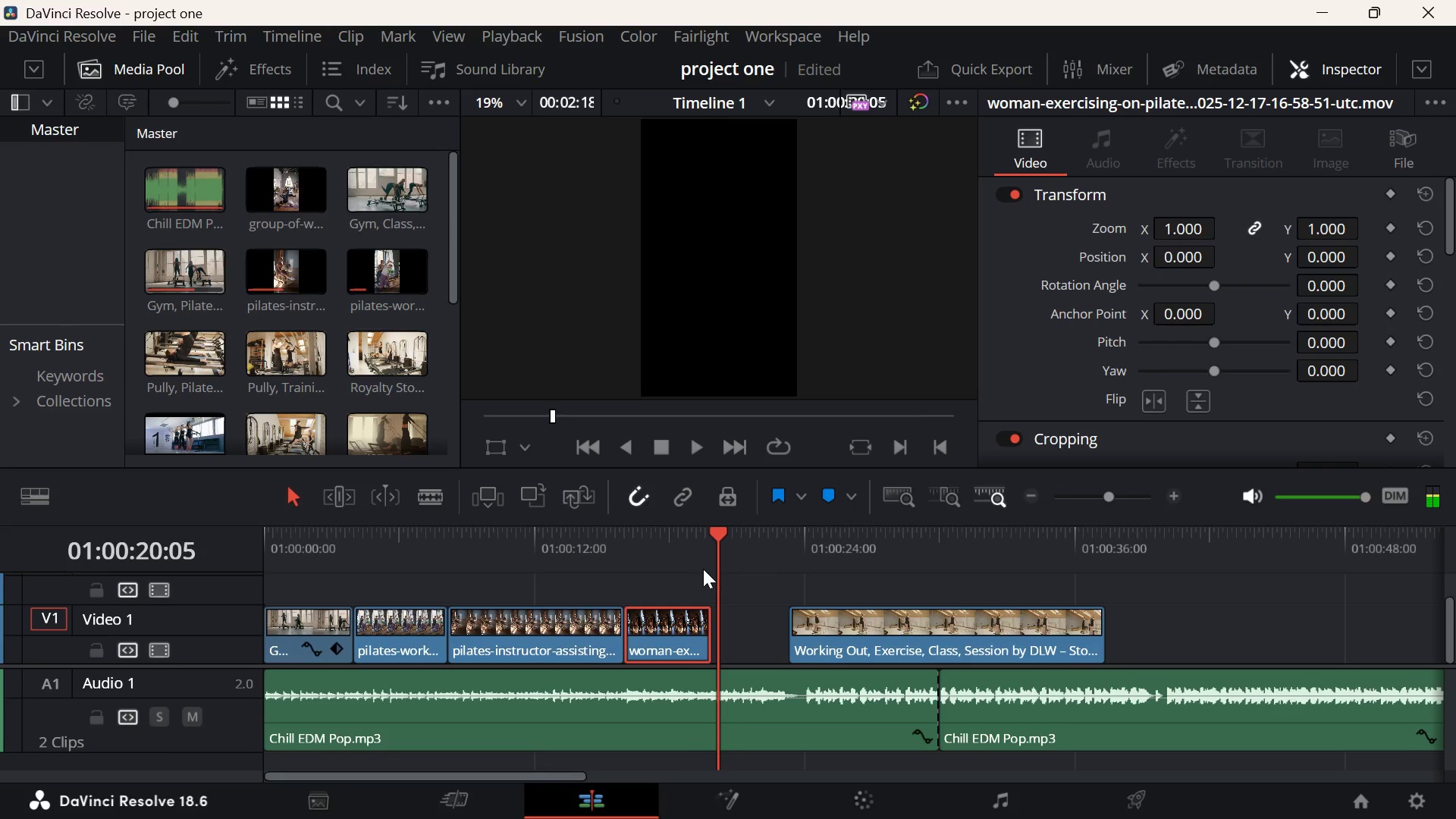 
key(ArrowLeft)
 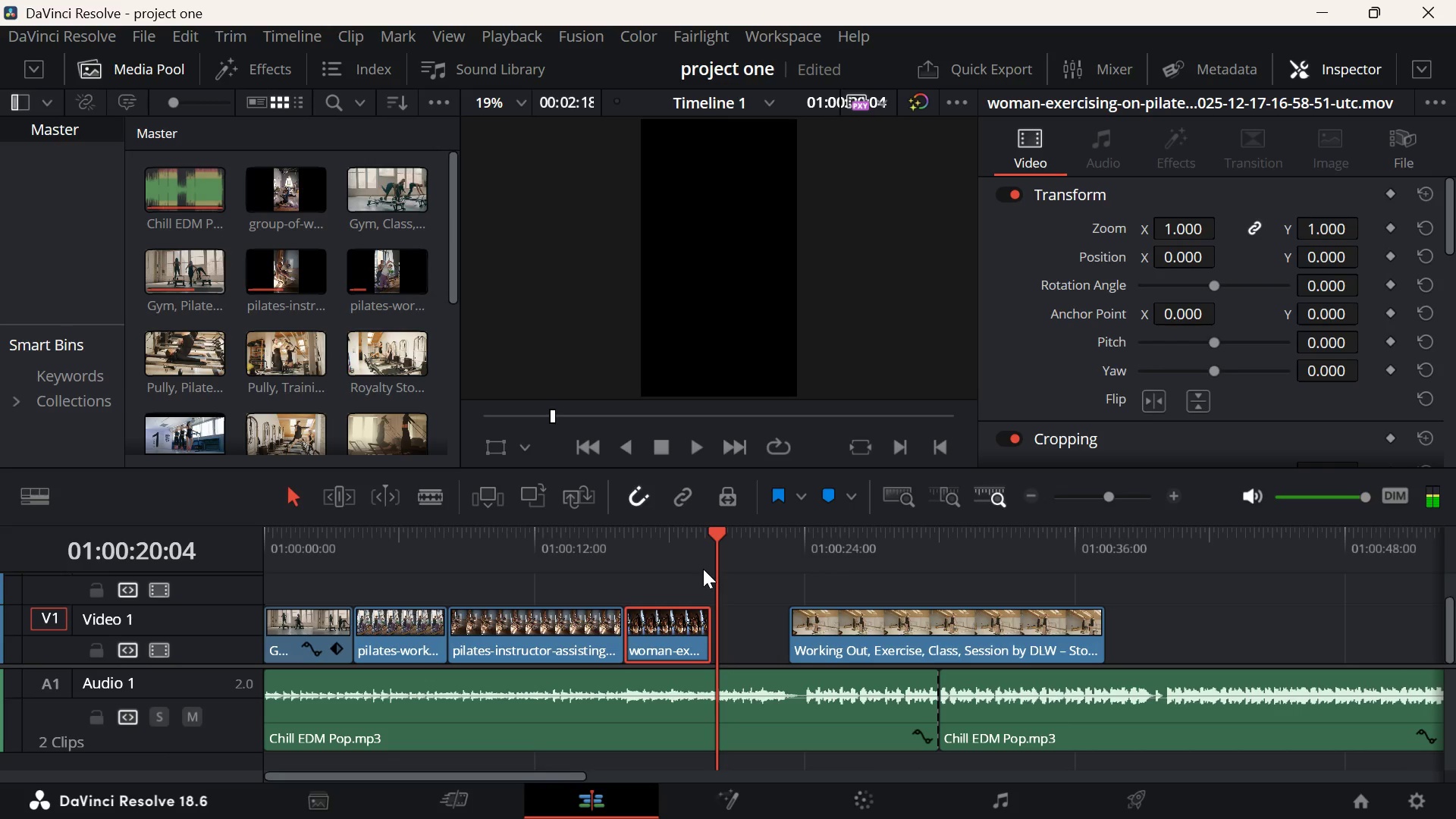 
key(ArrowLeft)
 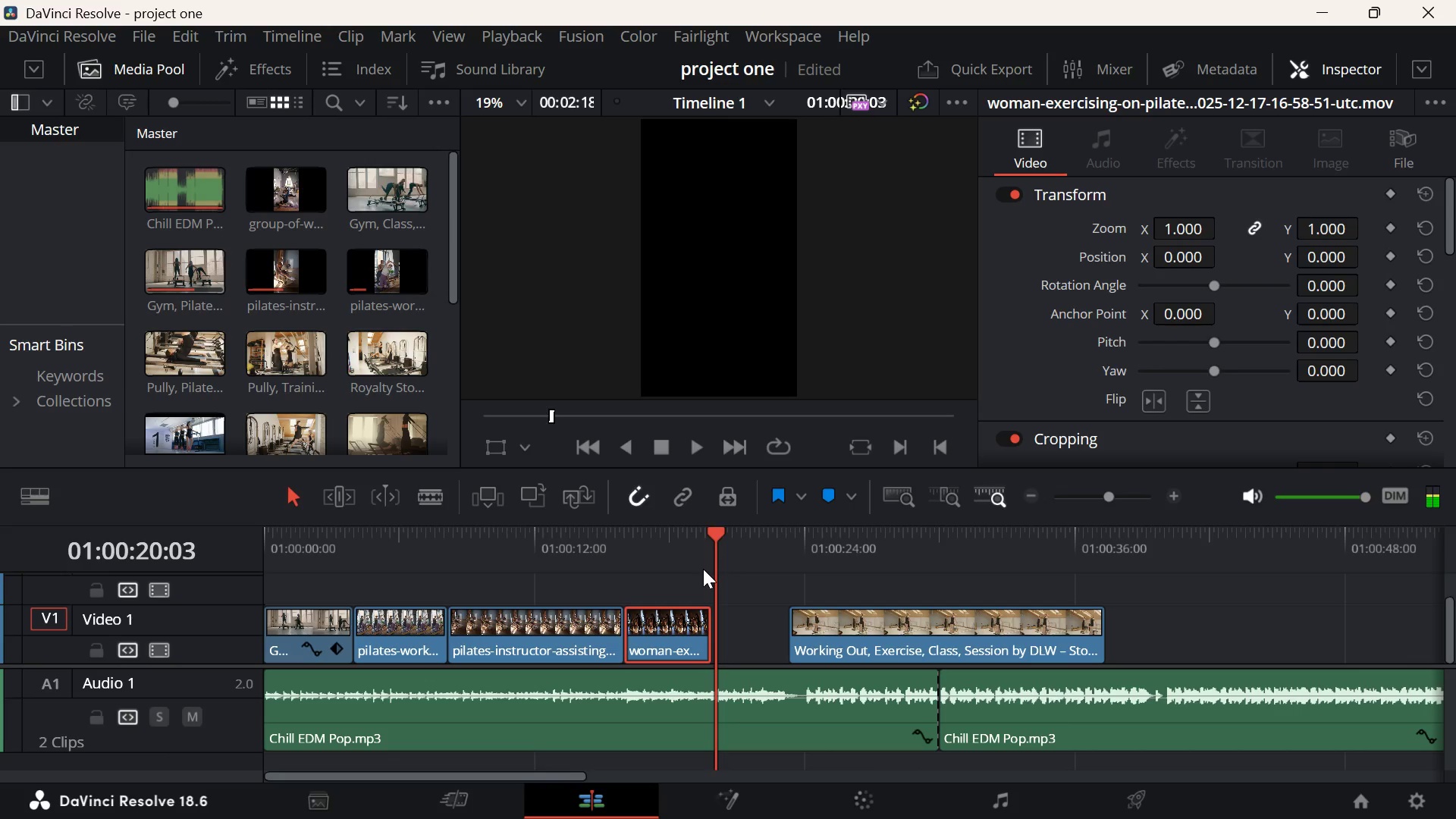 
key(ArrowLeft)
 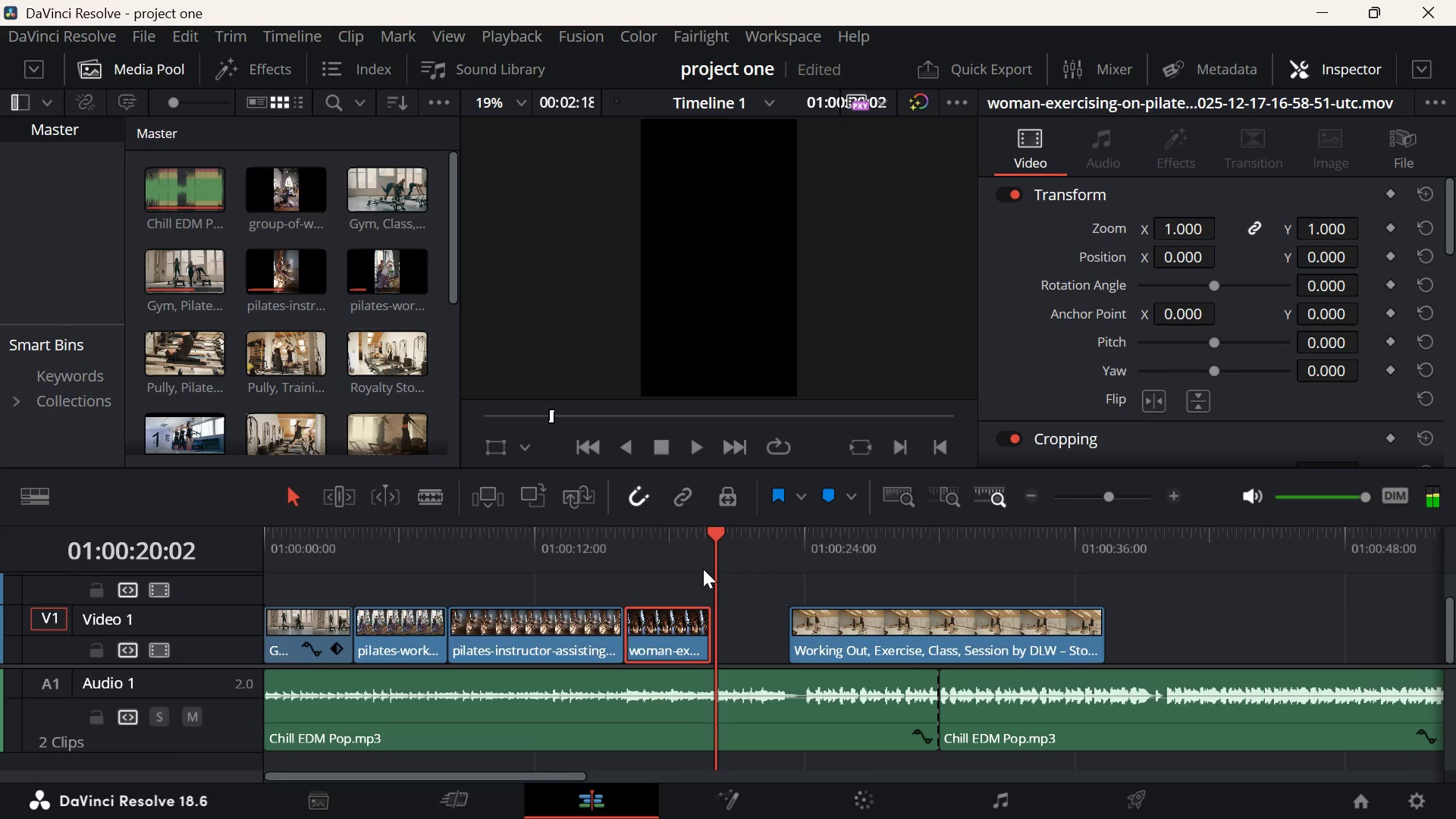 
key(ArrowLeft)
 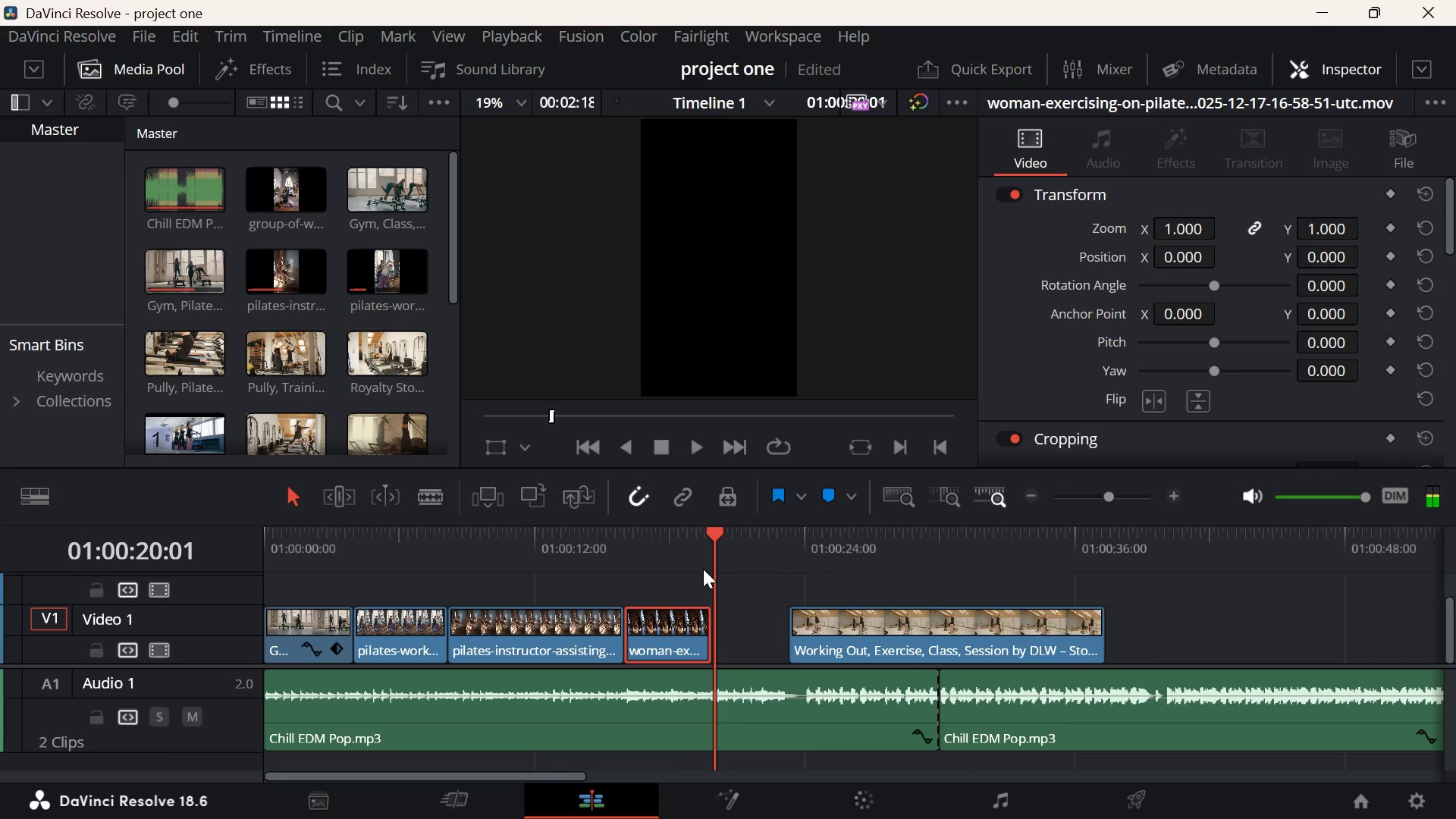 
key(ArrowLeft)
 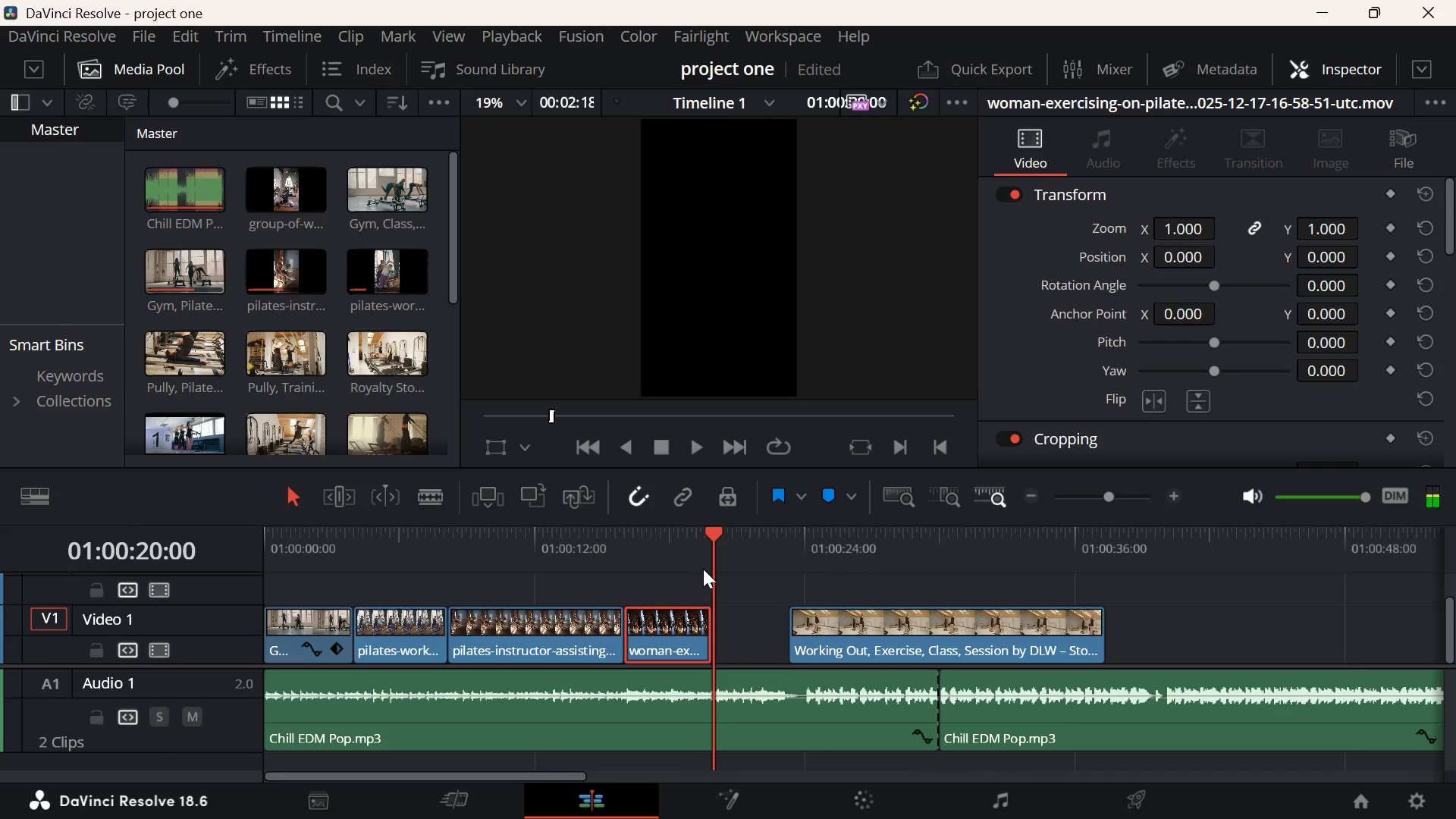 
key(ArrowLeft)
 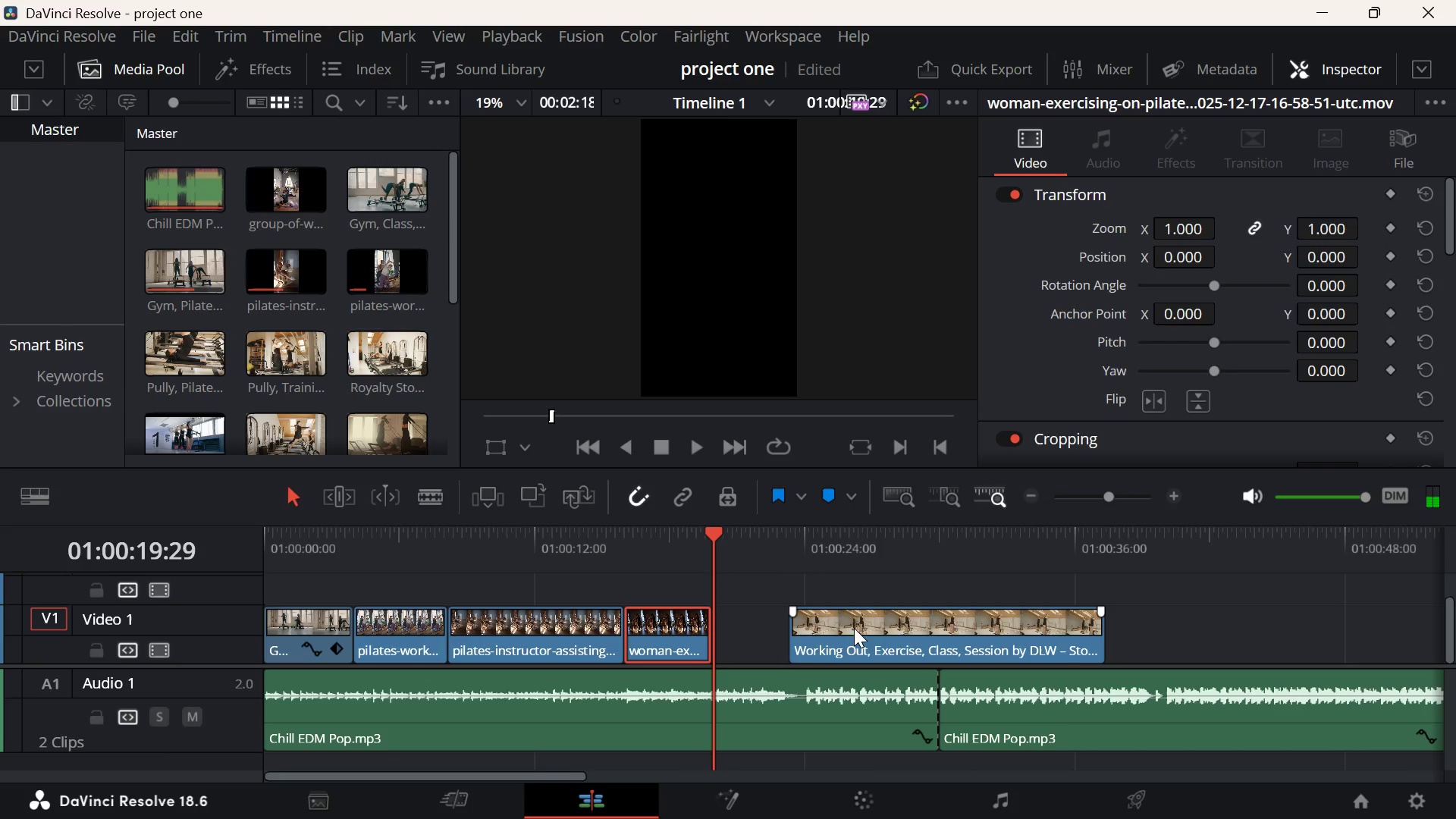 
left_click_drag(start_coordinate=[858, 632], to_coordinate=[784, 633])
 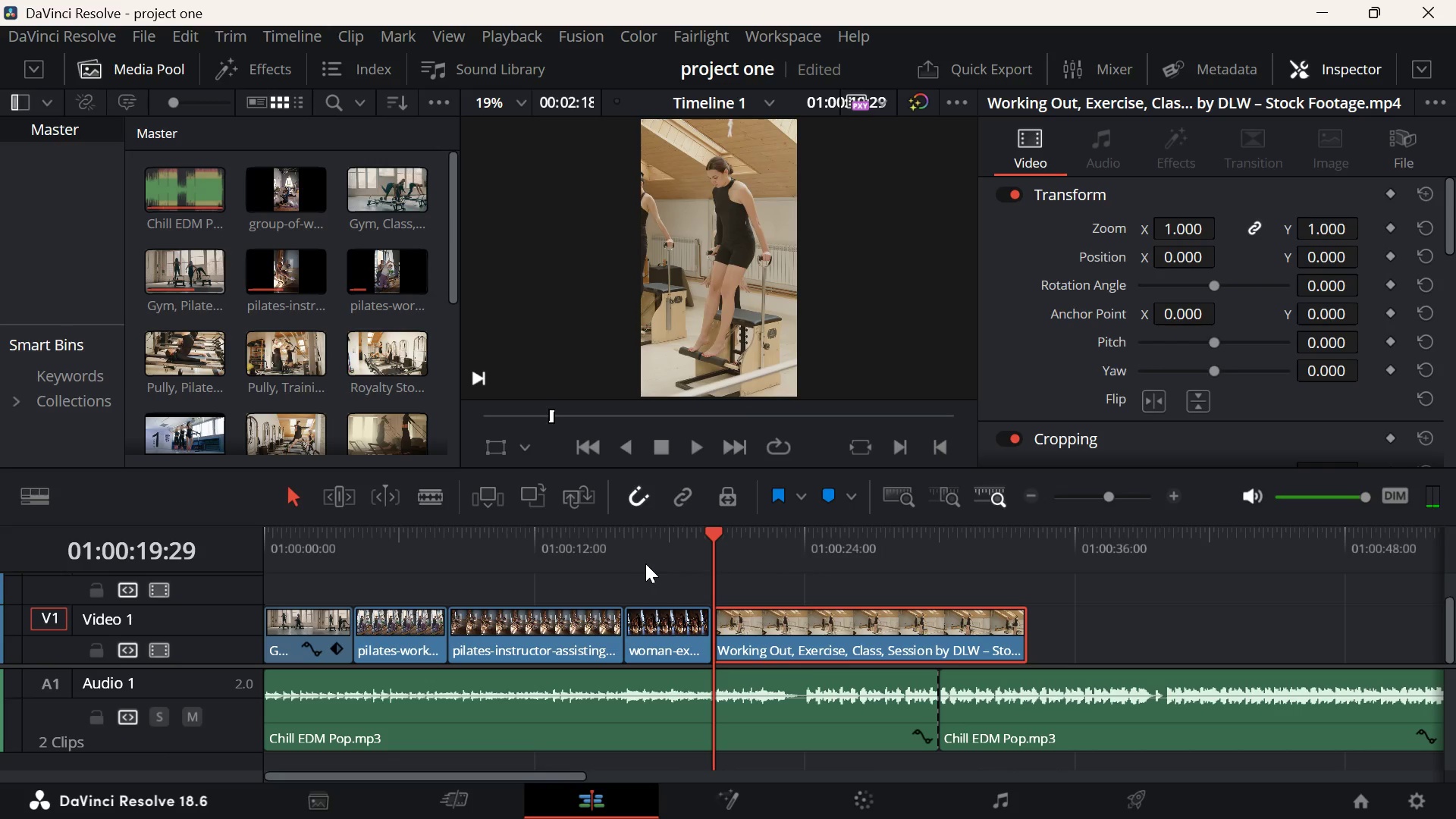 
left_click([645, 562])
 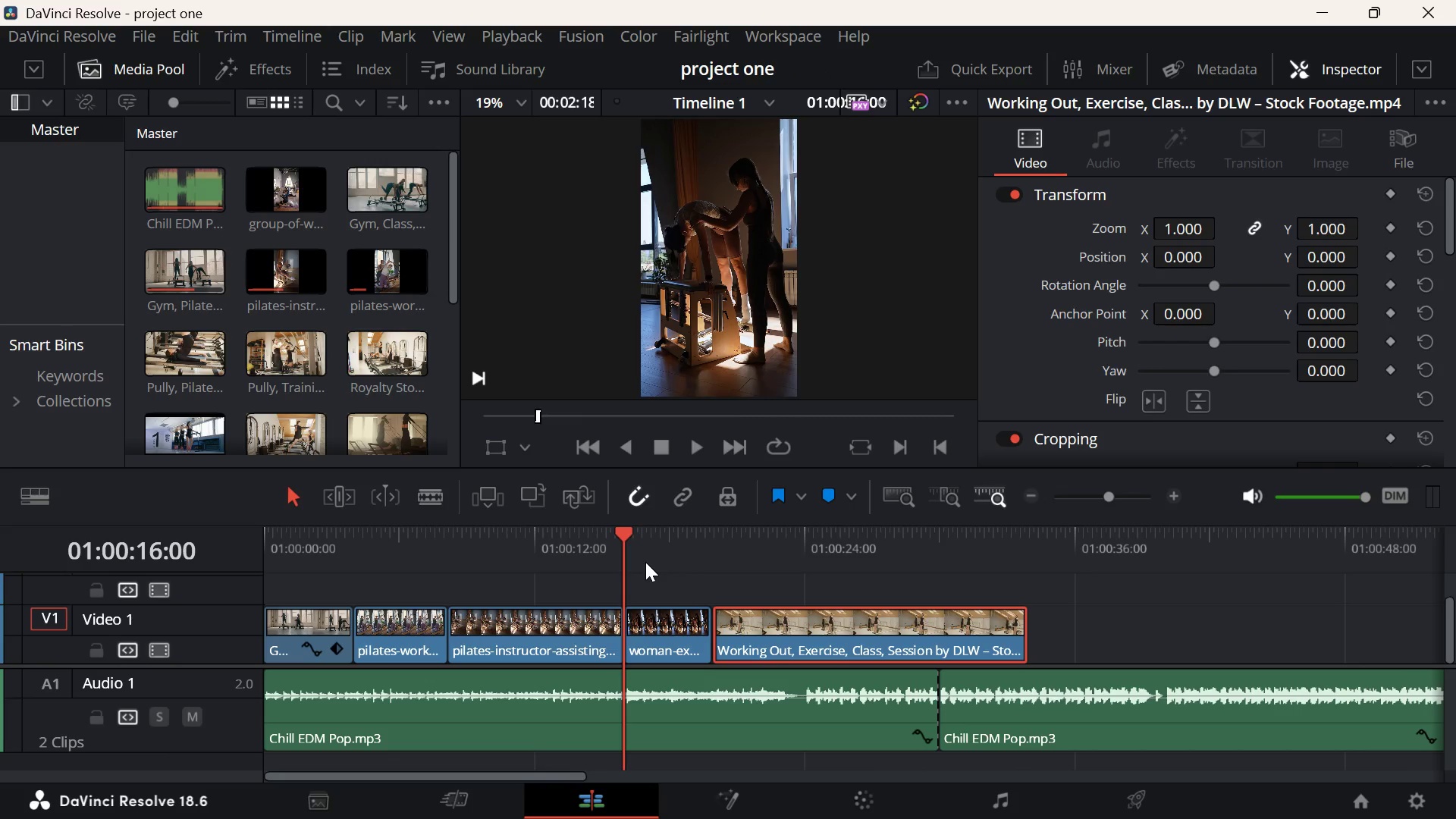 
wait(7.08)
 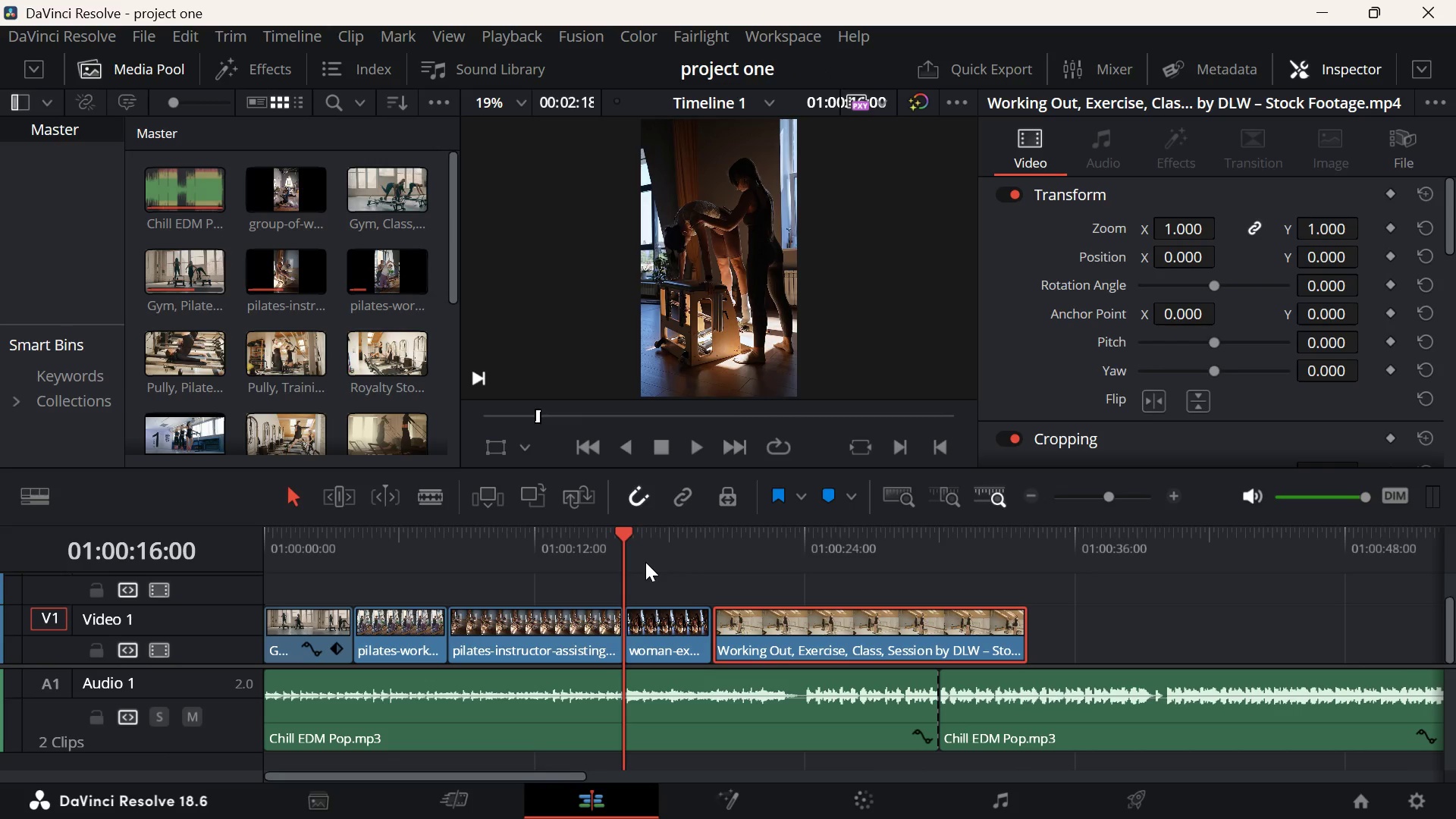 
key(Space)
 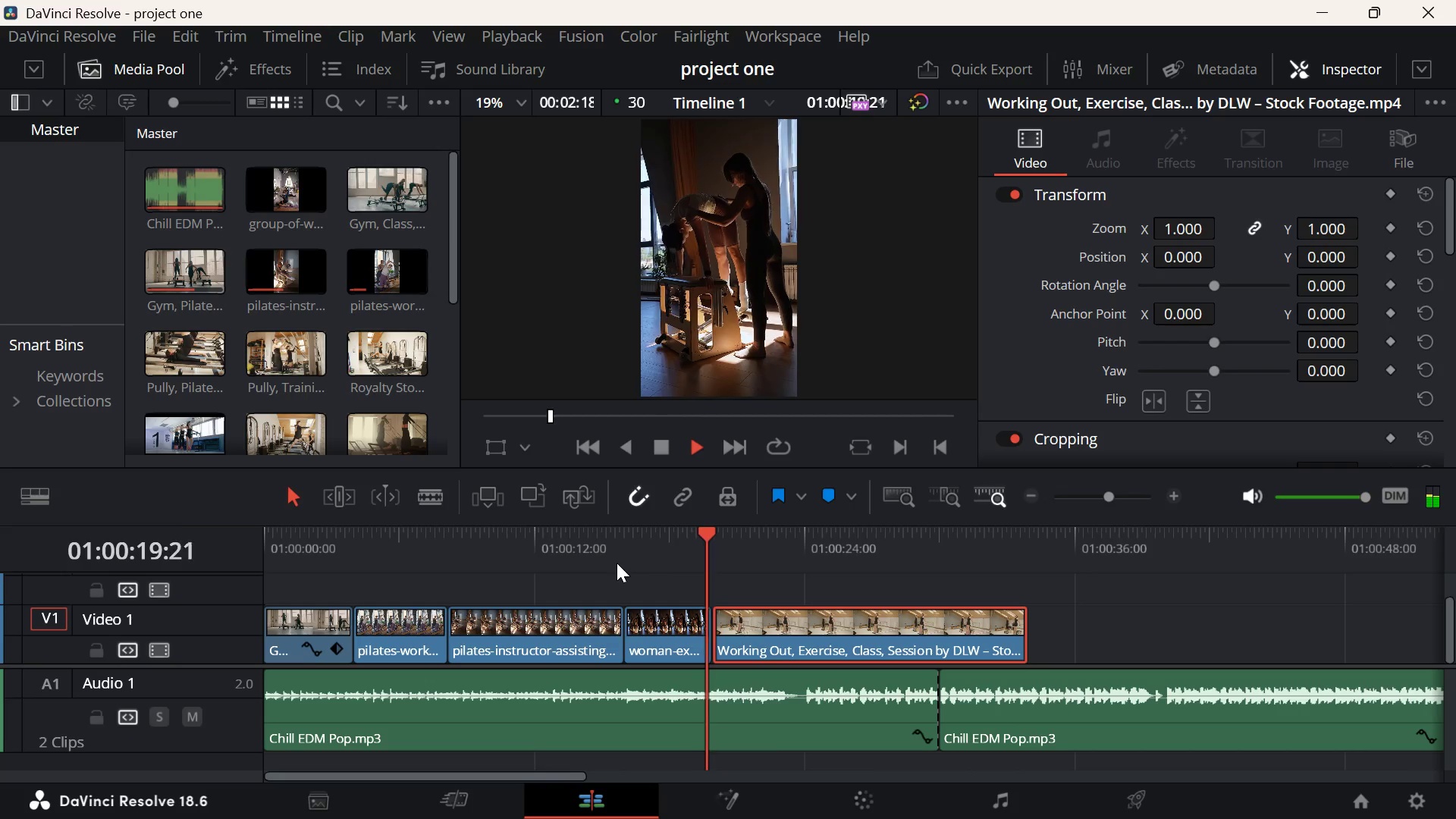 
wait(5.06)
 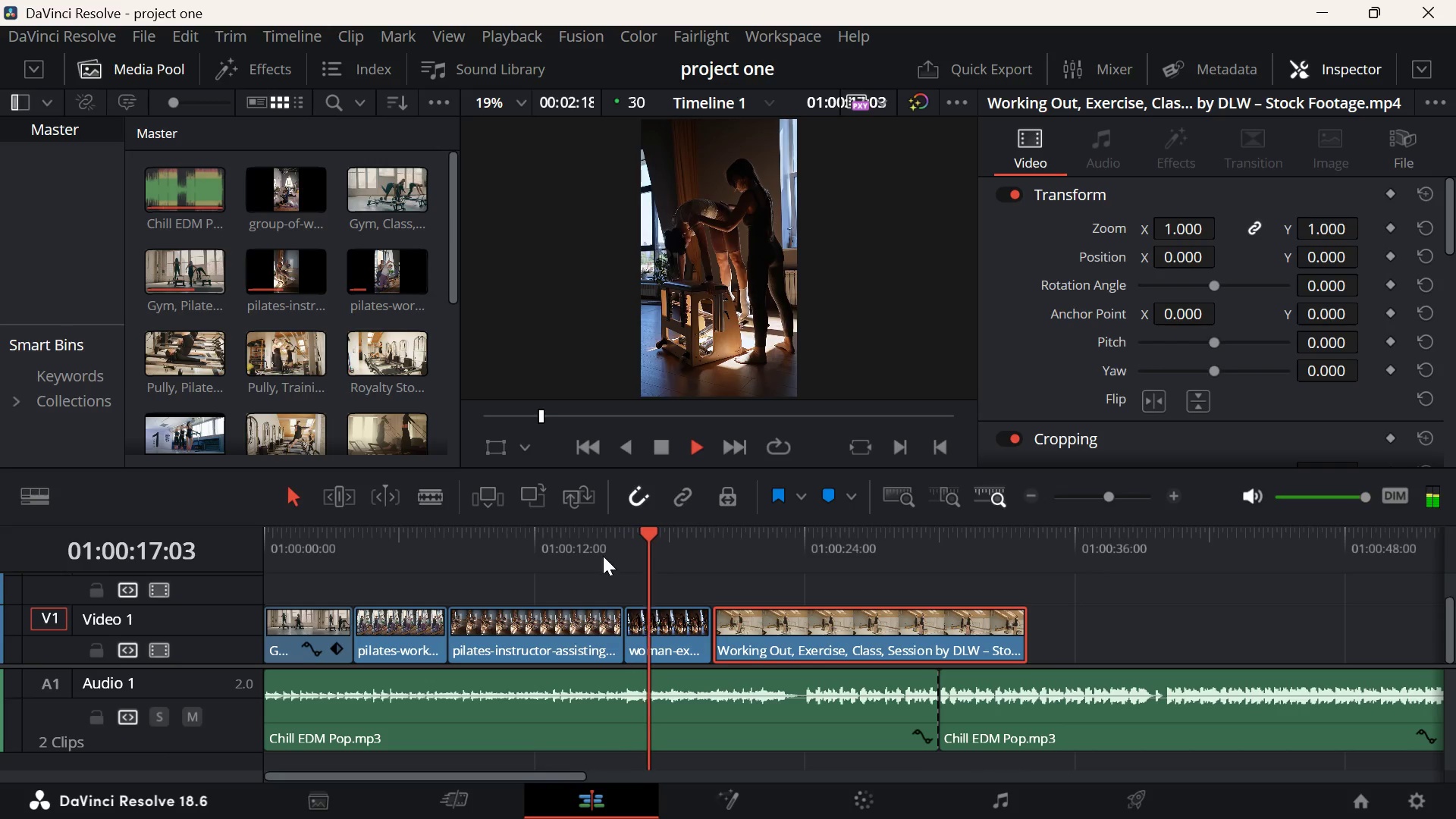 
key(Space)
 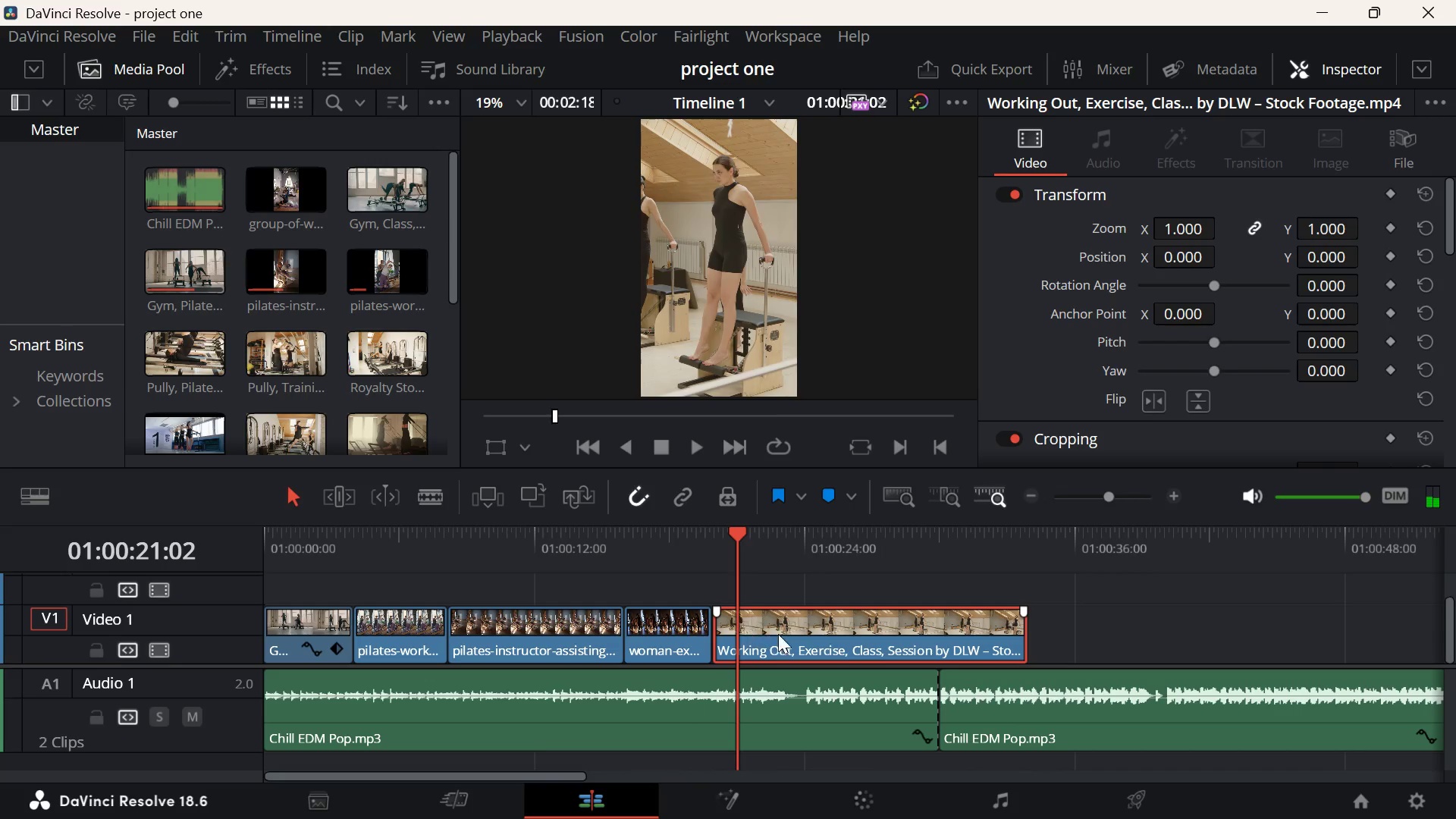 
left_click_drag(start_coordinate=[783, 632], to_coordinate=[777, 631])
 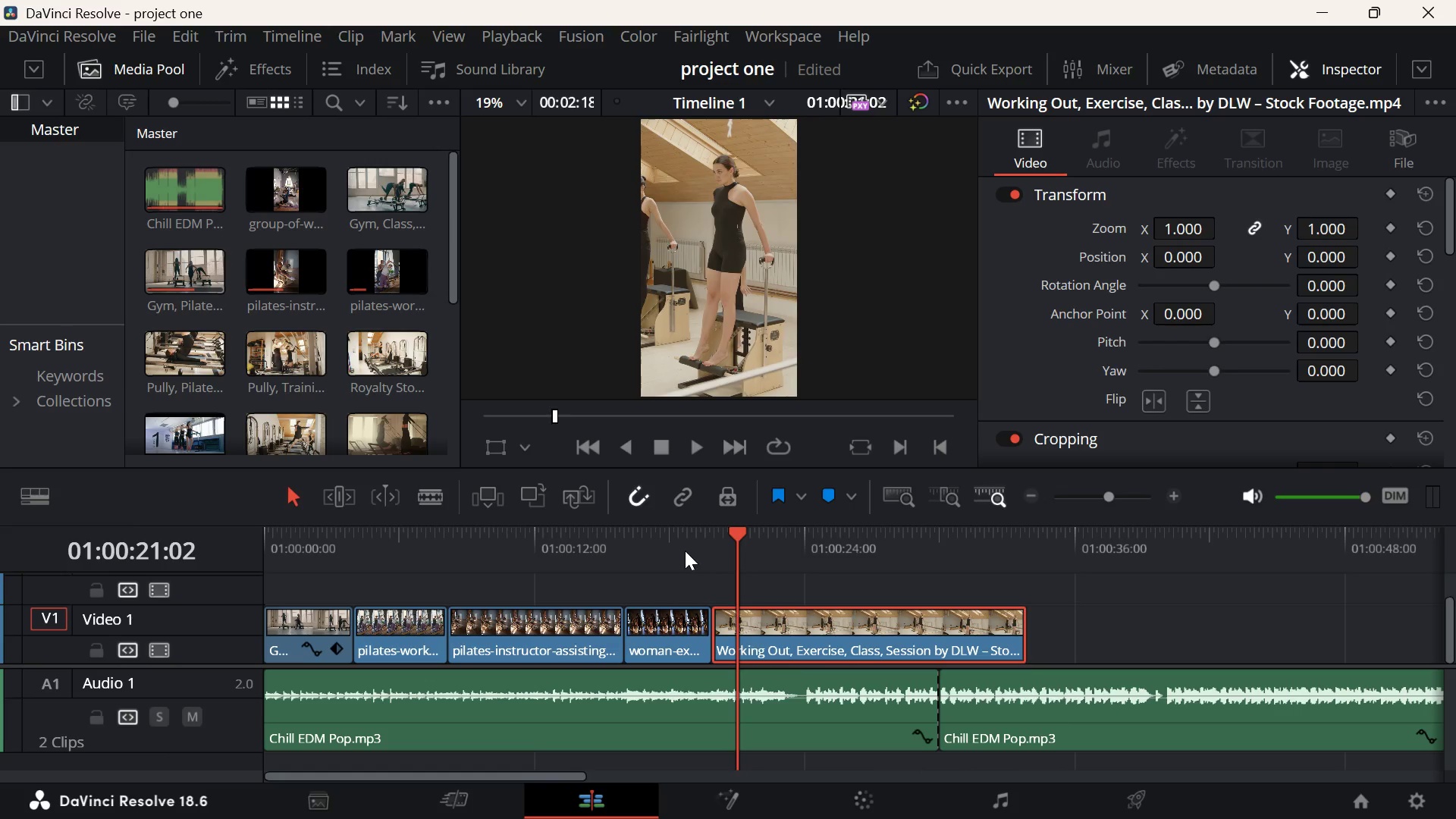 
left_click([685, 551])
 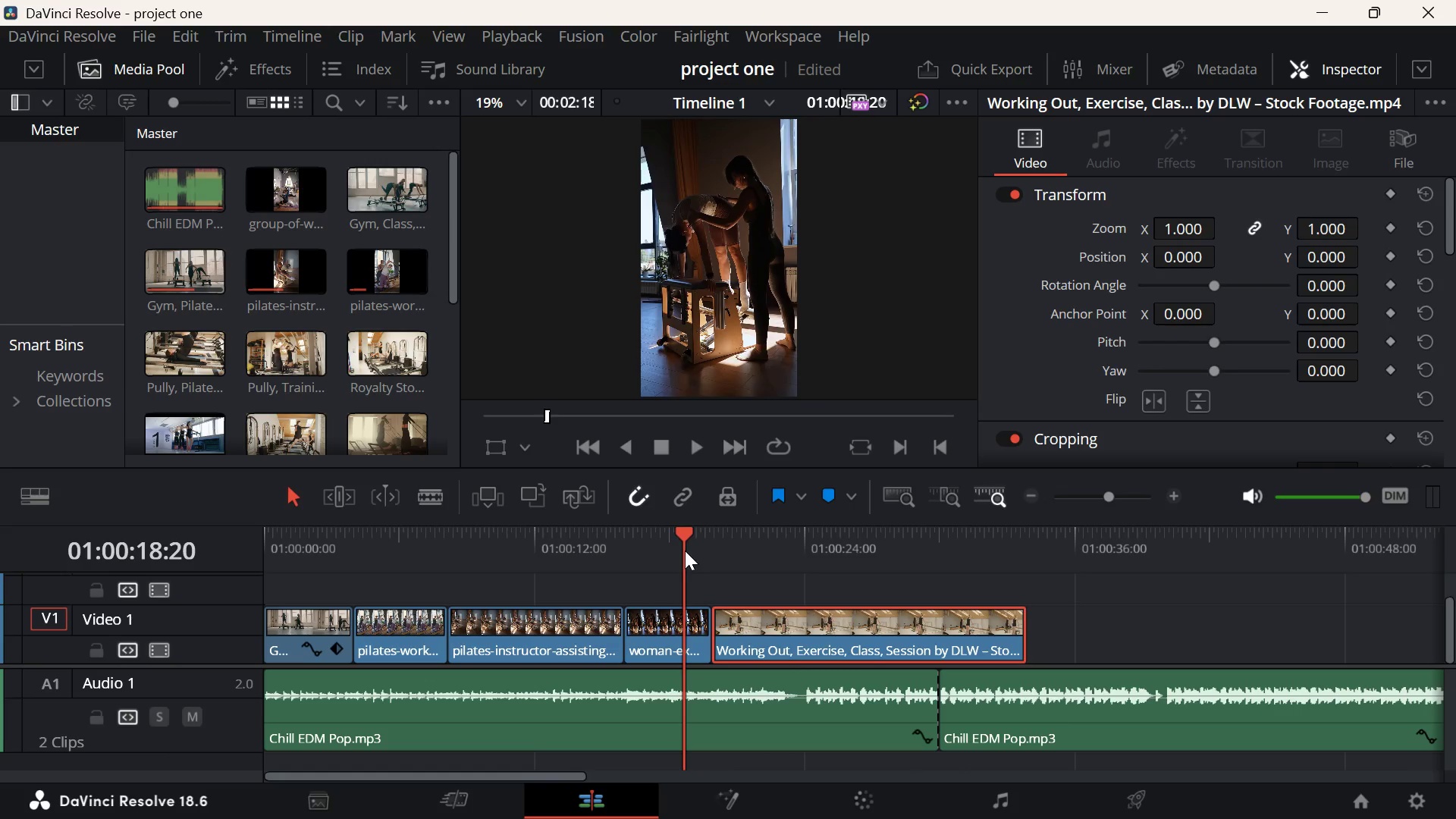 
key(Space)
 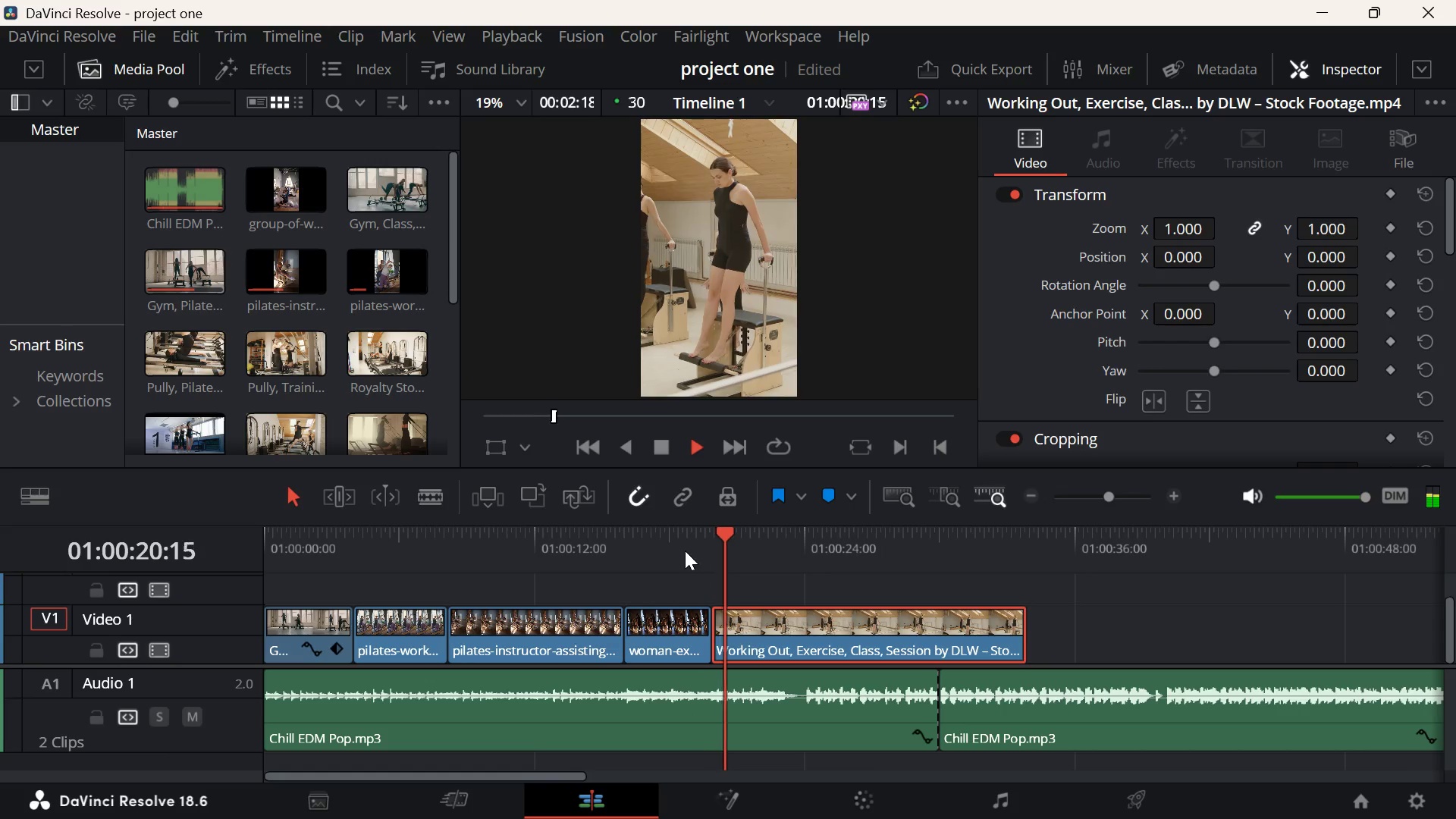 
key(Space)
 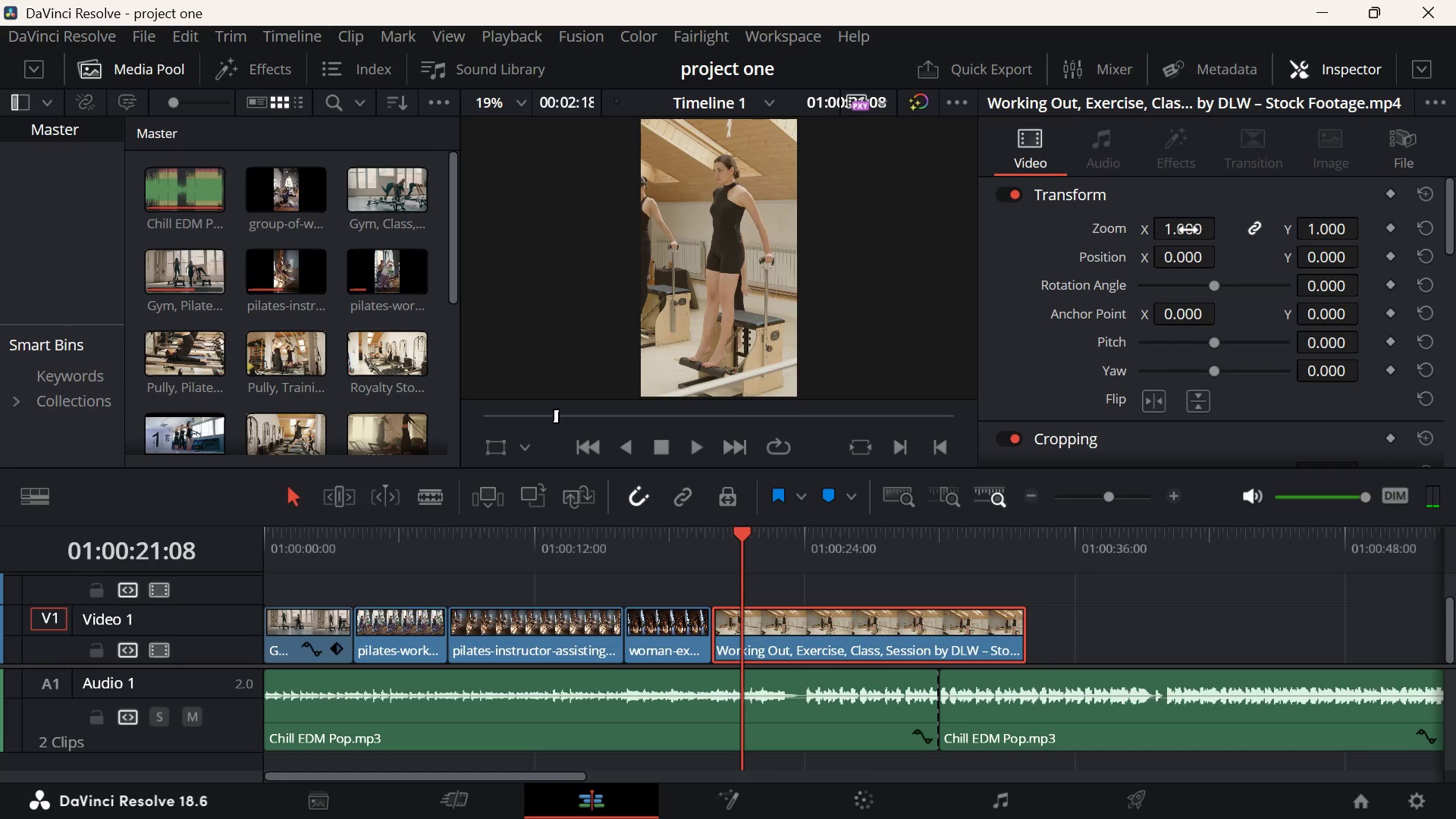 
left_click_drag(start_coordinate=[1191, 252], to_coordinate=[1250, 271])
 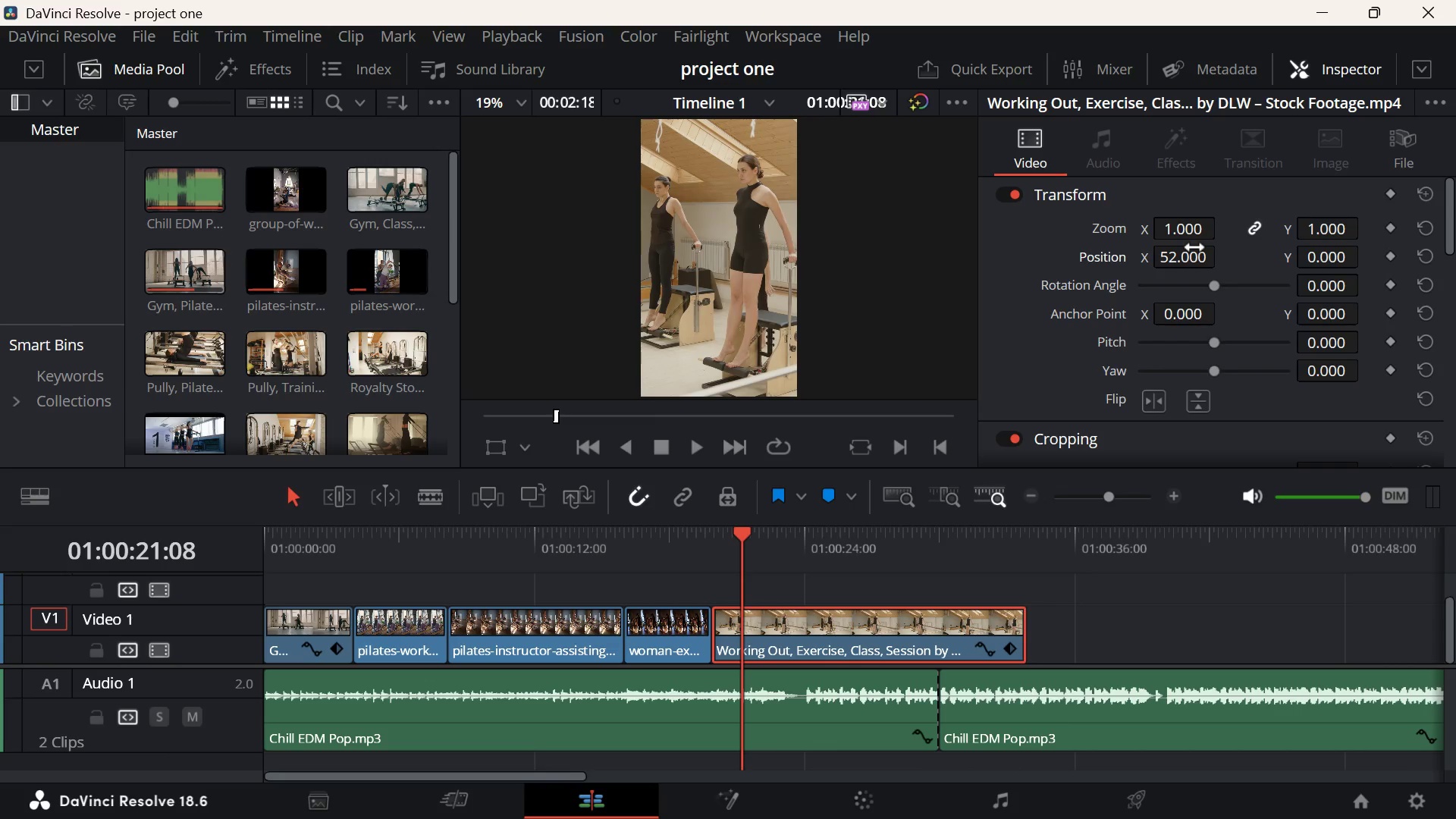 
key(Space)
 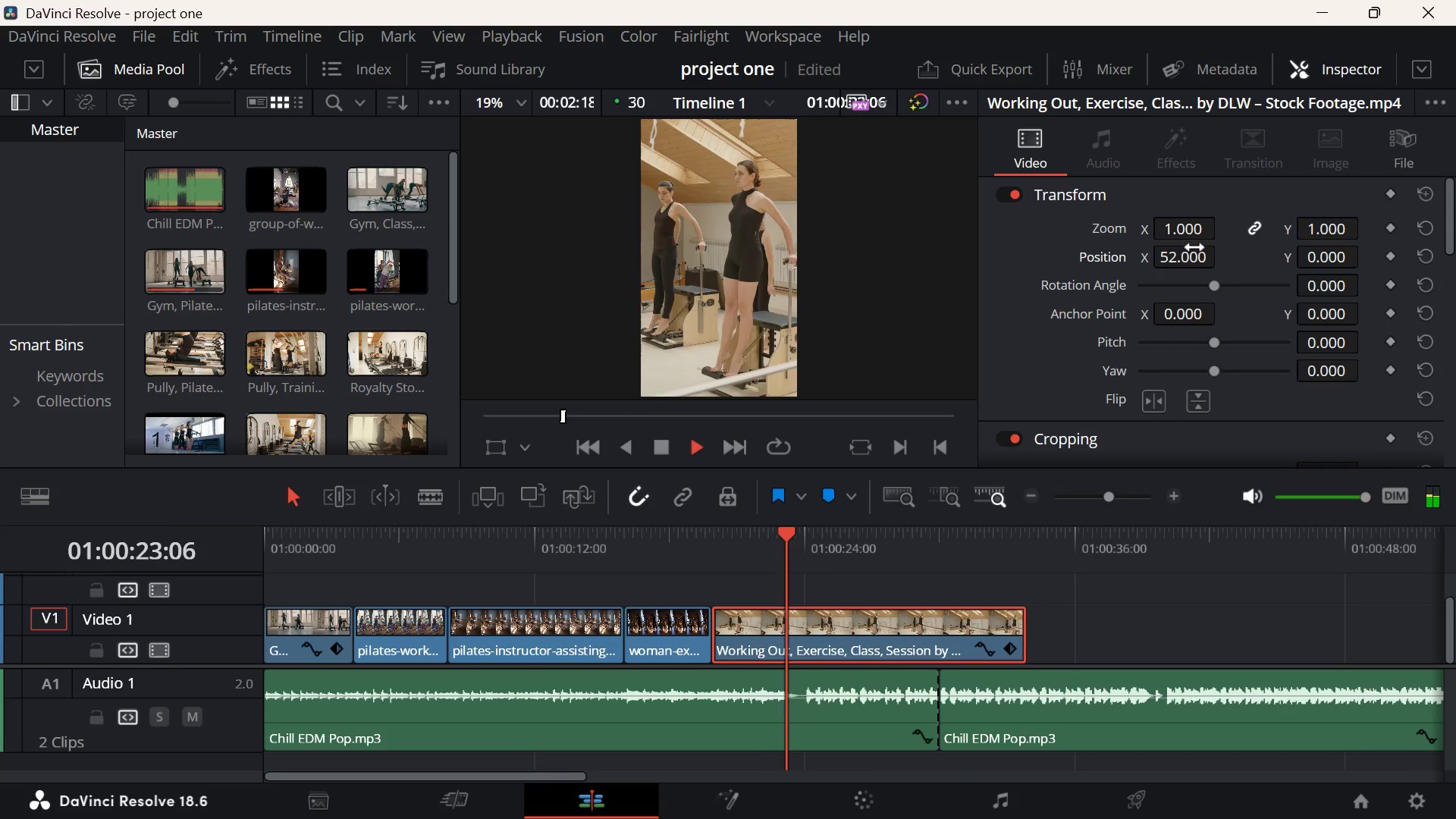 
key(Space)
 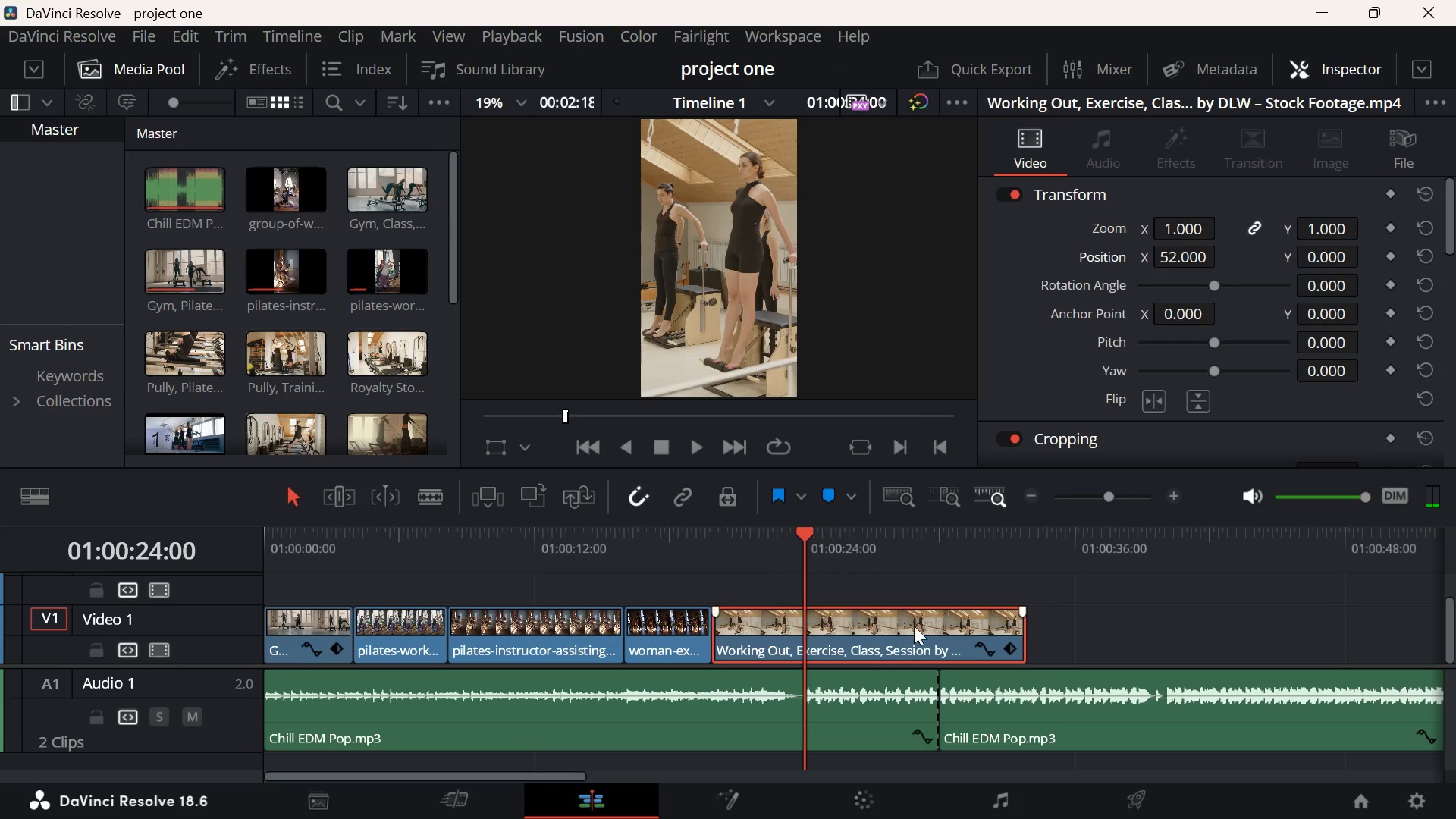 
left_click([853, 647])
 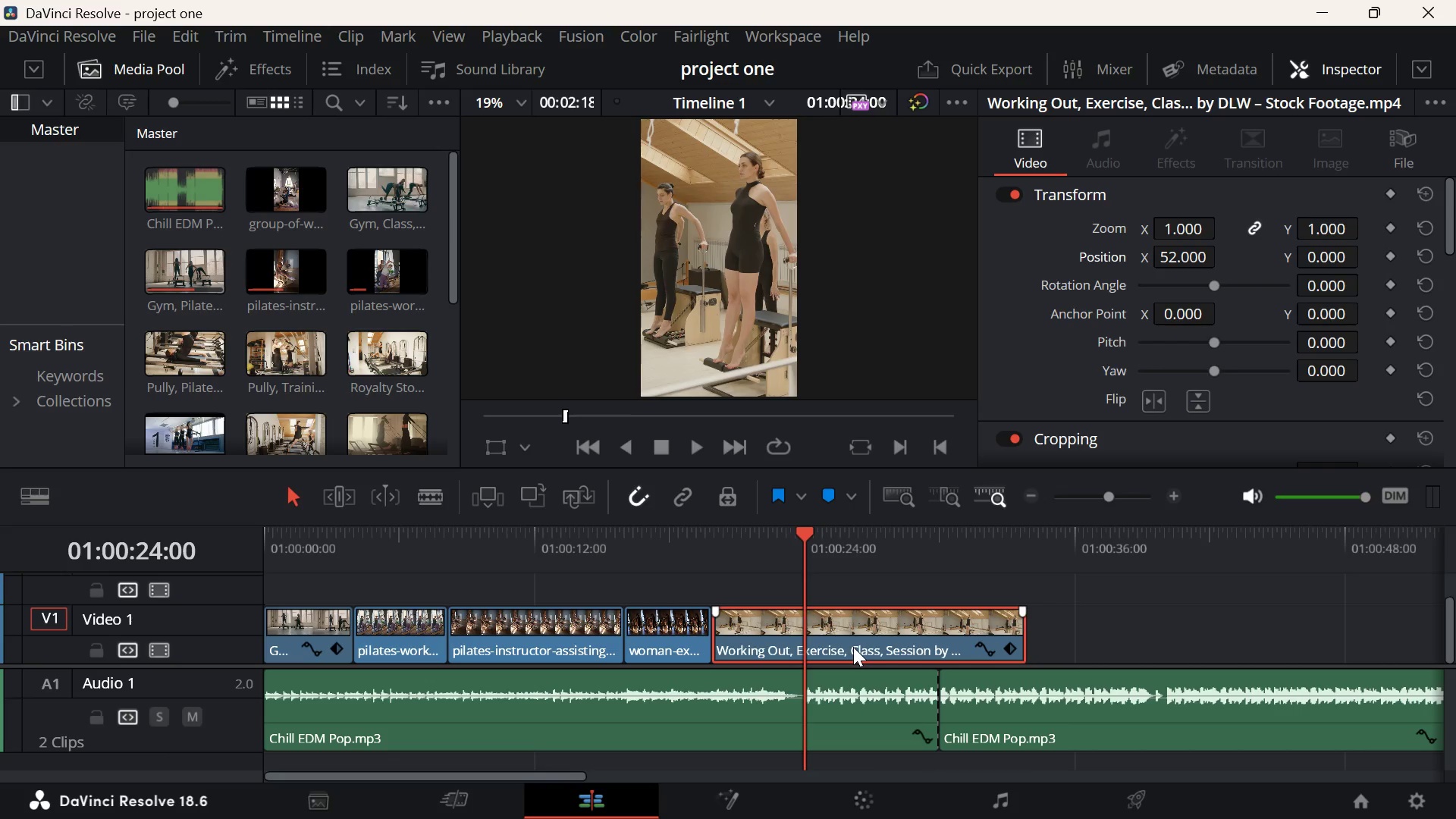 
key(D)
 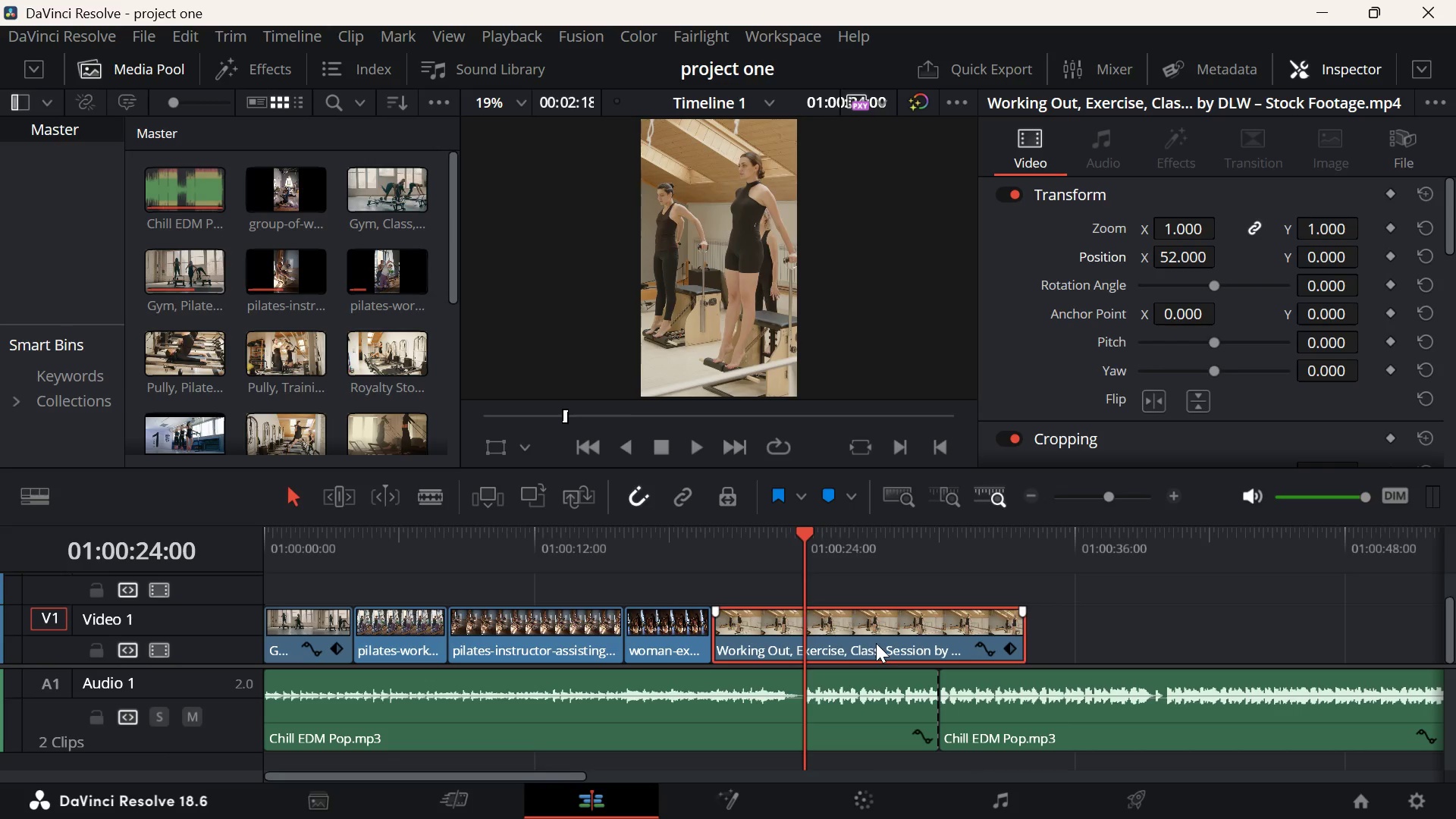 
left_click([875, 642])
 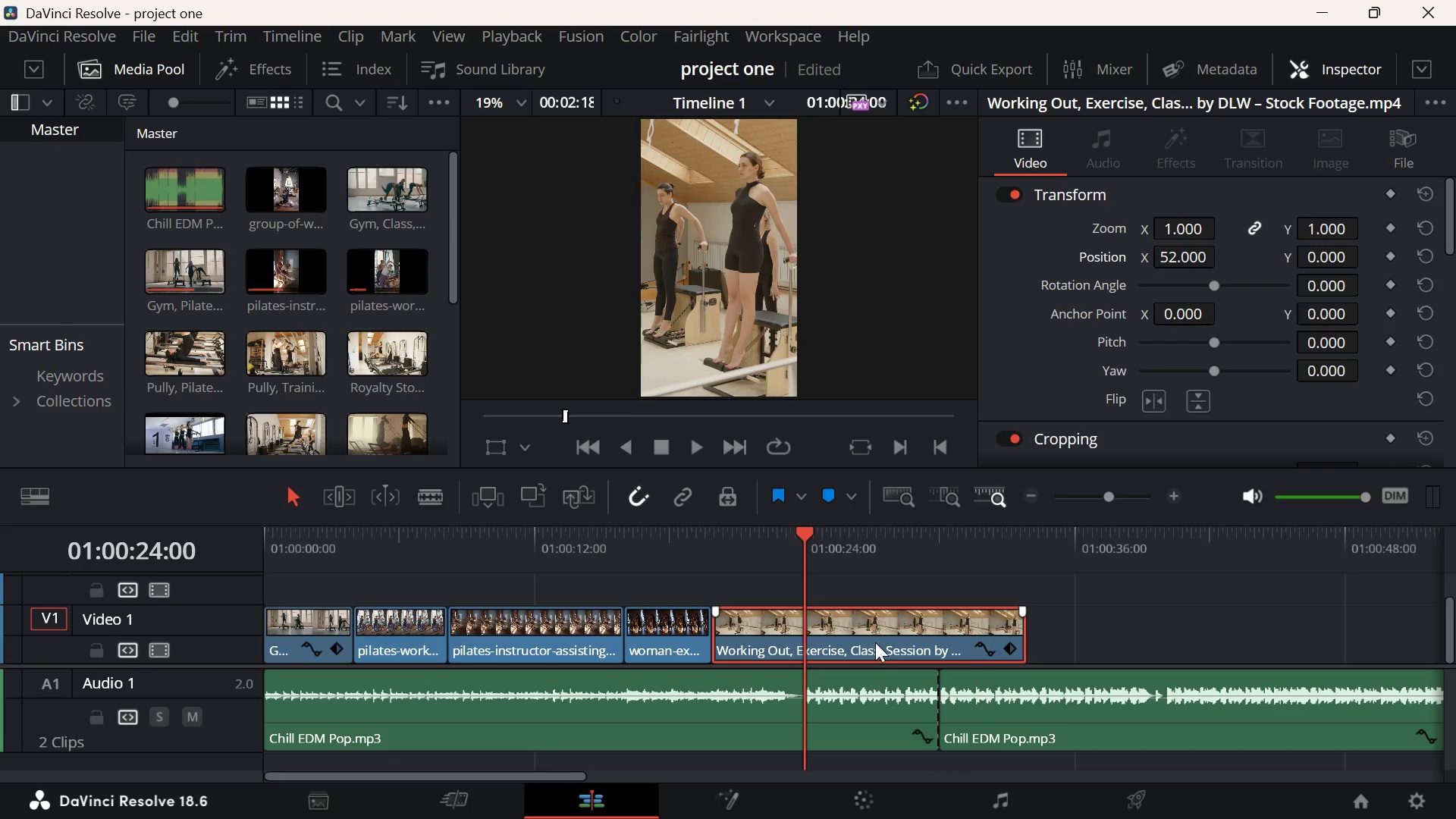 
key(D)
 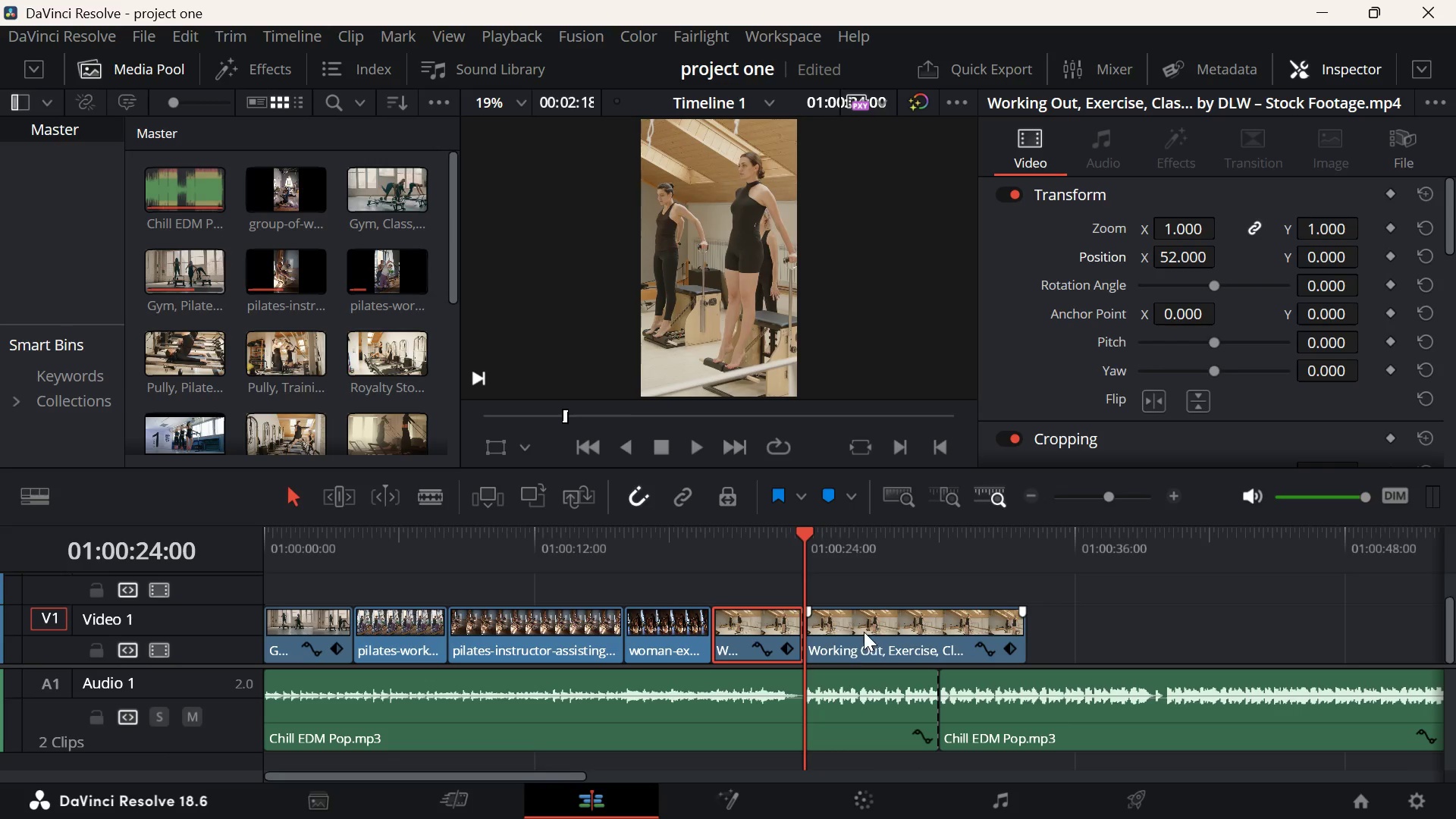 
left_click([864, 631])
 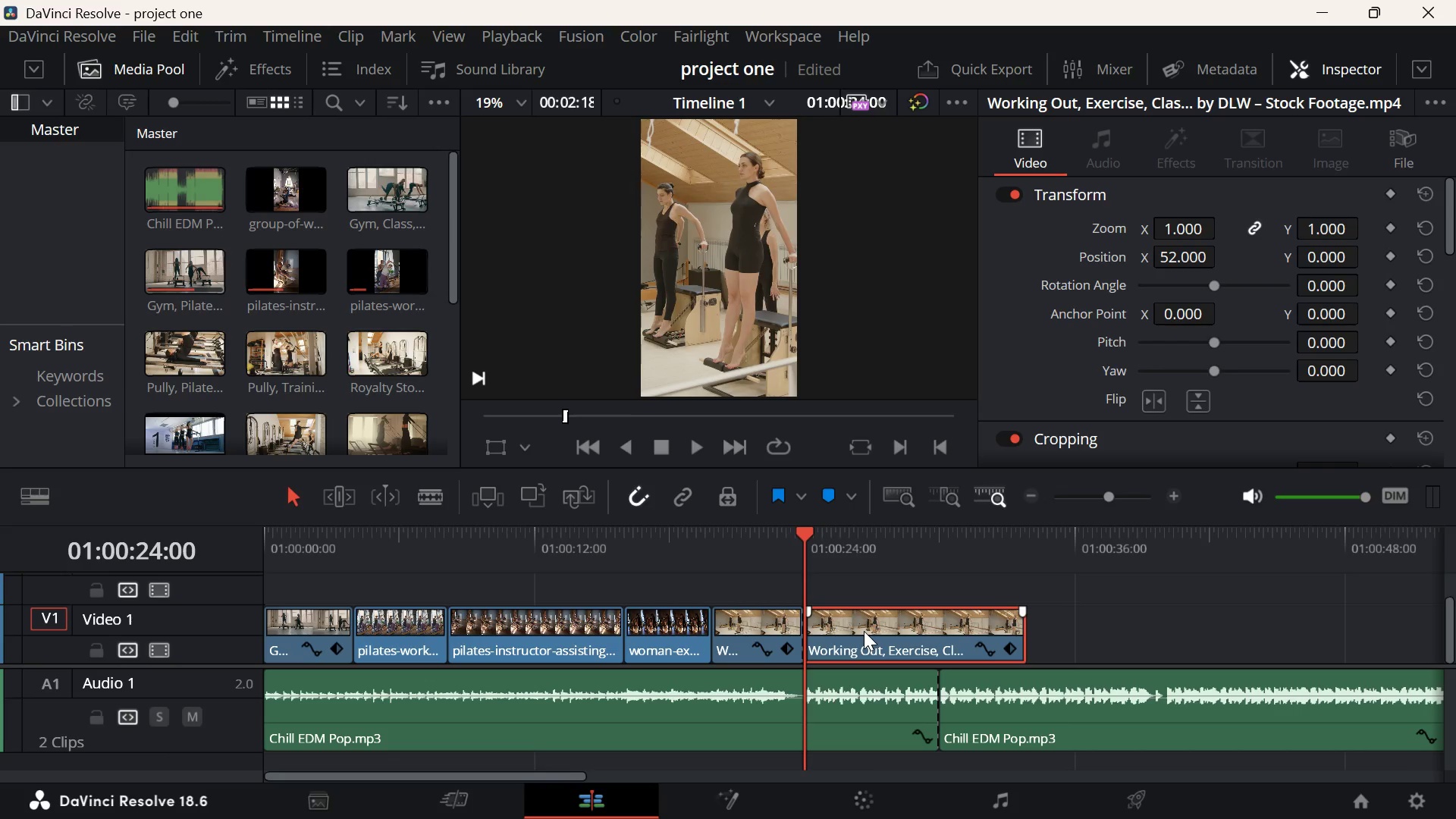 
key(Backspace)
 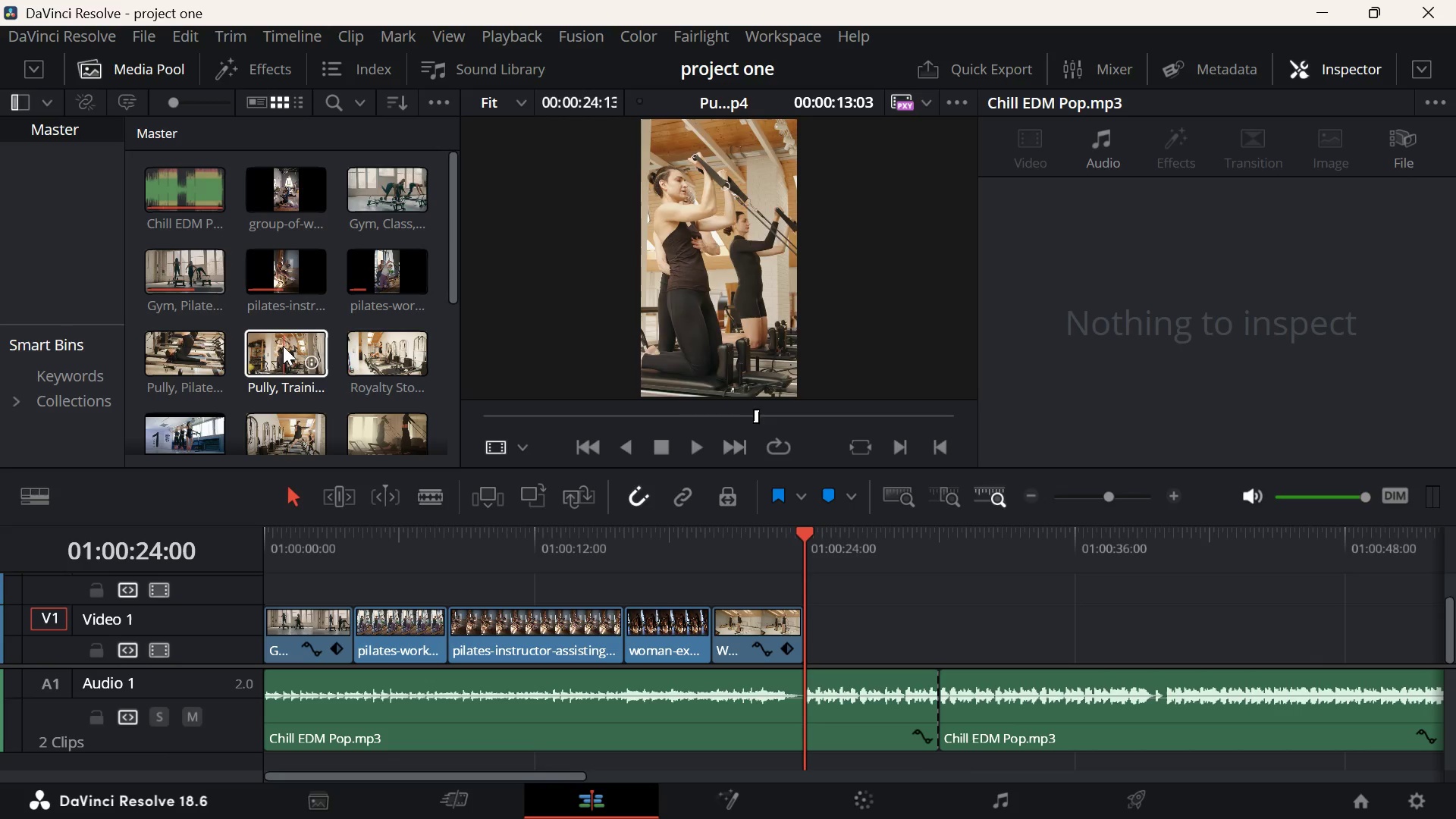 
wait(10.58)
 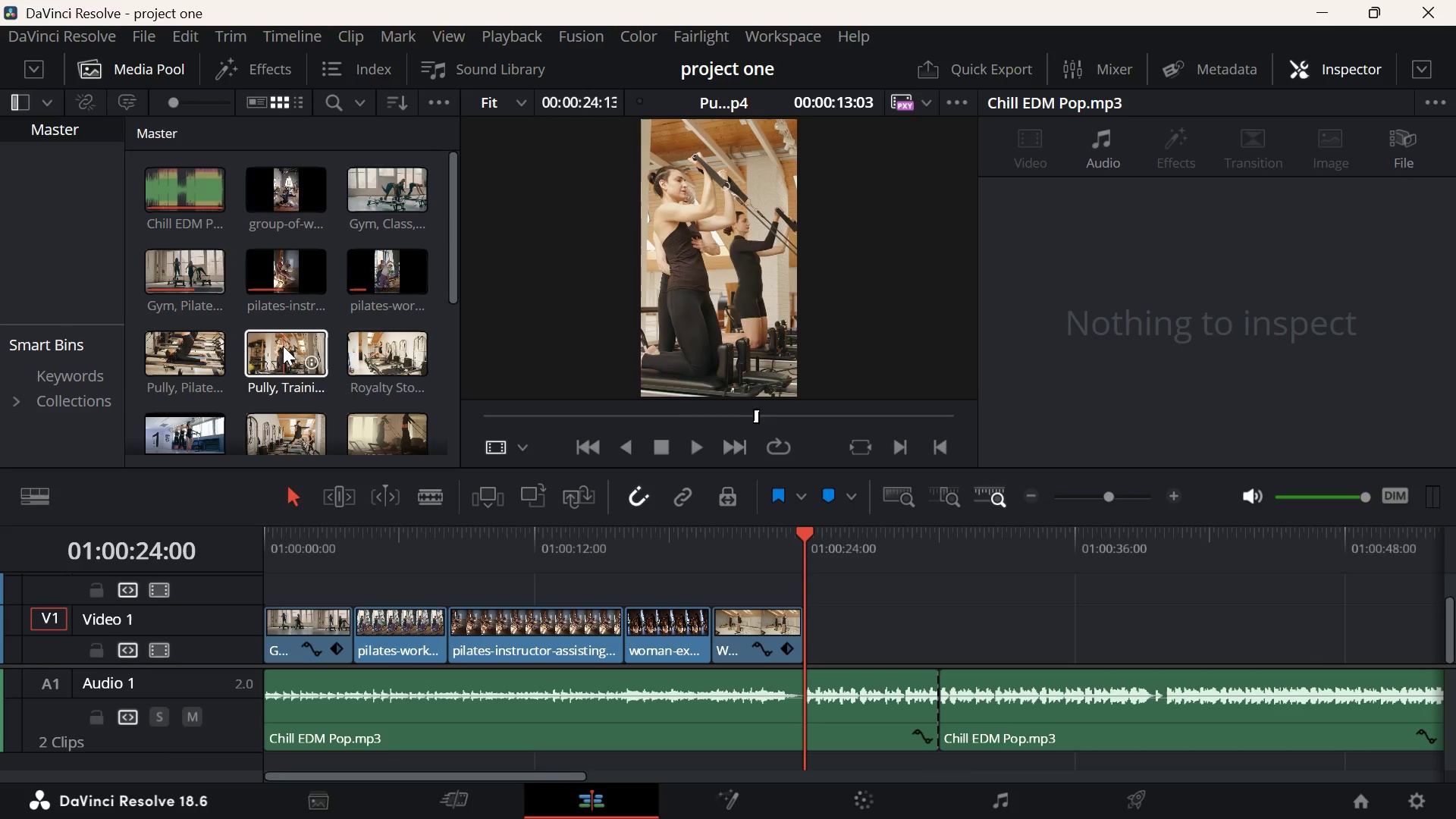 
left_click_drag(start_coordinate=[370, 350], to_coordinate=[805, 645])
 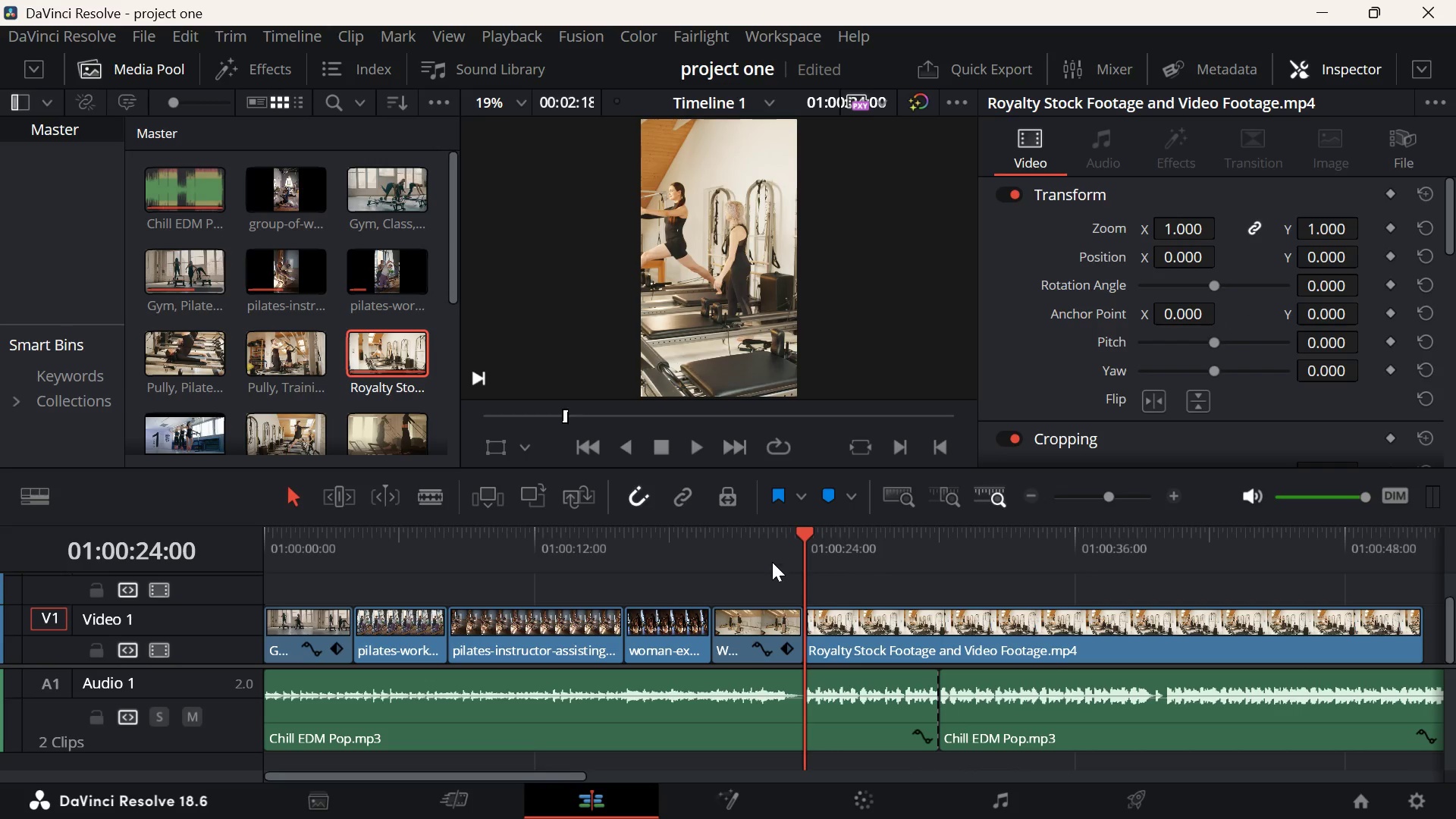 
left_click([771, 561])
 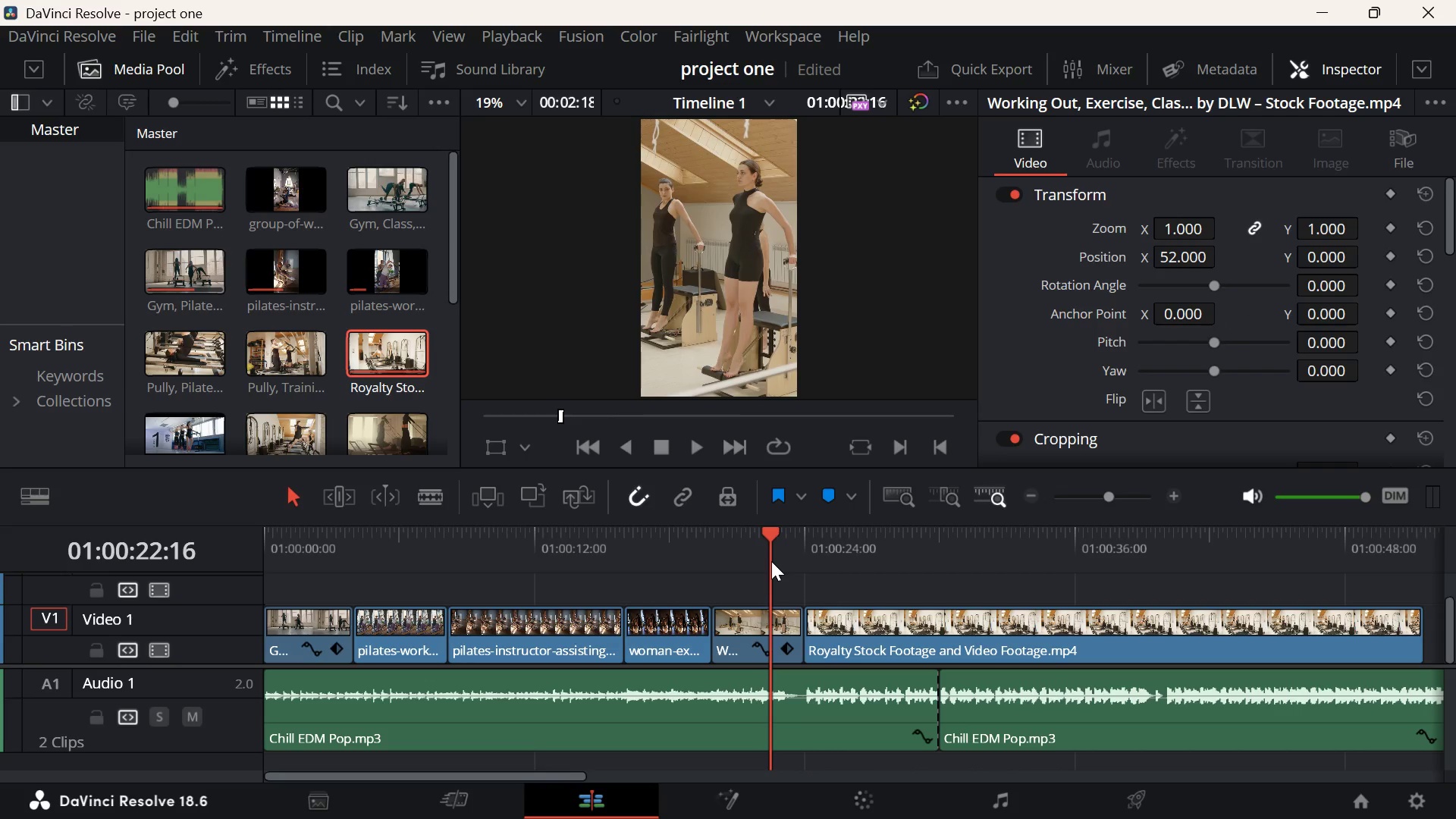 
key(Space)
 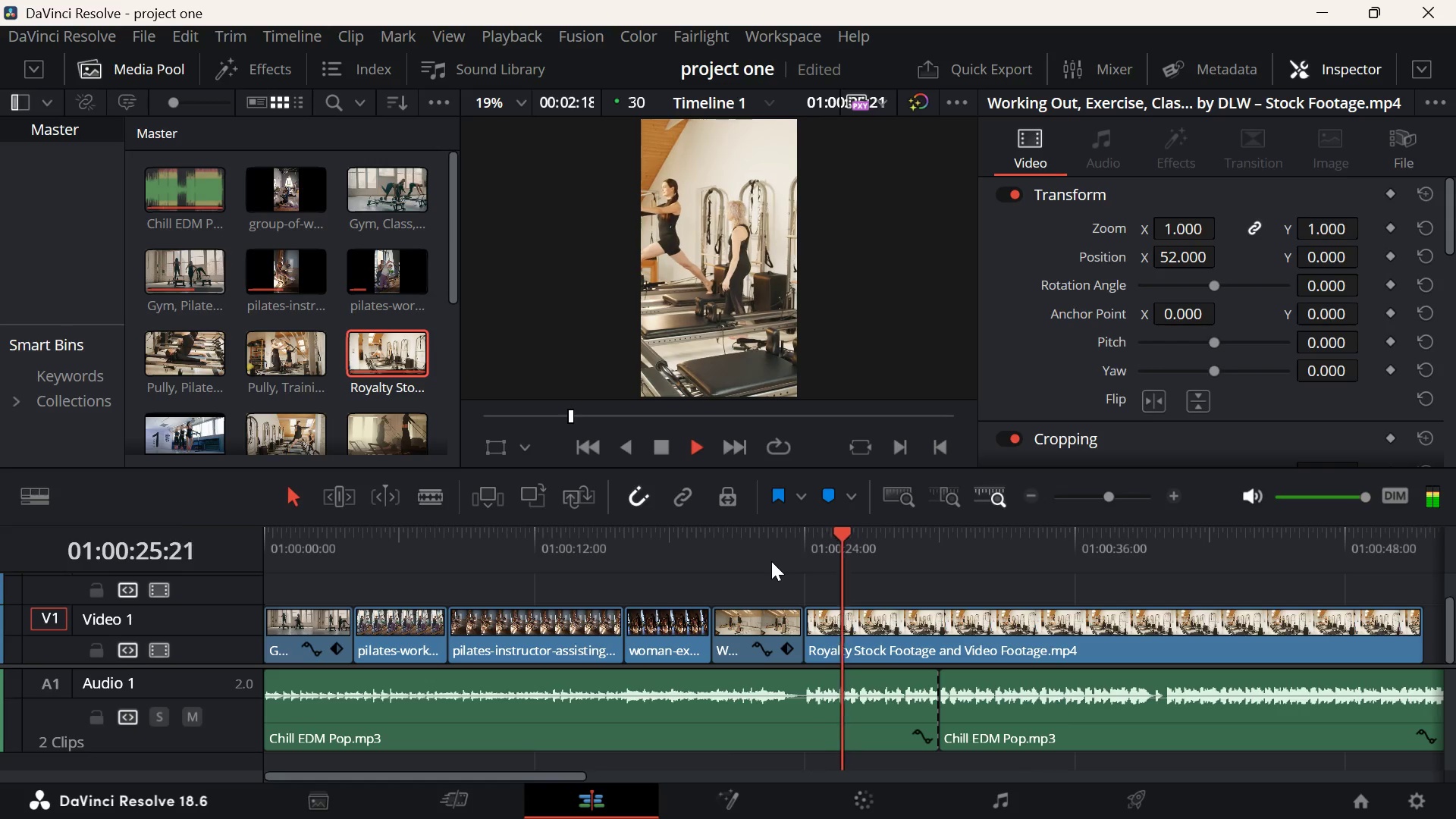 
key(Space)
 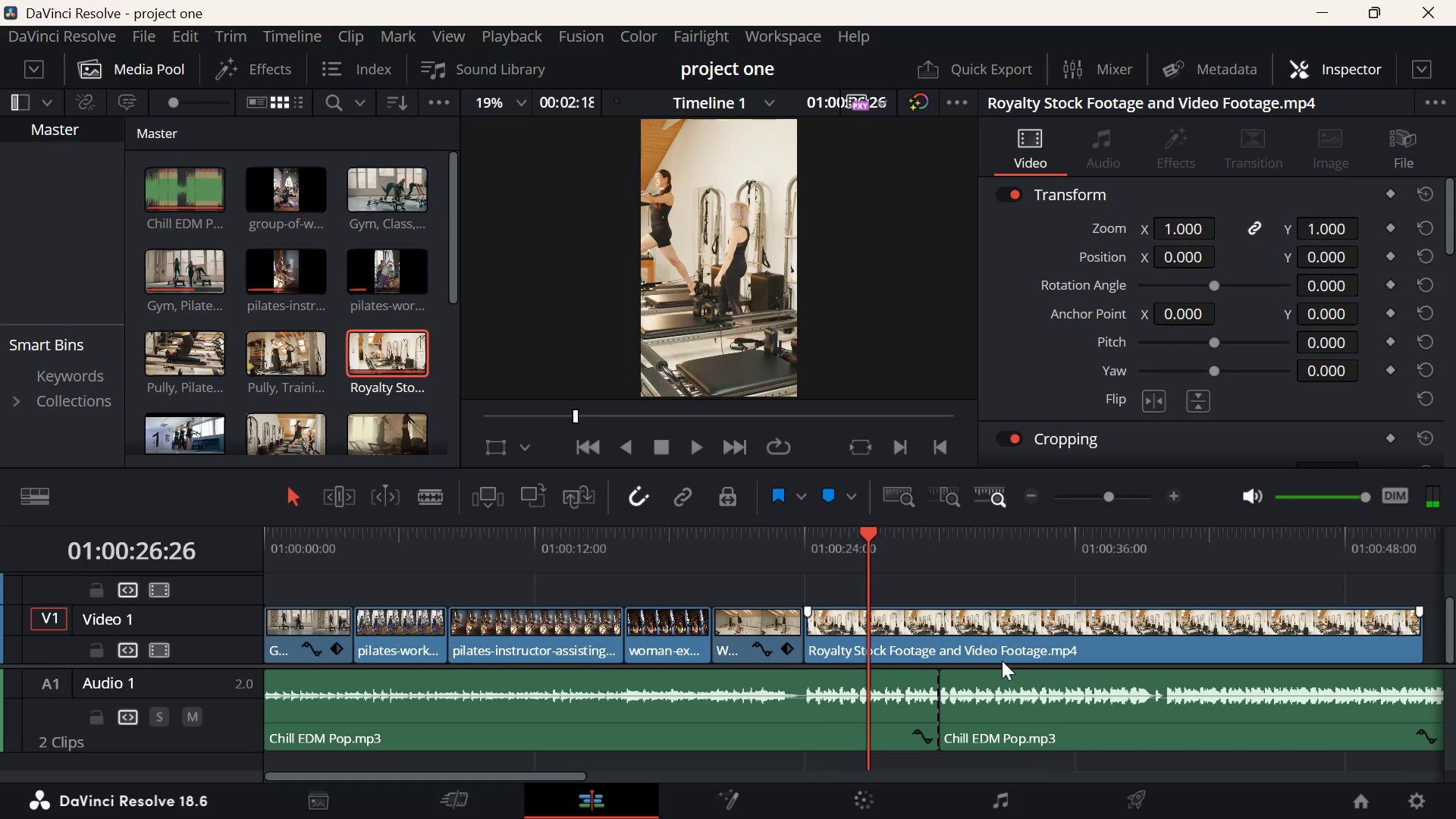 
key(Space)
 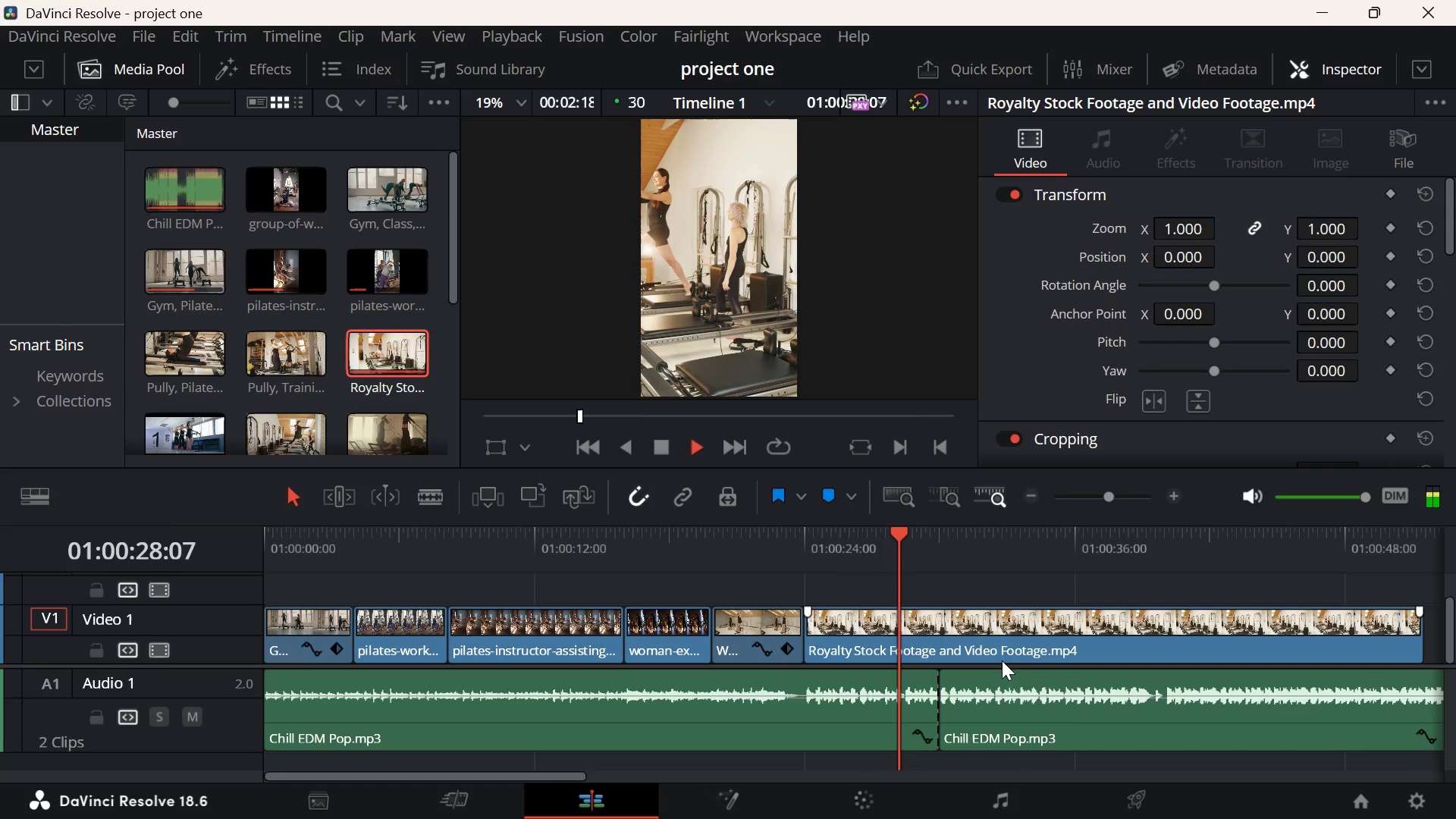 
key(Space)
 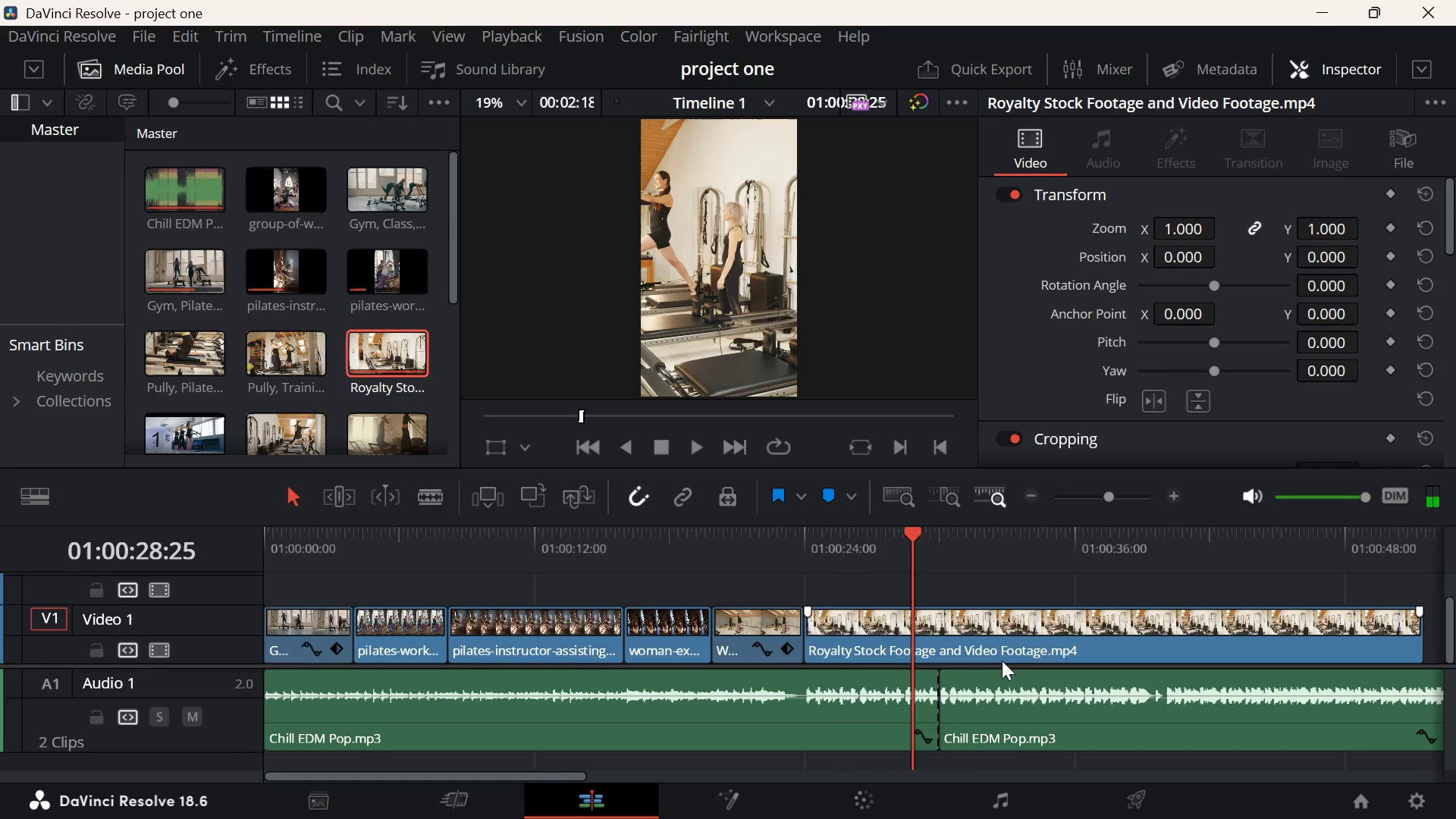 
key(ArrowDown)
 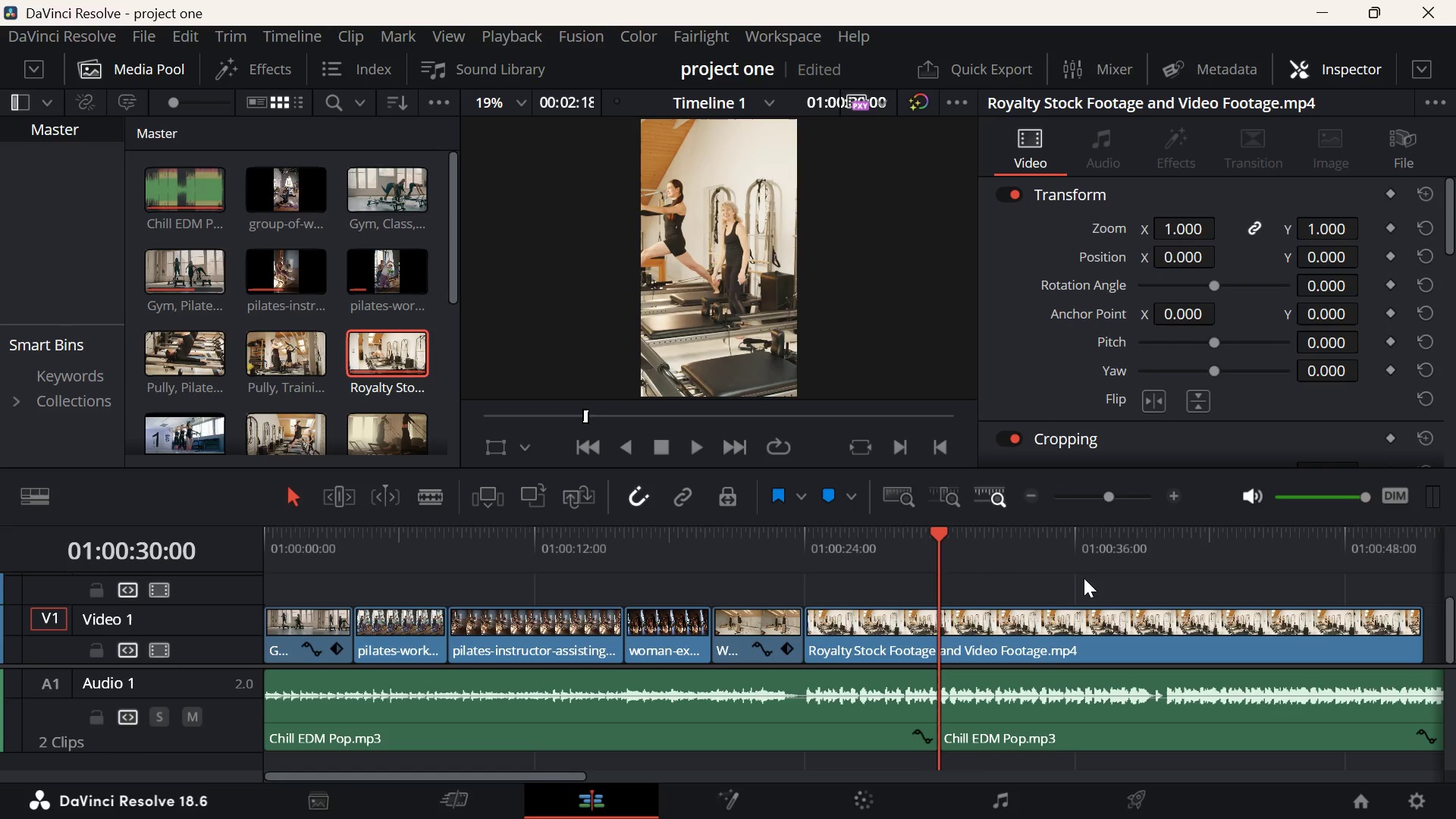 
key(D)
 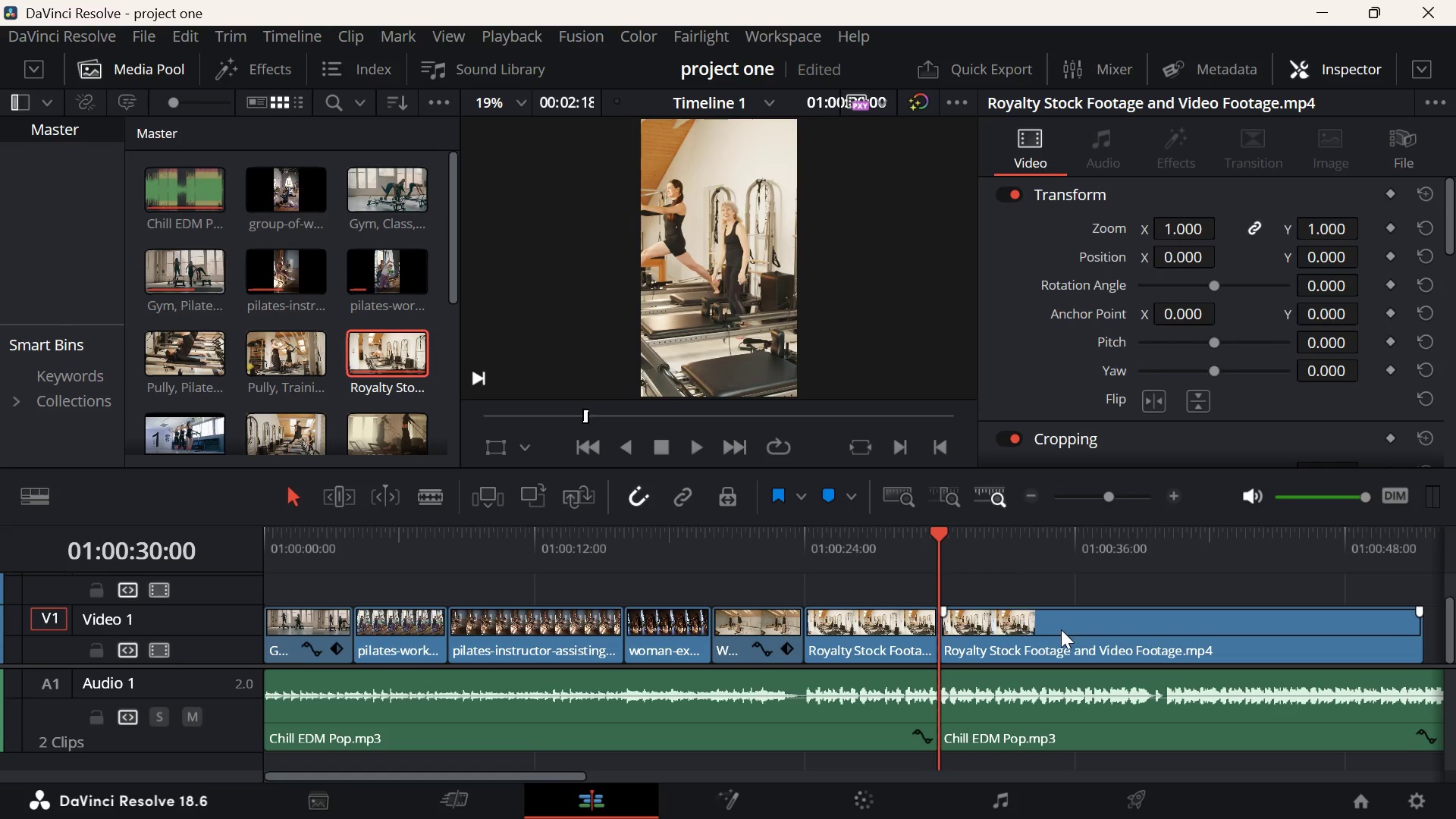 
left_click([1061, 629])
 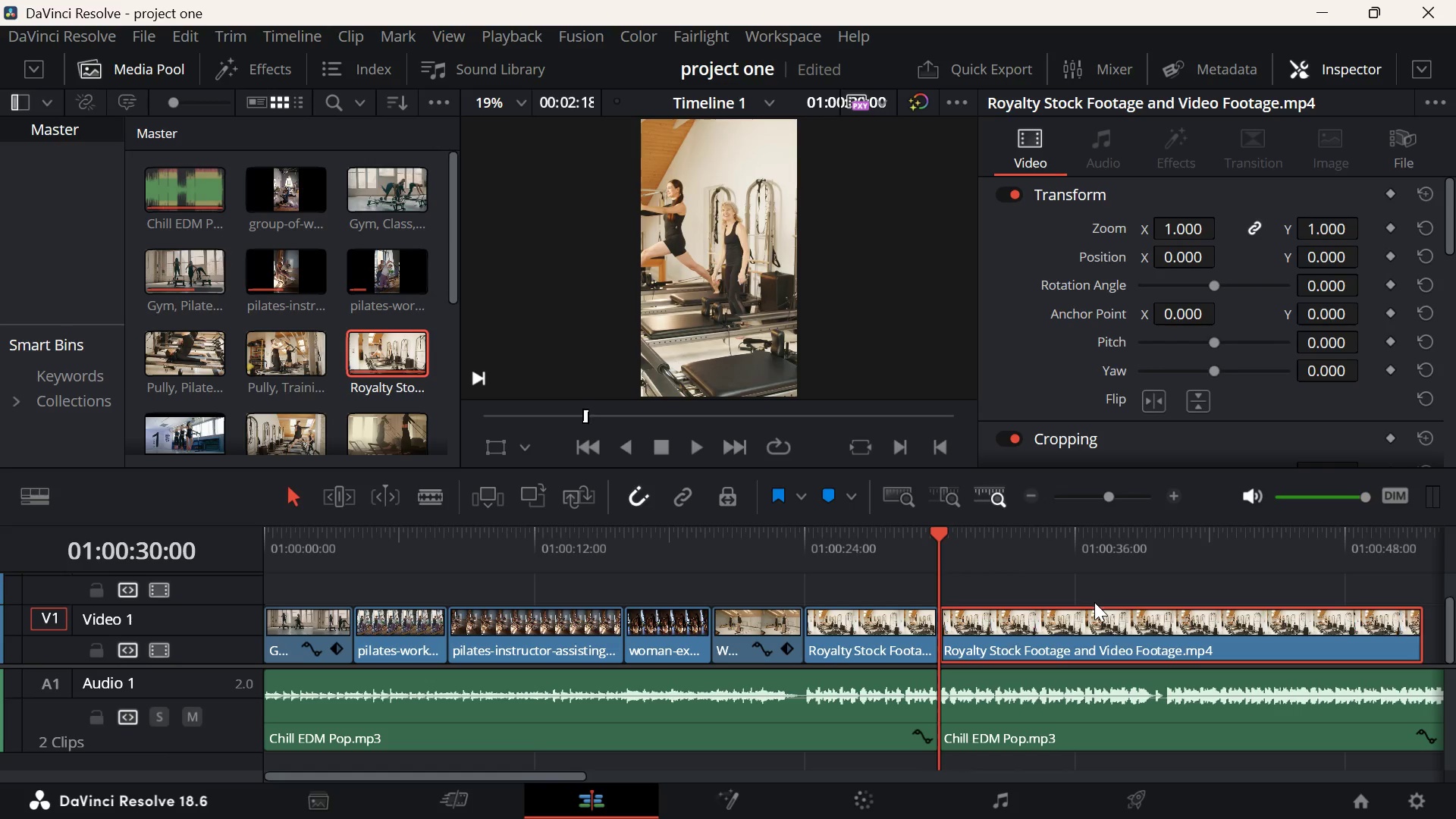 
key(Backspace)
 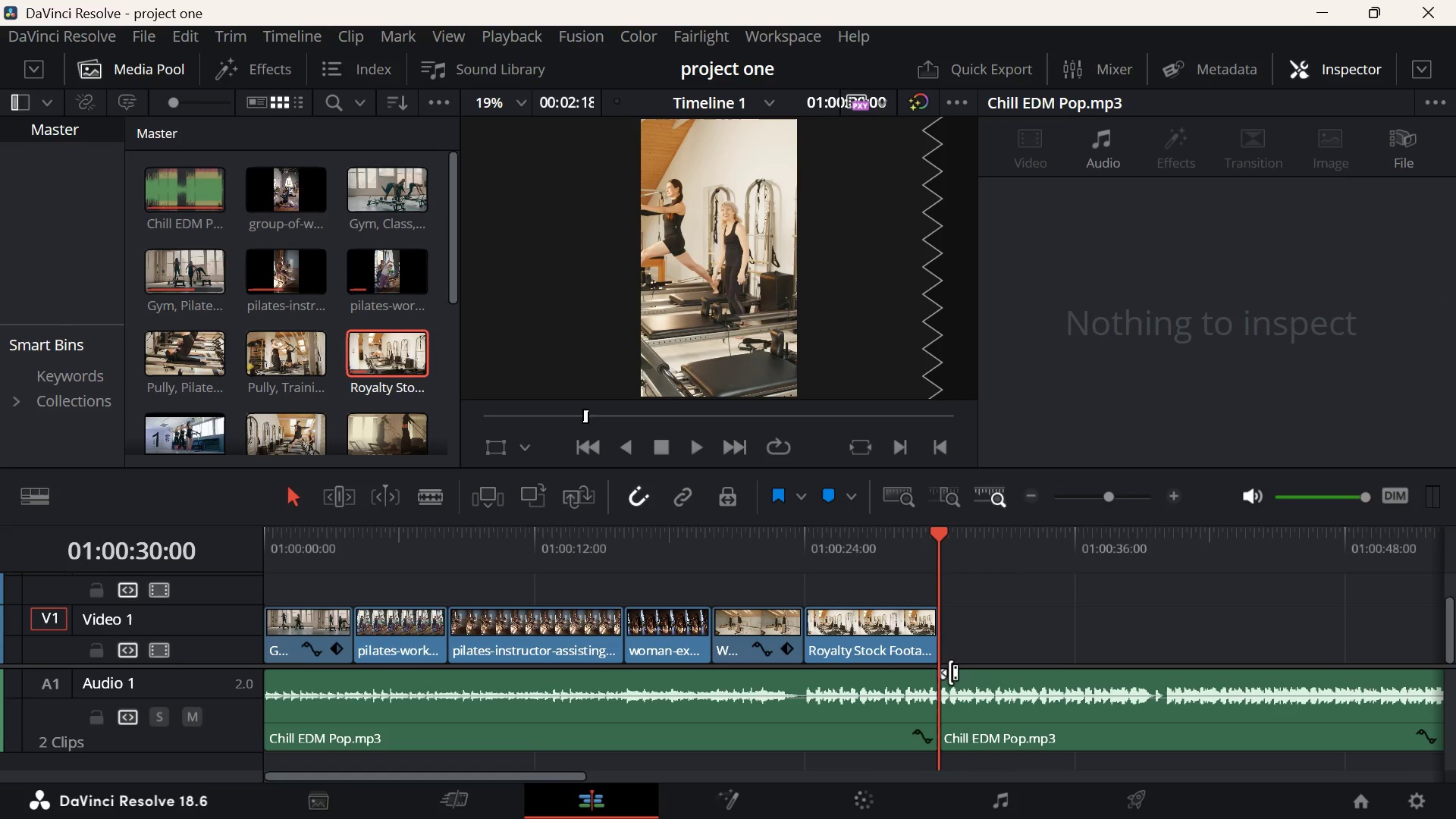 
mouse_move([917, 643])
 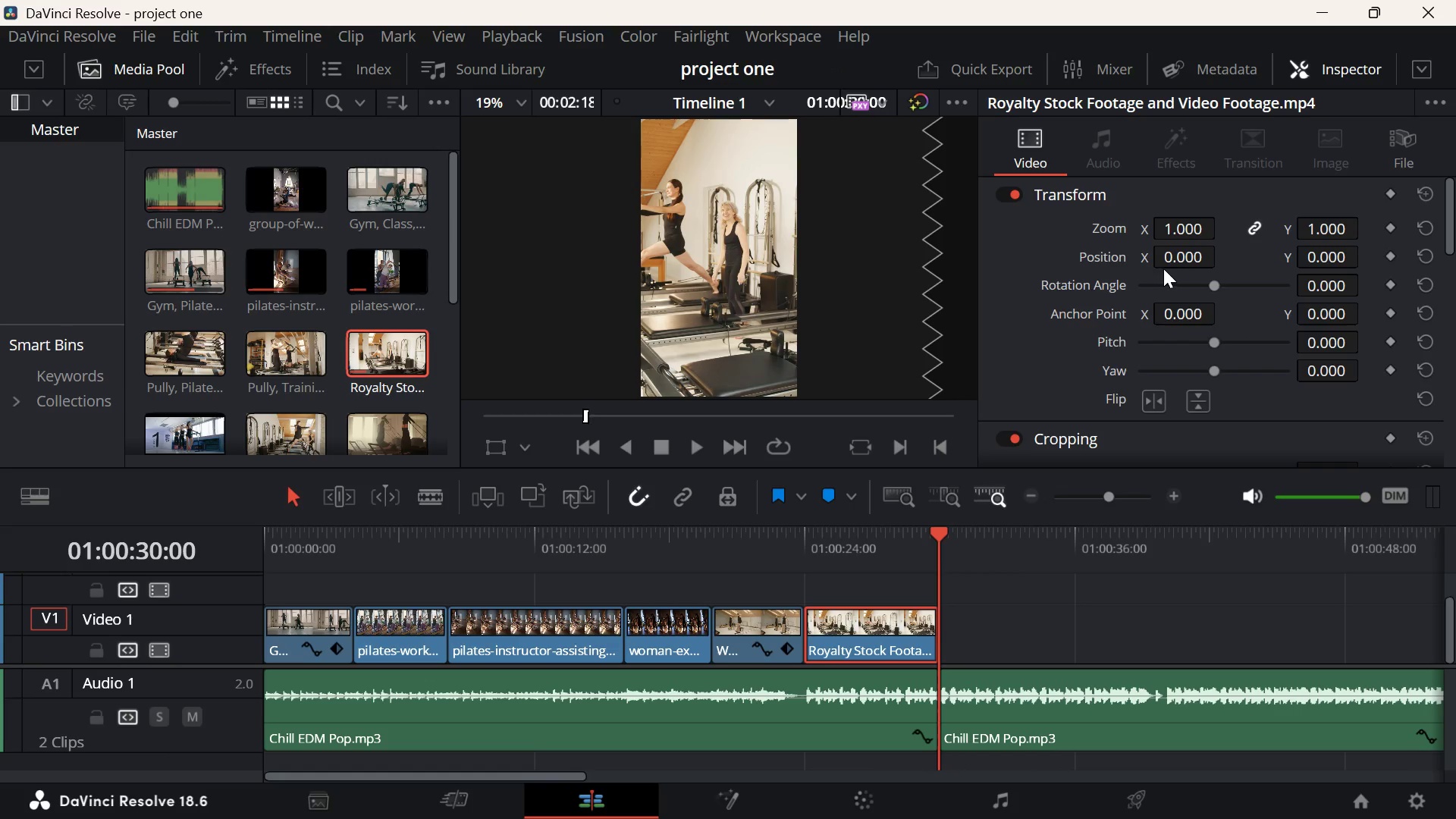 
left_click_drag(start_coordinate=[1176, 261], to_coordinate=[1276, 271])
 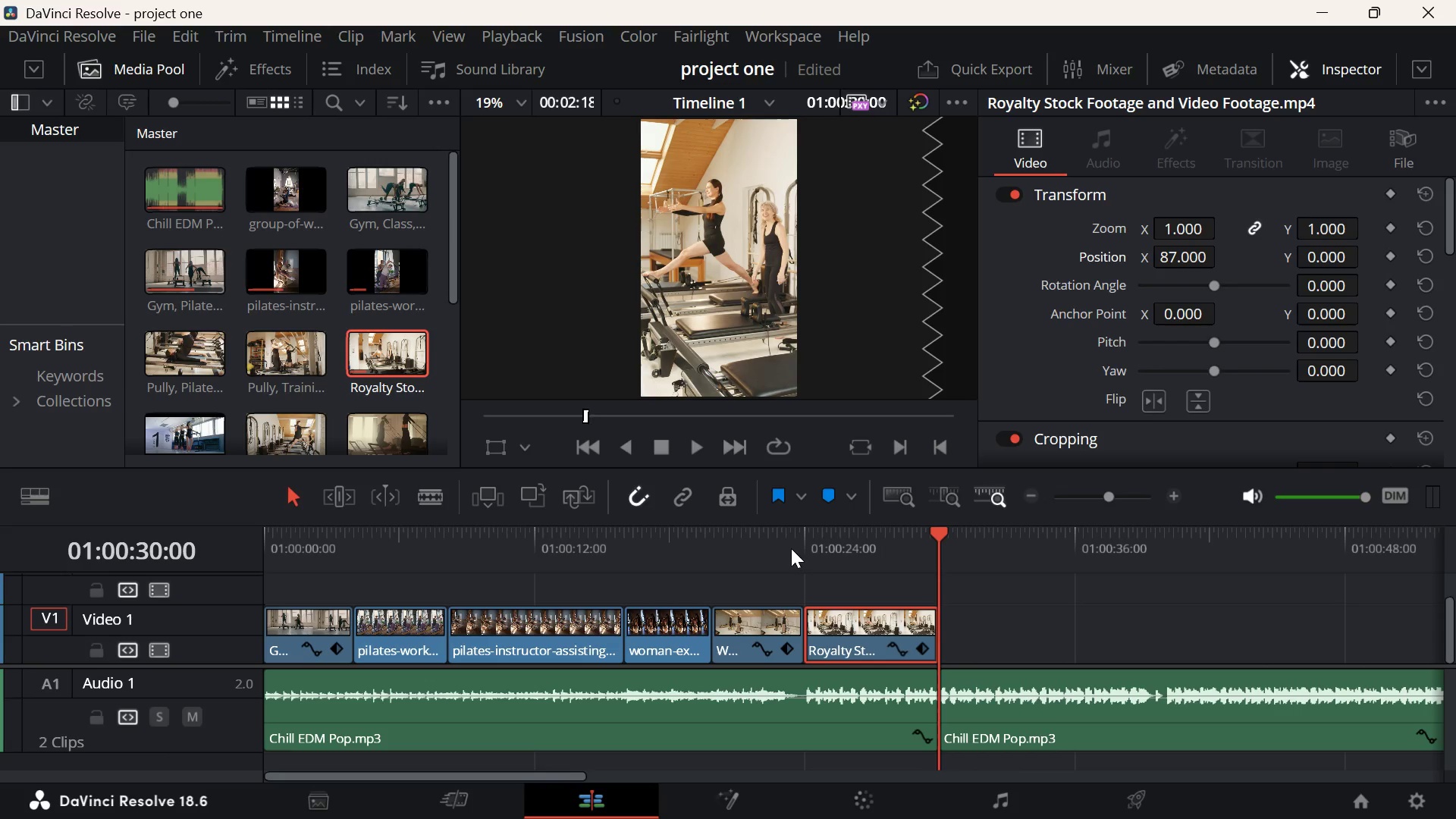 
left_click([791, 549])
 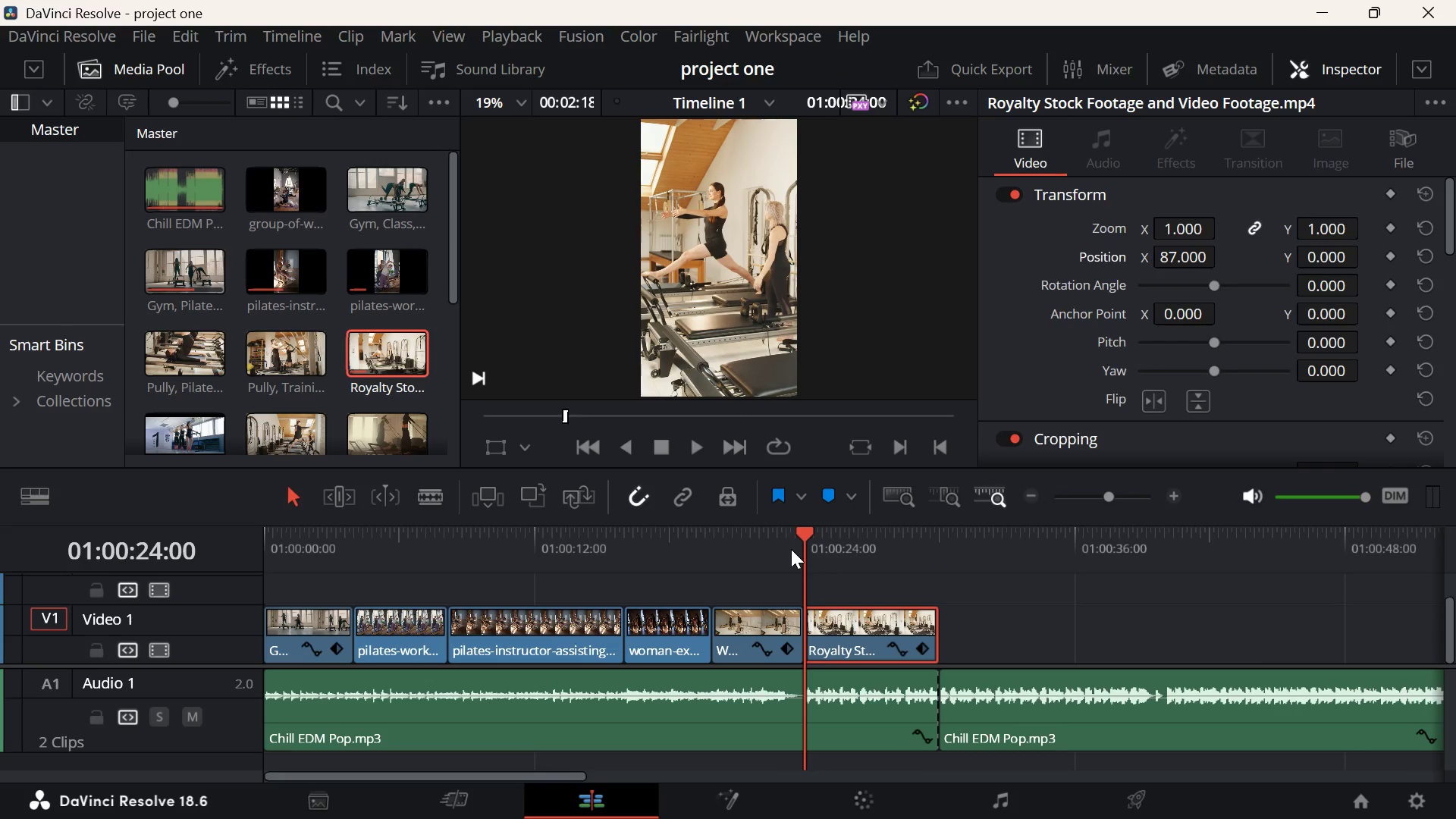 
wait(6.89)
 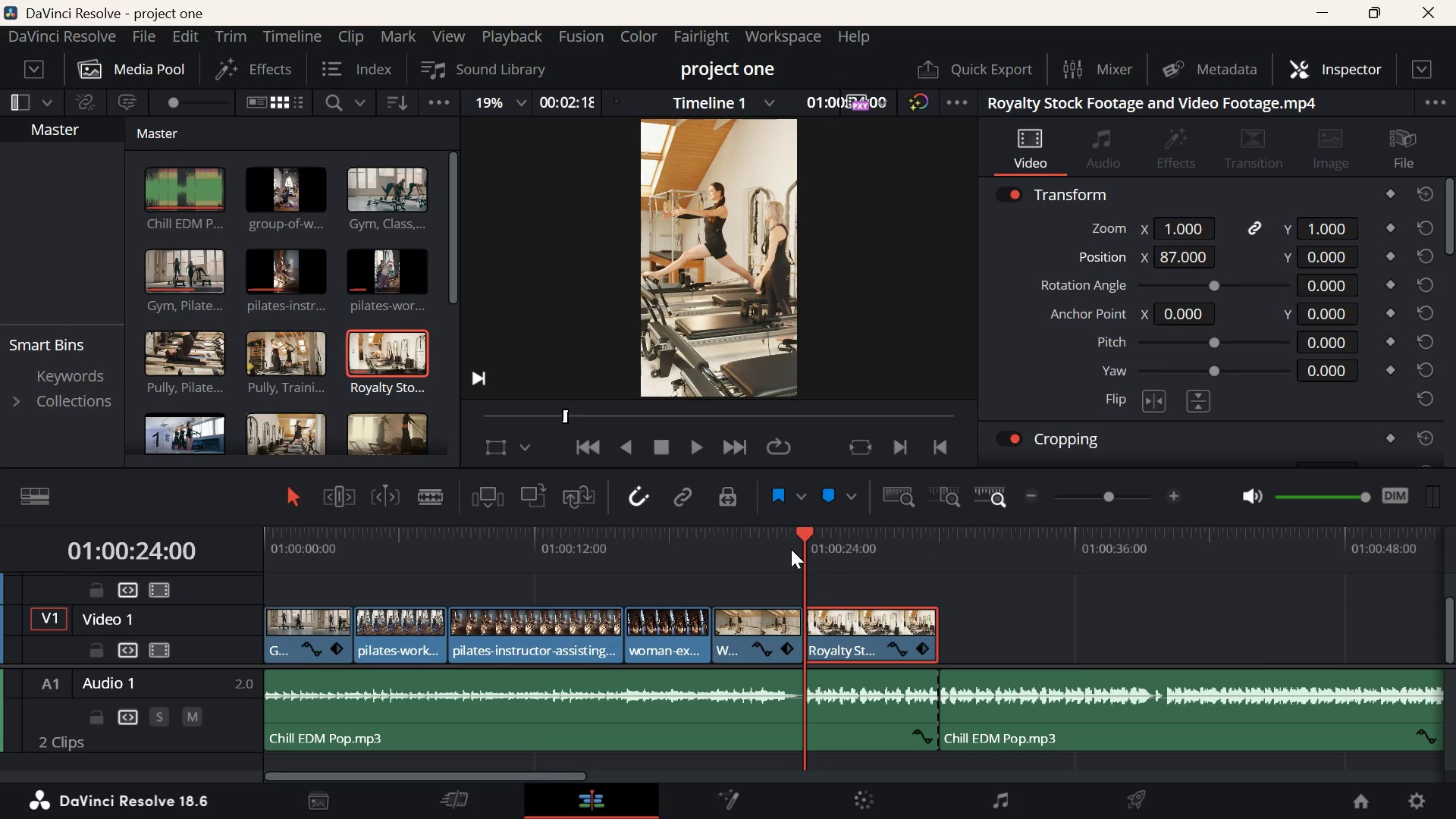 
left_click([773, 568])
 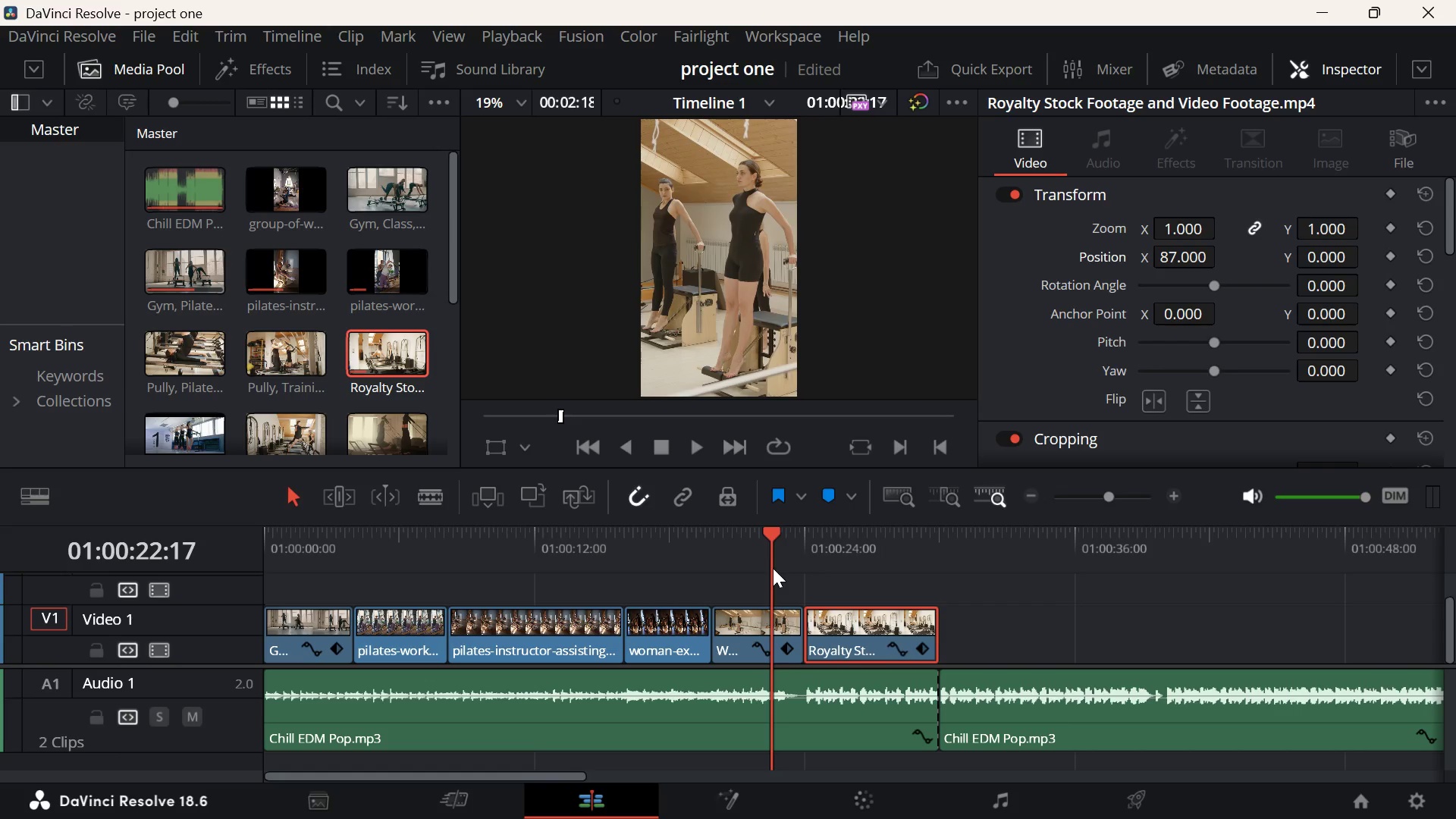 
wait(9.61)
 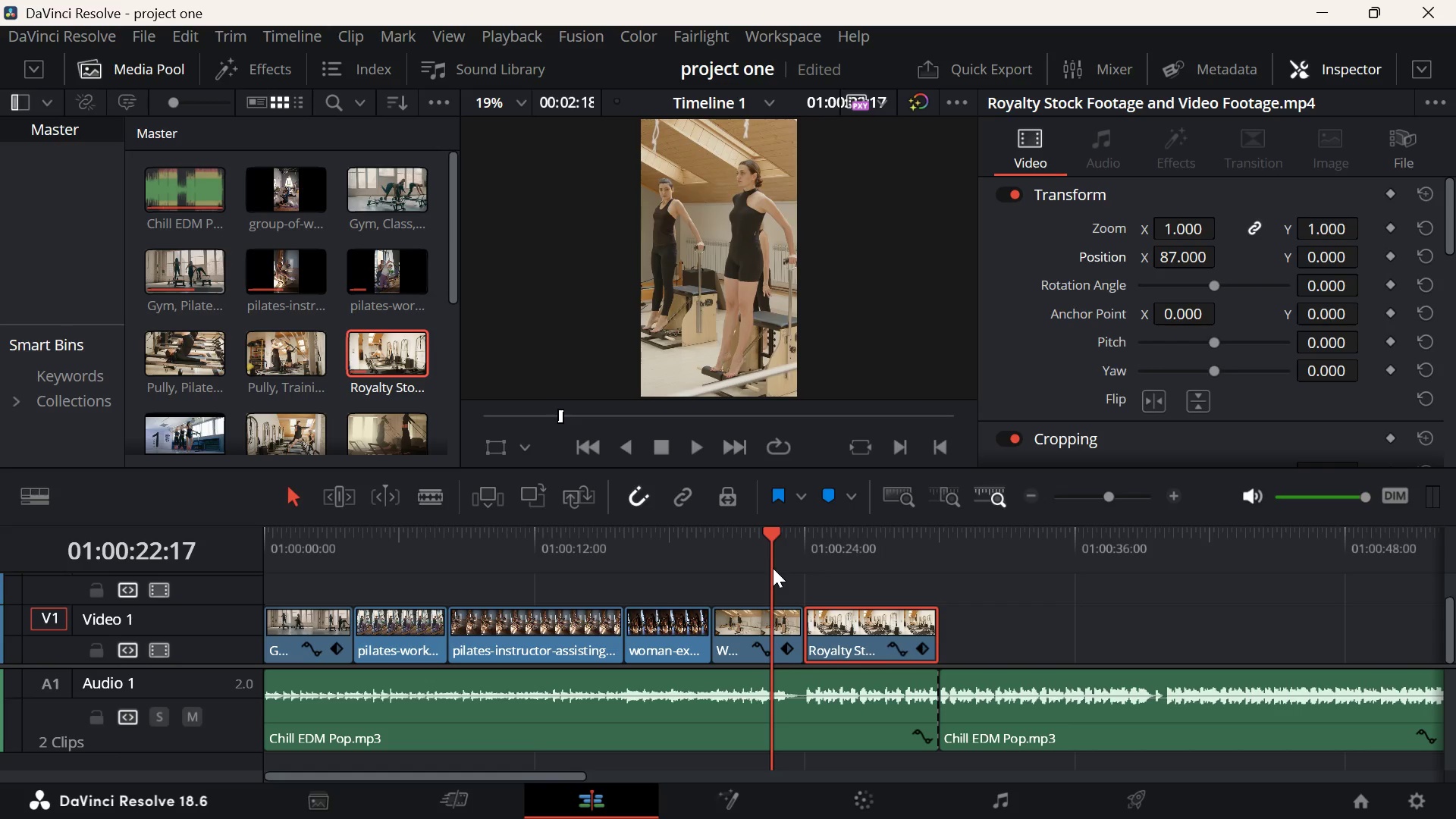 
key(Space)
 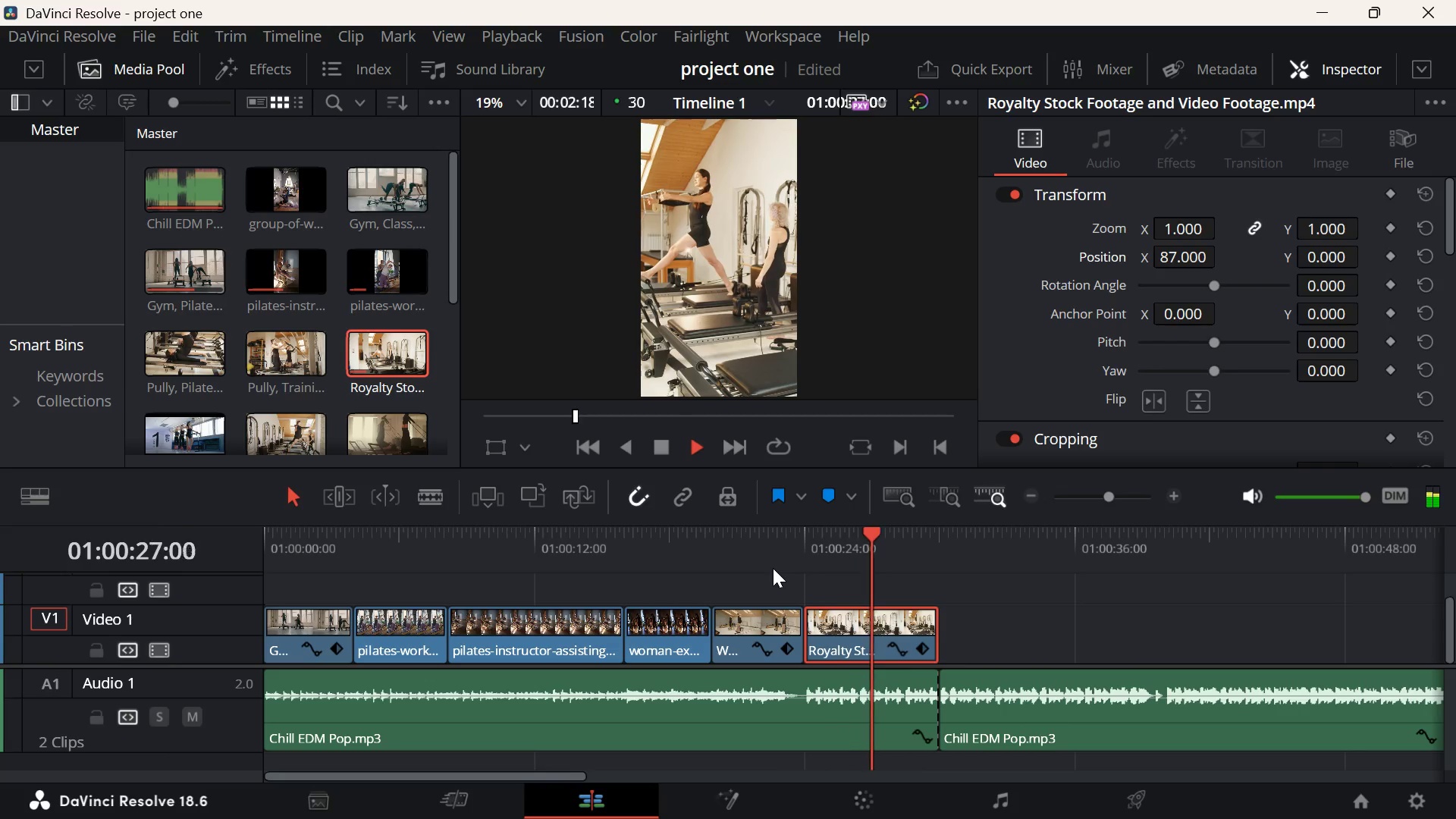 
wait(6.09)
 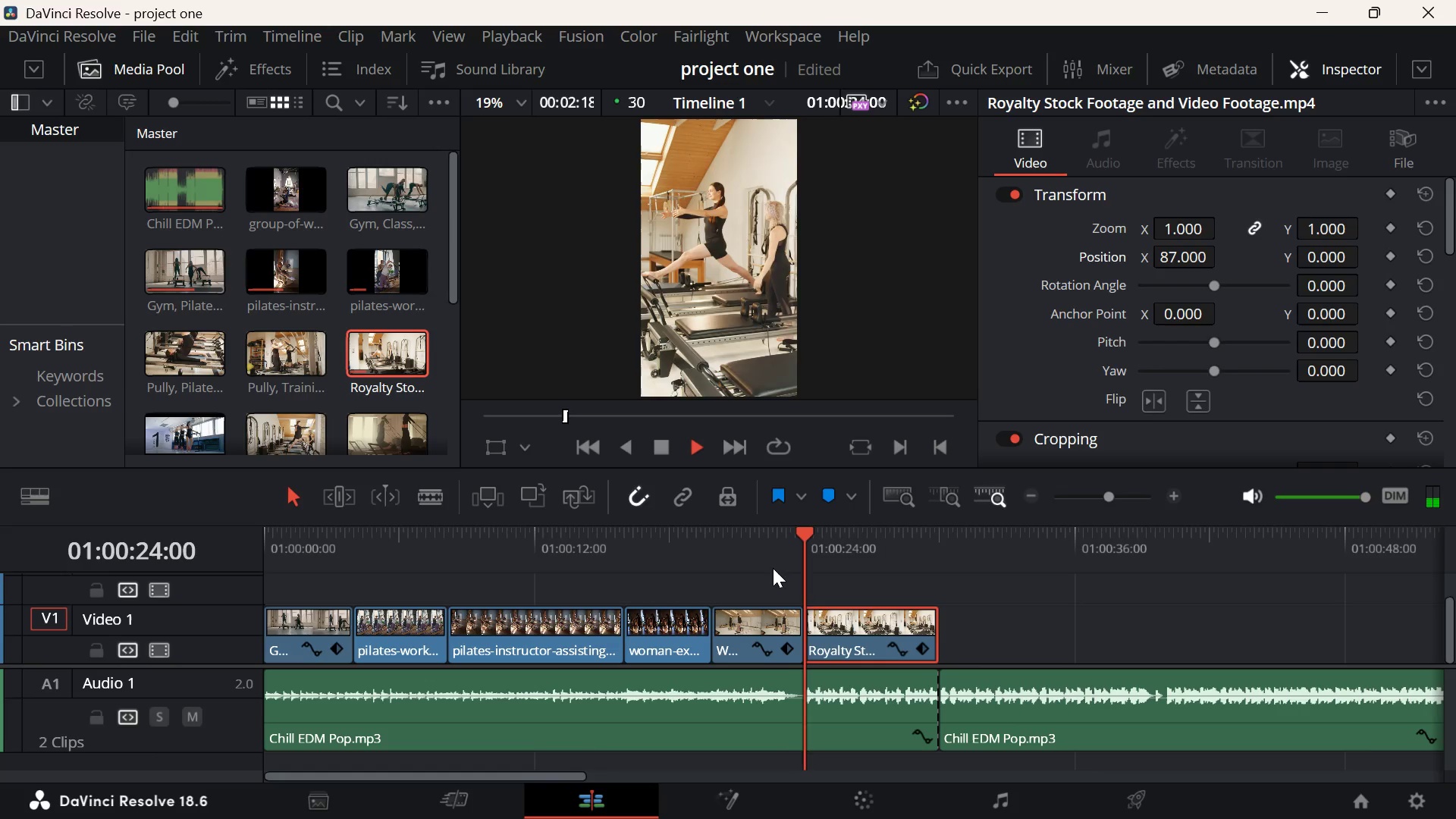 
key(Space)
 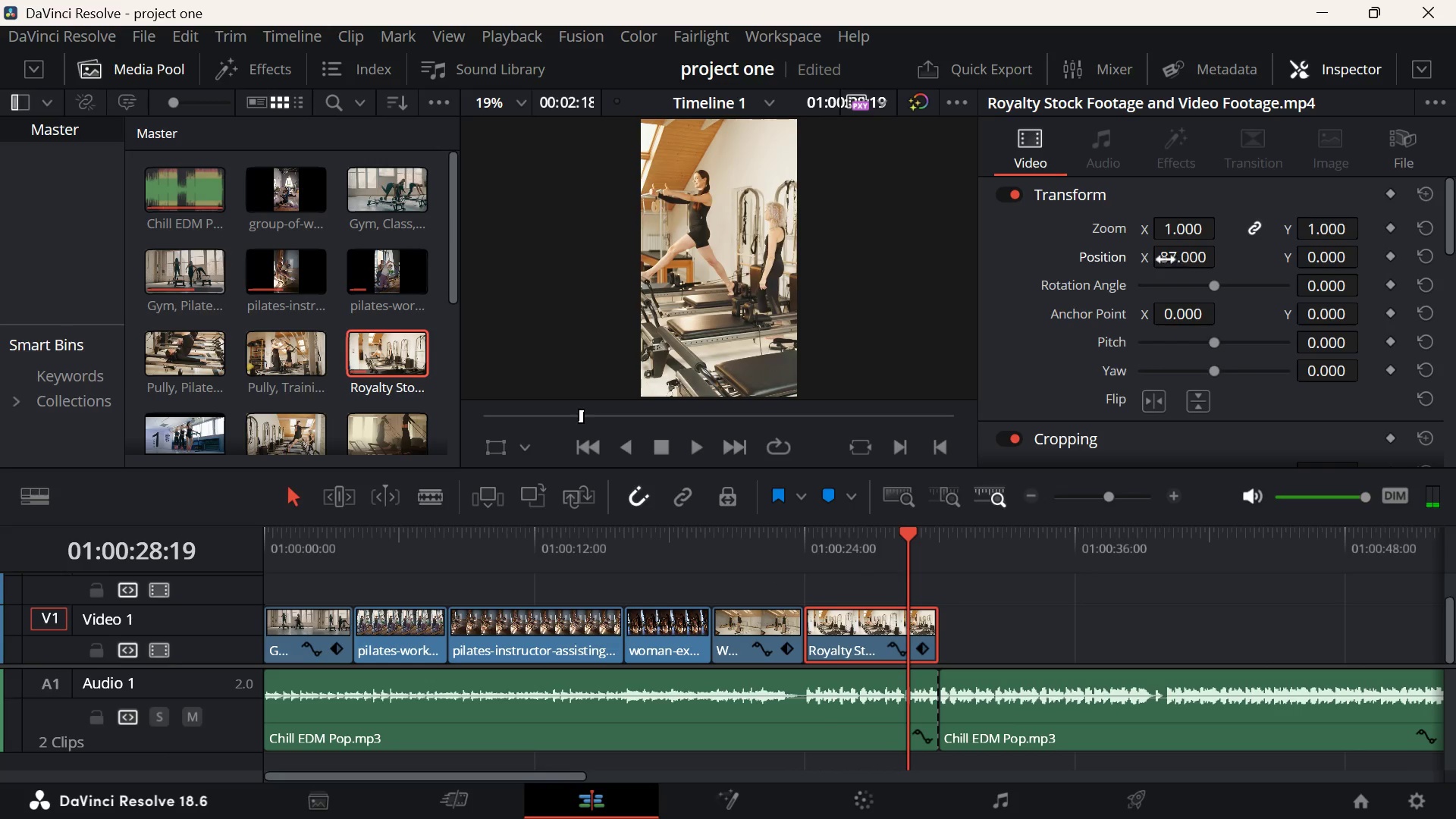 
left_click_drag(start_coordinate=[1186, 262], to_coordinate=[1204, 264])
 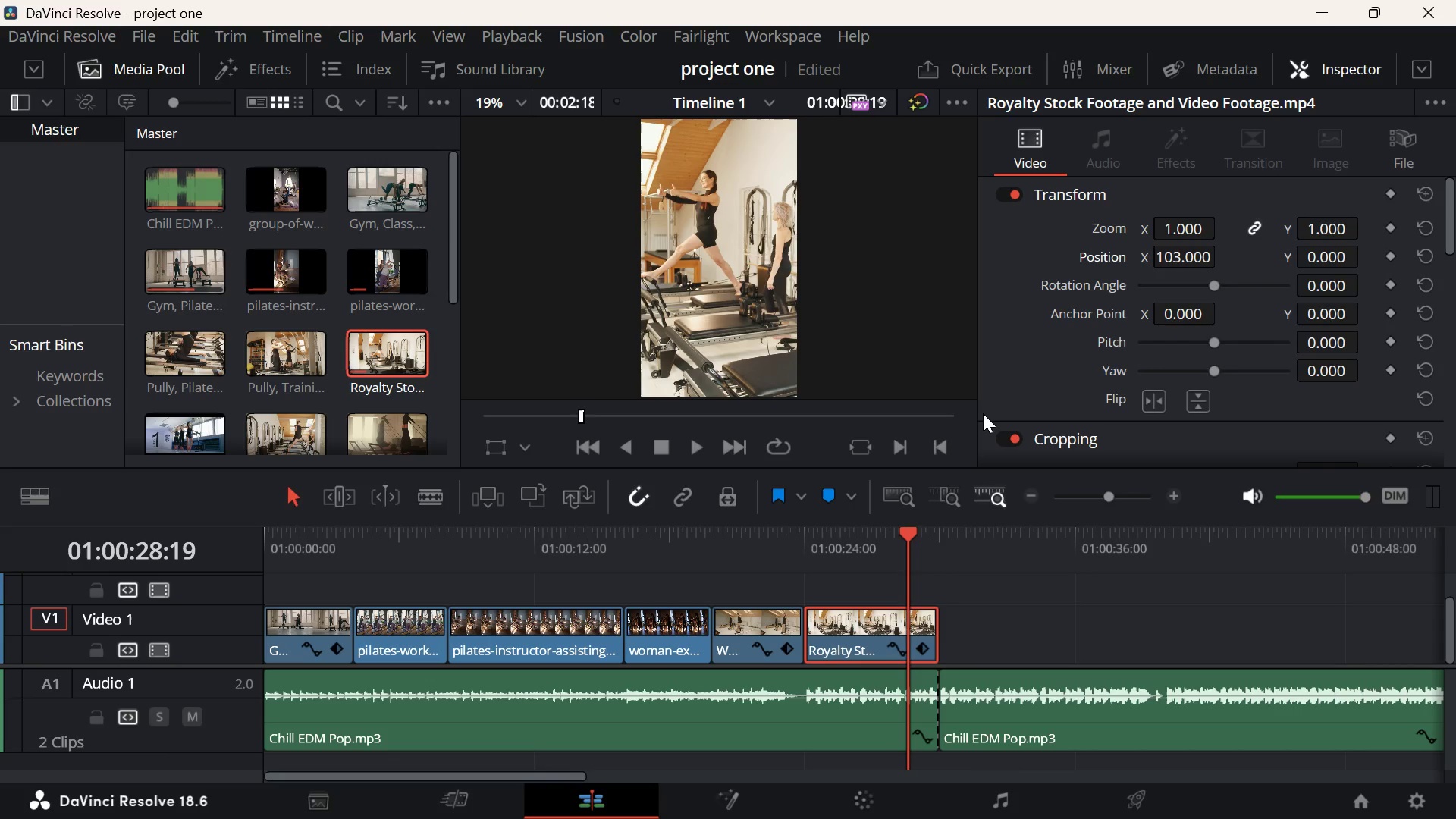 
key(ArrowUp)
 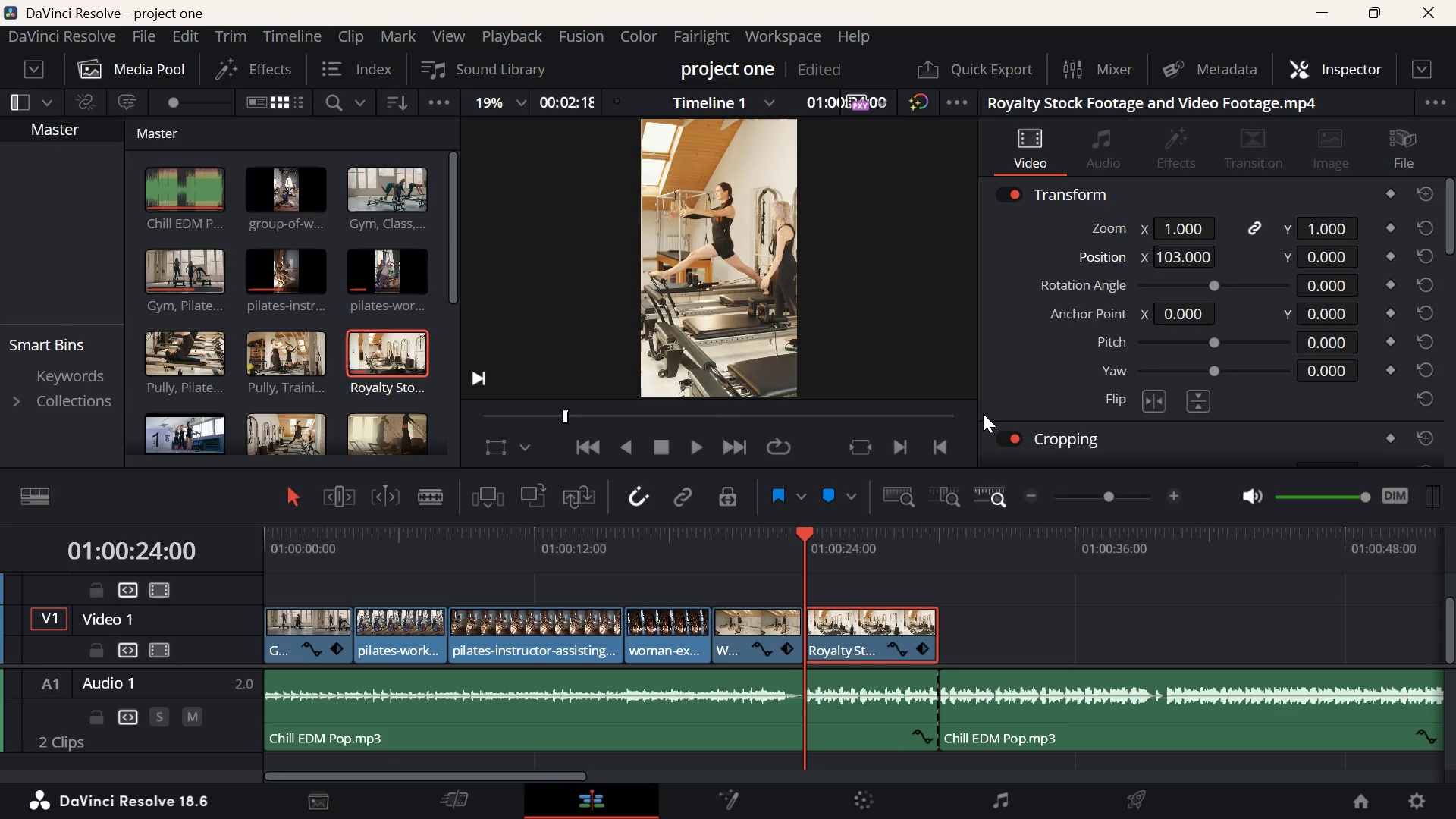 
key(Space)
 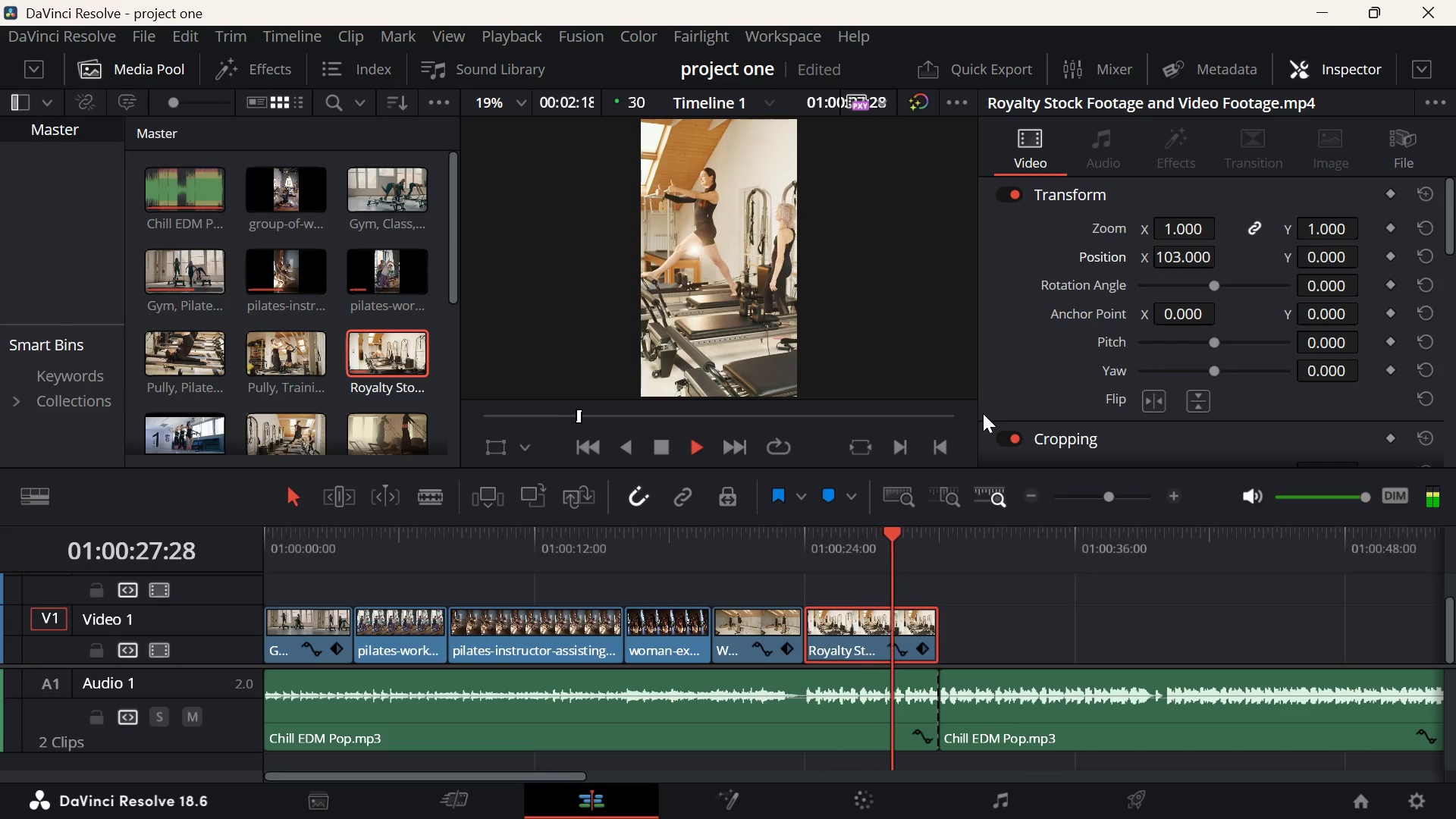 
wait(5.36)
 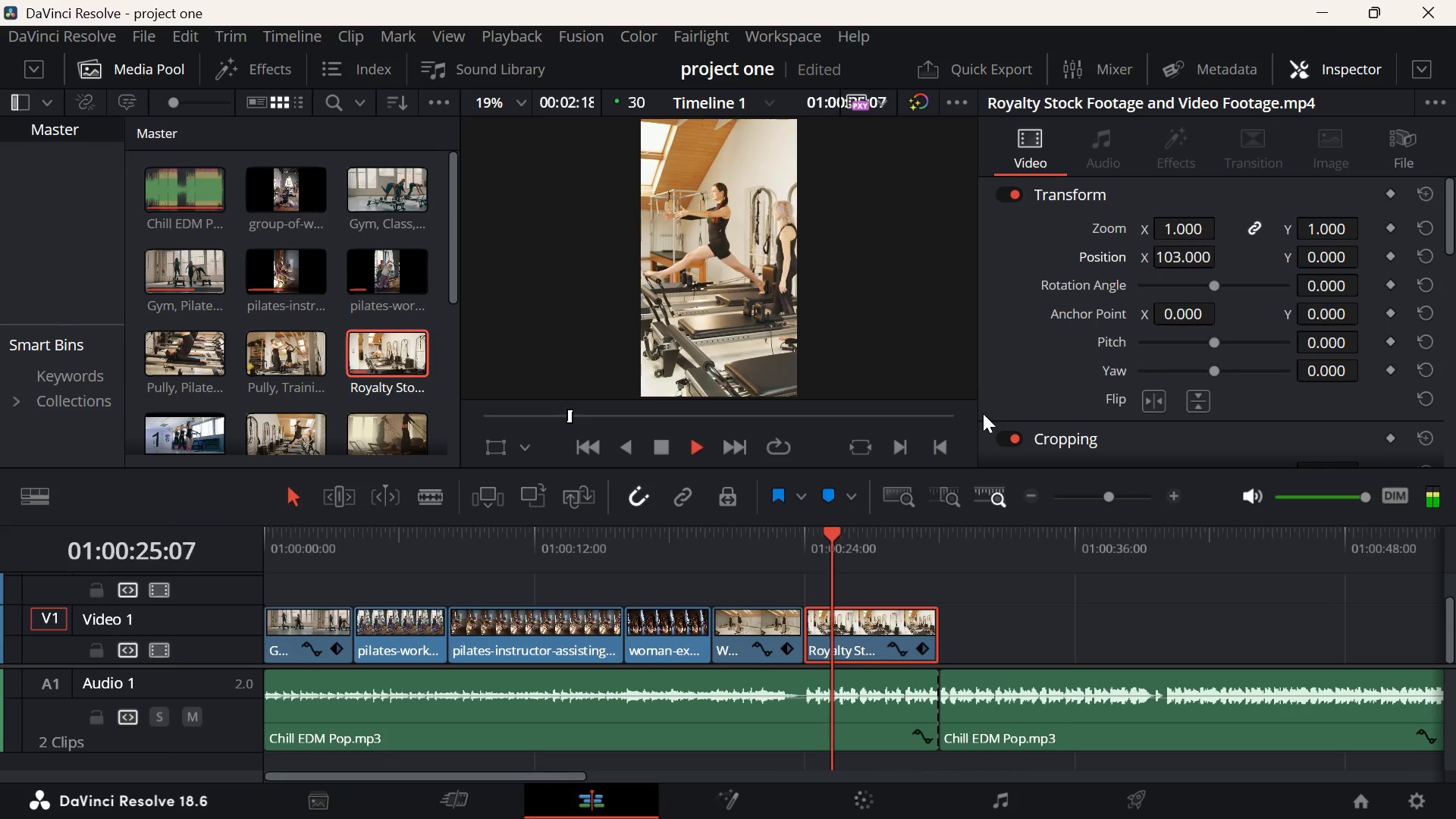 
key(Space)
 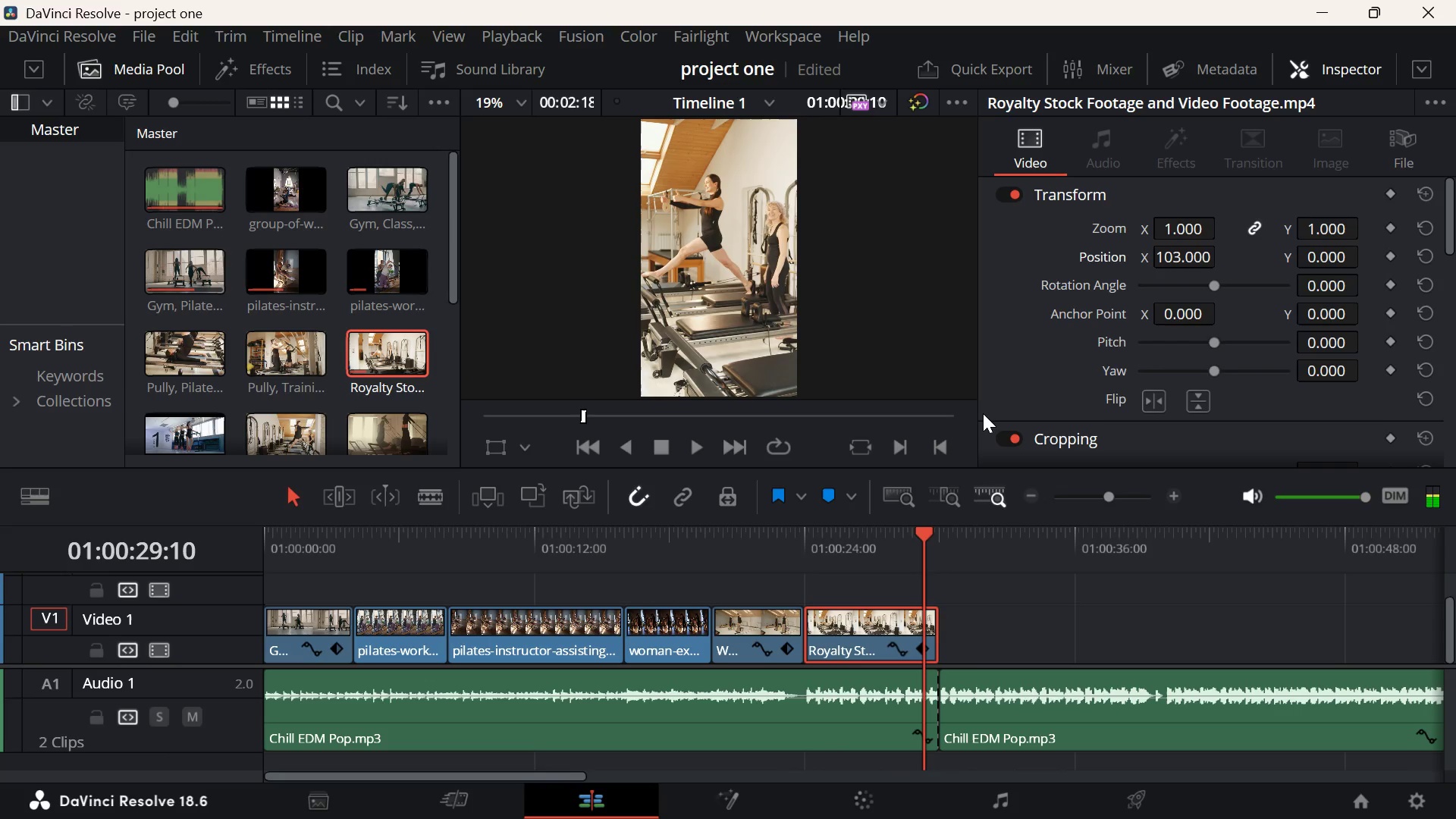 
key(Space)
 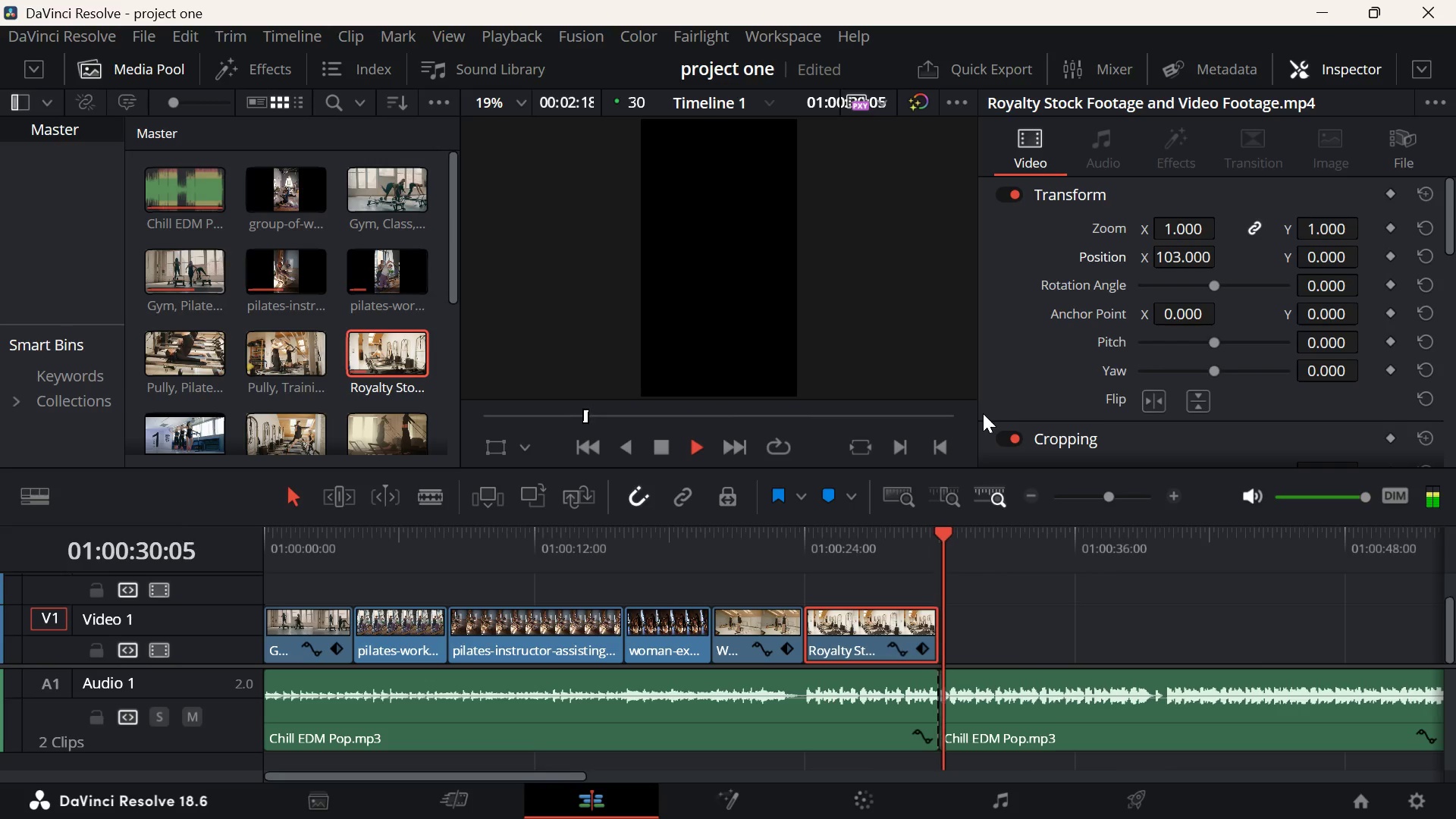 
key(Space)
 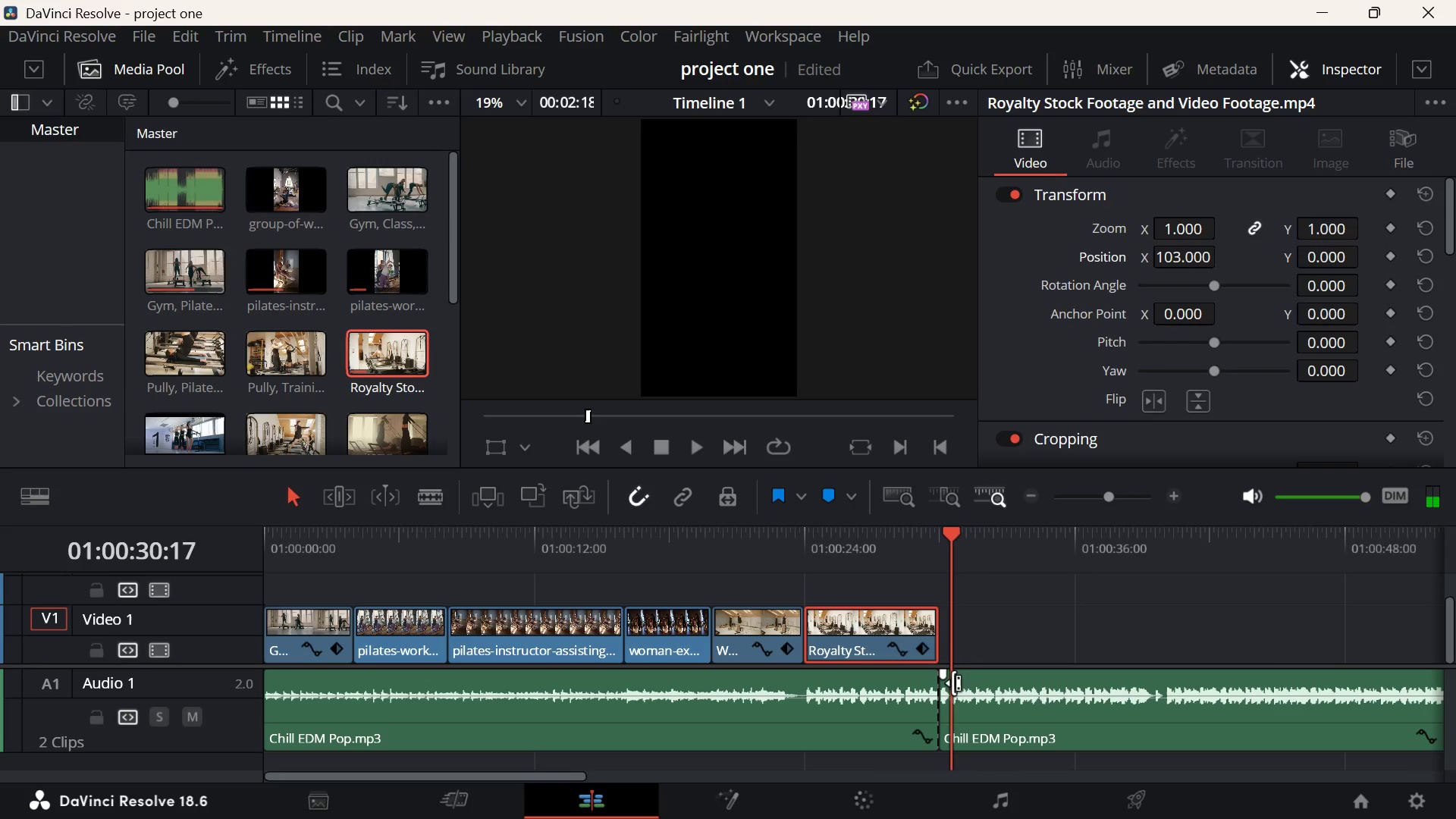 
left_click([1012, 704])
 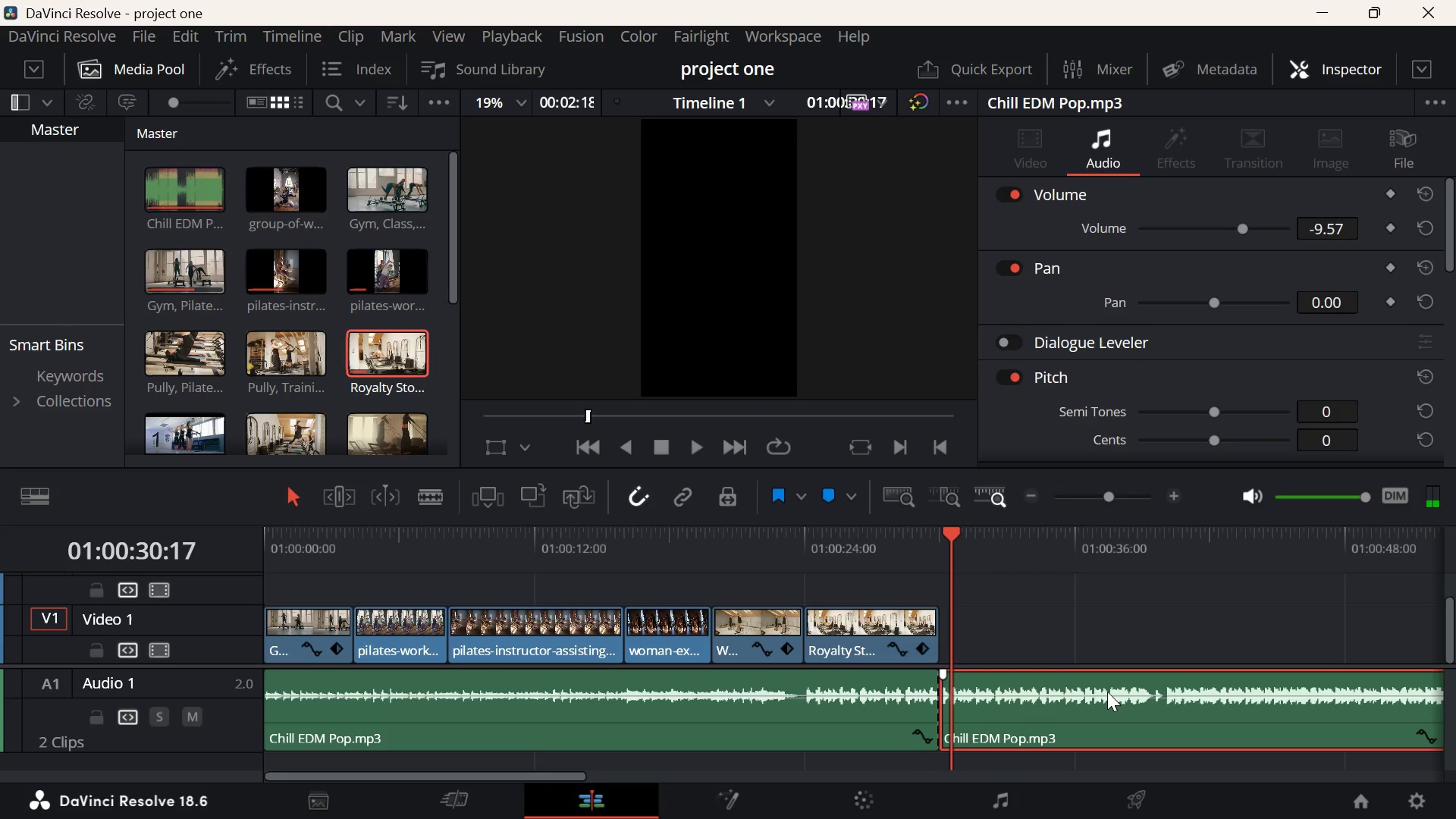 
key(Backspace)
 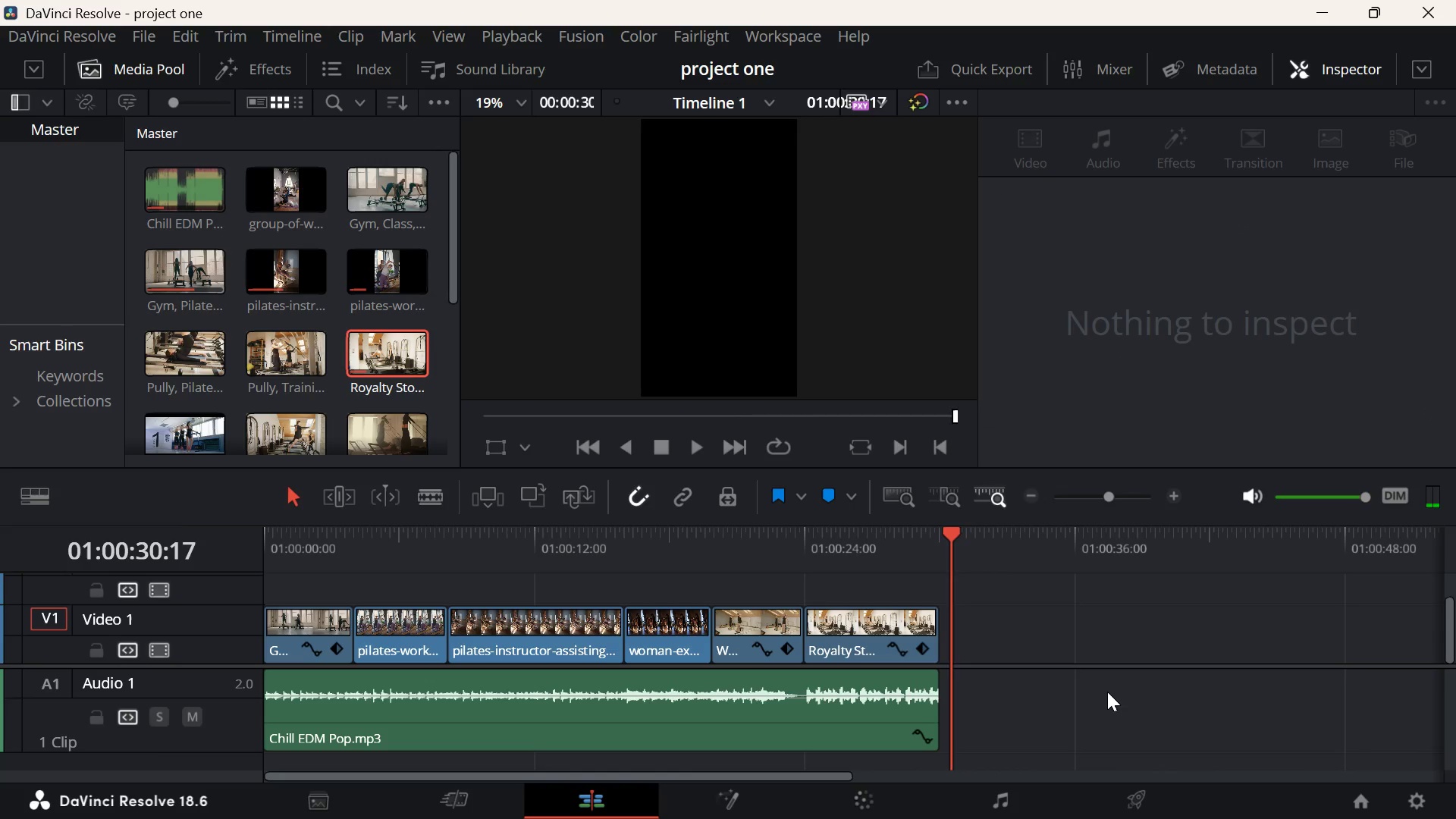 
key(ArrowUp)
 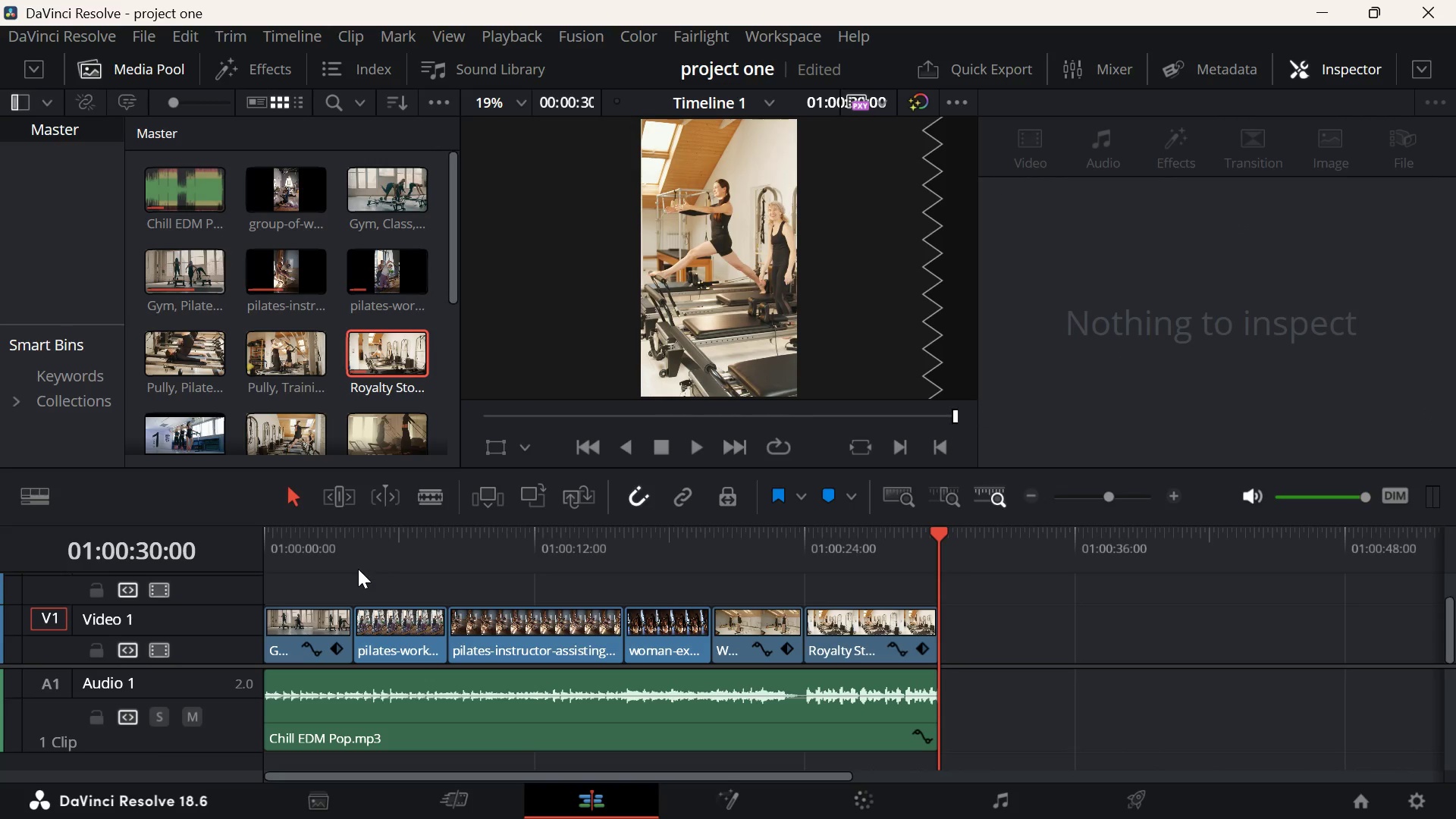 
left_click_drag(start_coordinate=[358, 568], to_coordinate=[215, 576])
 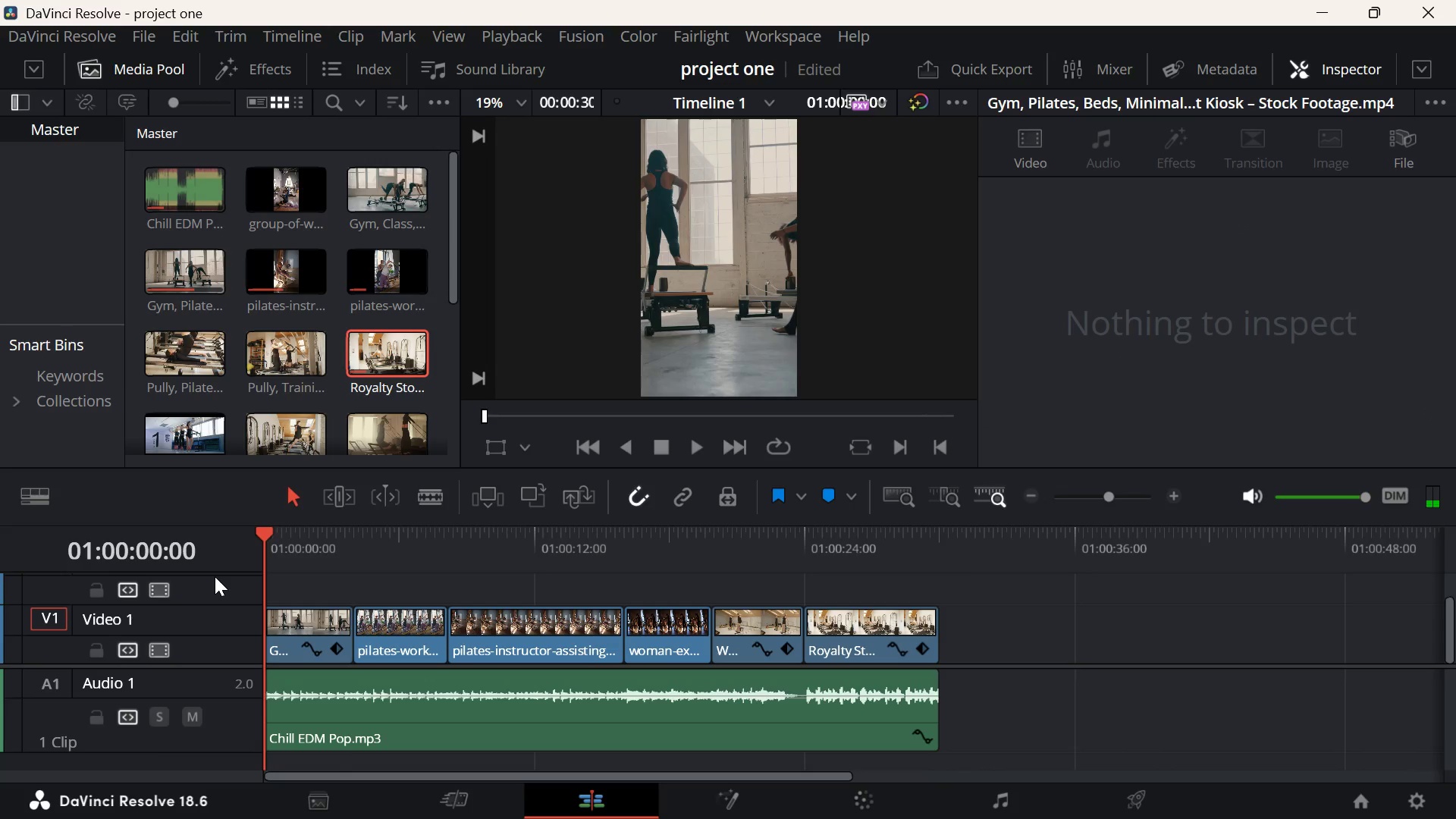 
key(Space)
 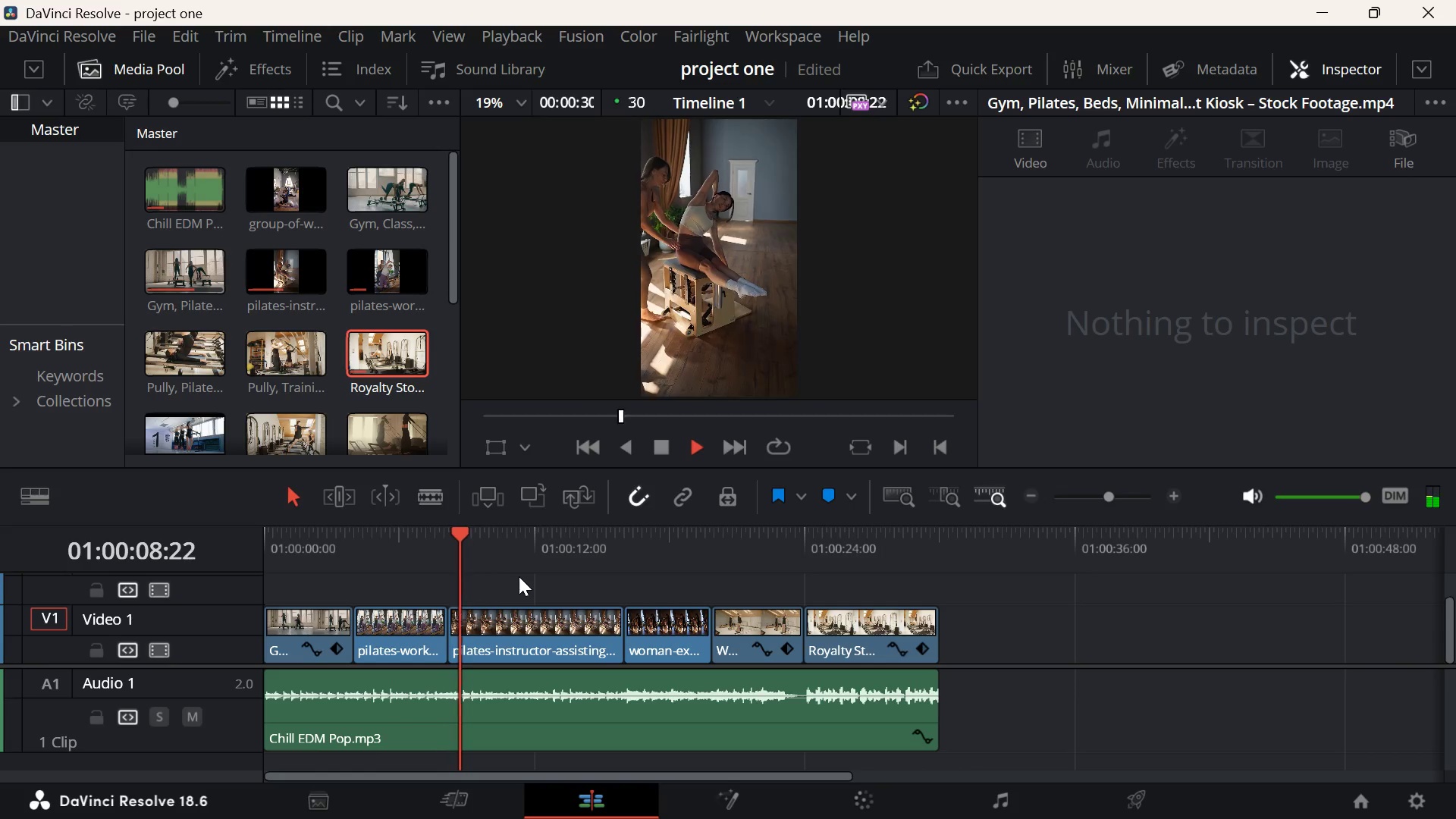 
wait(13.75)
 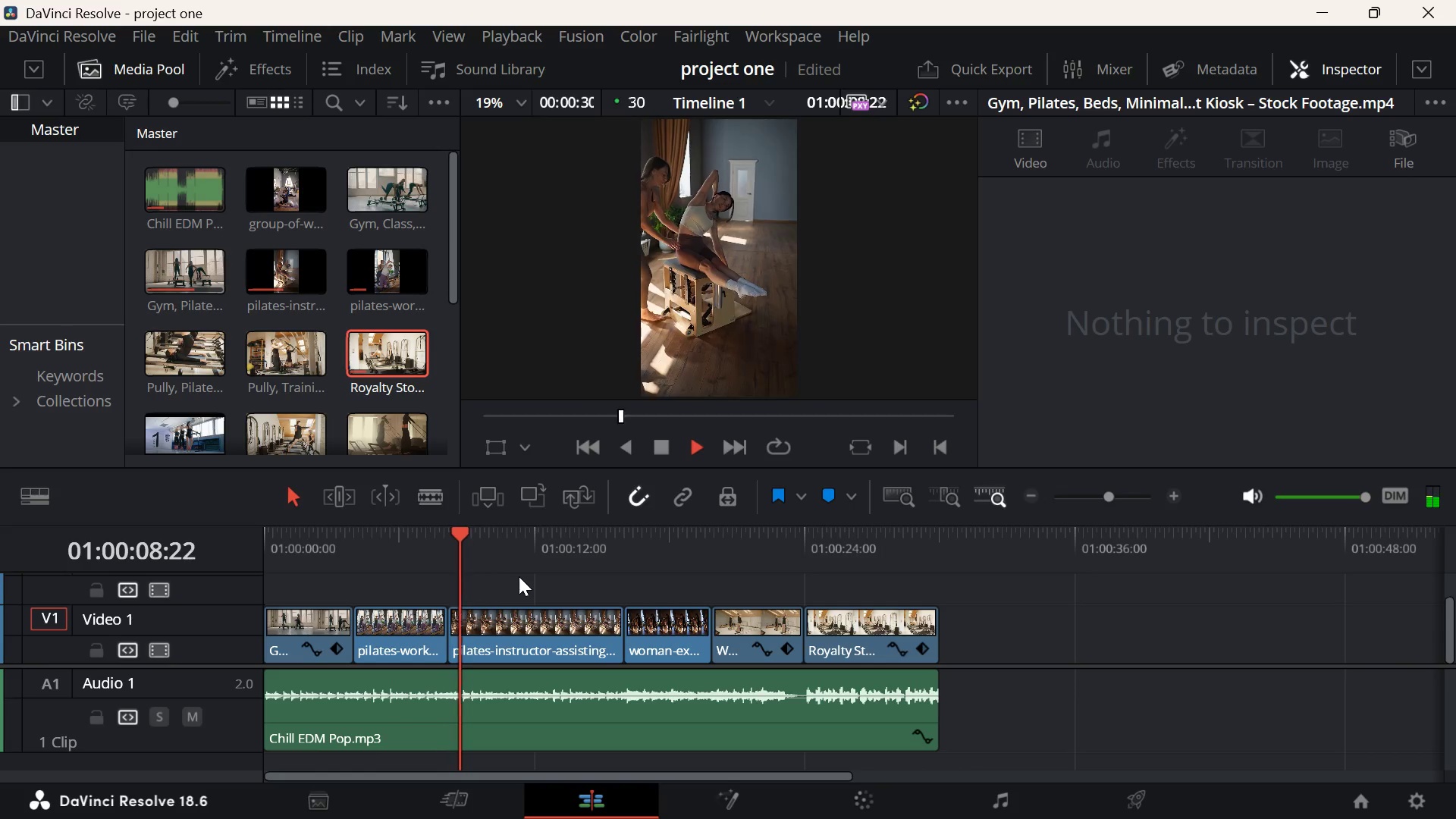 
left_click([443, 553])
 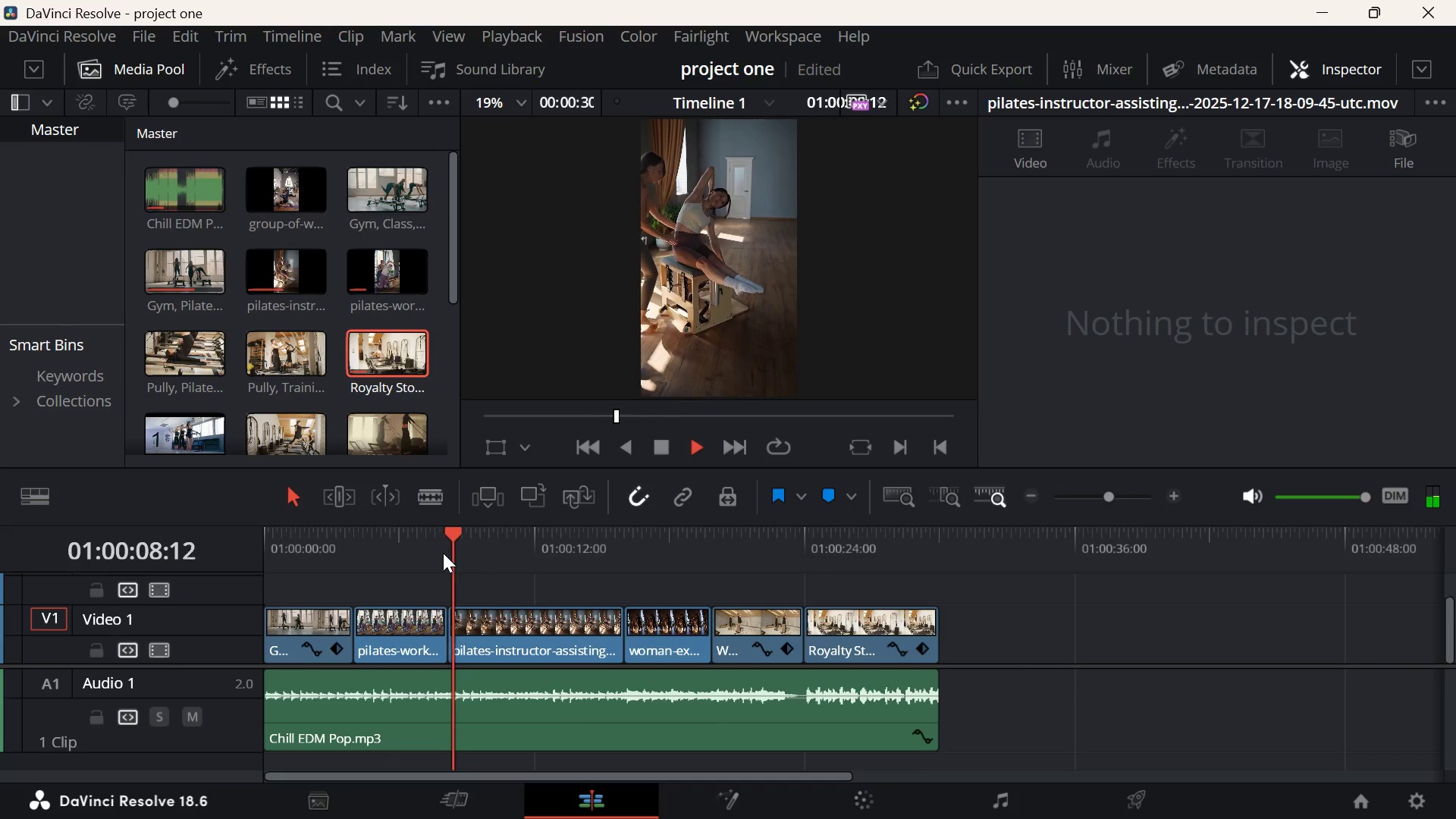 
key(Space)
 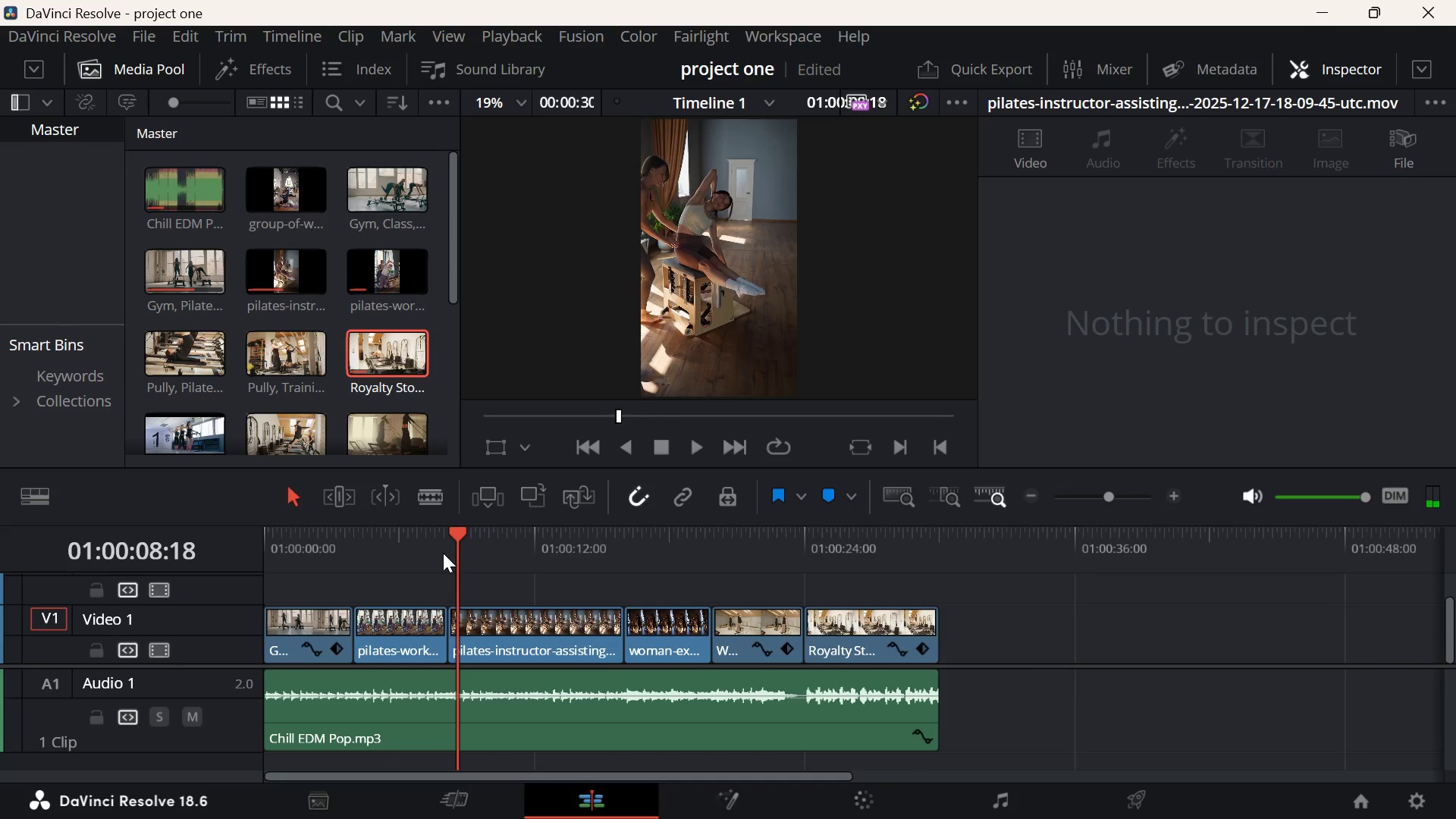 
left_click([559, 632])
 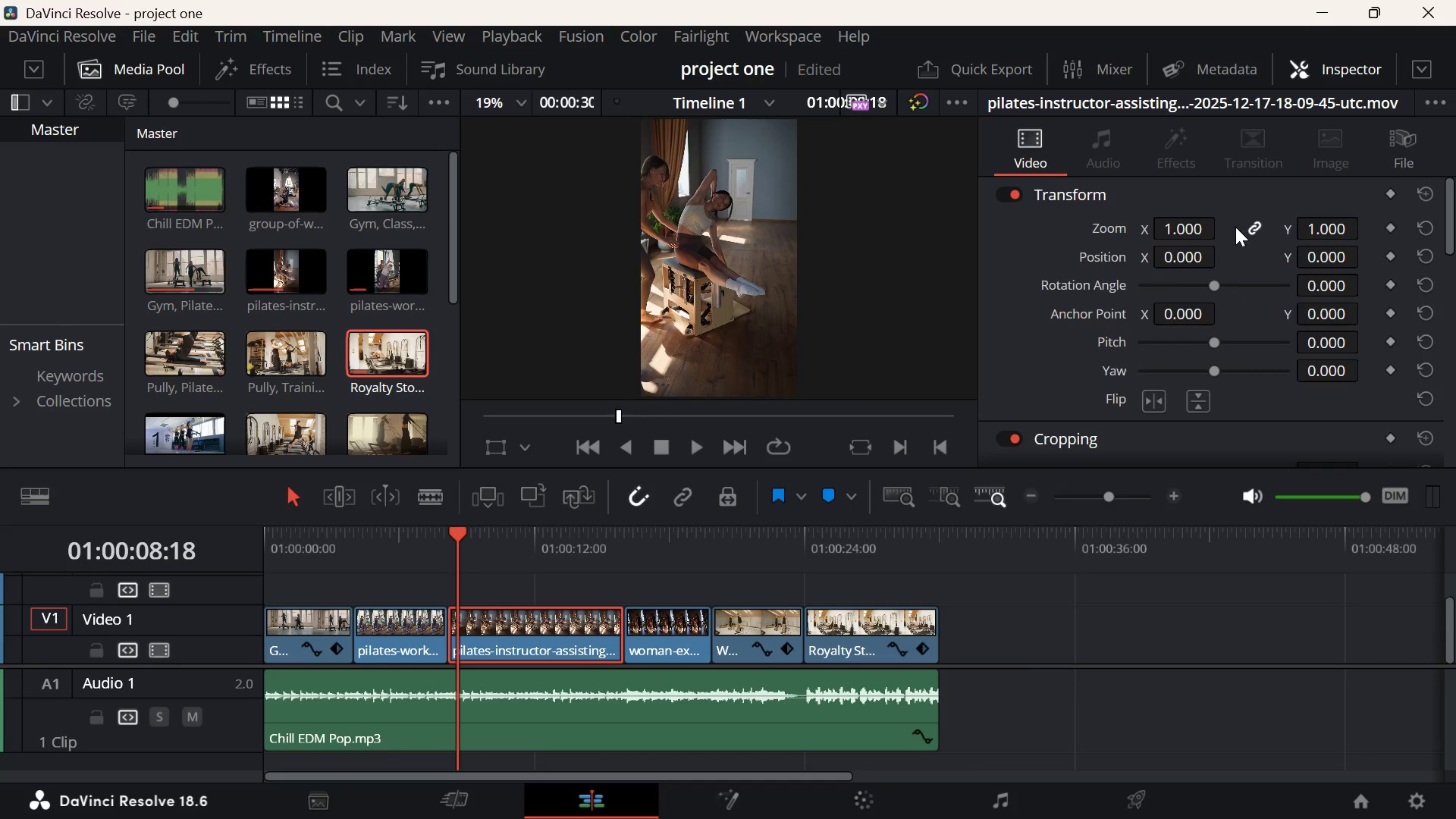 
left_click_drag(start_coordinate=[1189, 259], to_coordinate=[1231, 265])
 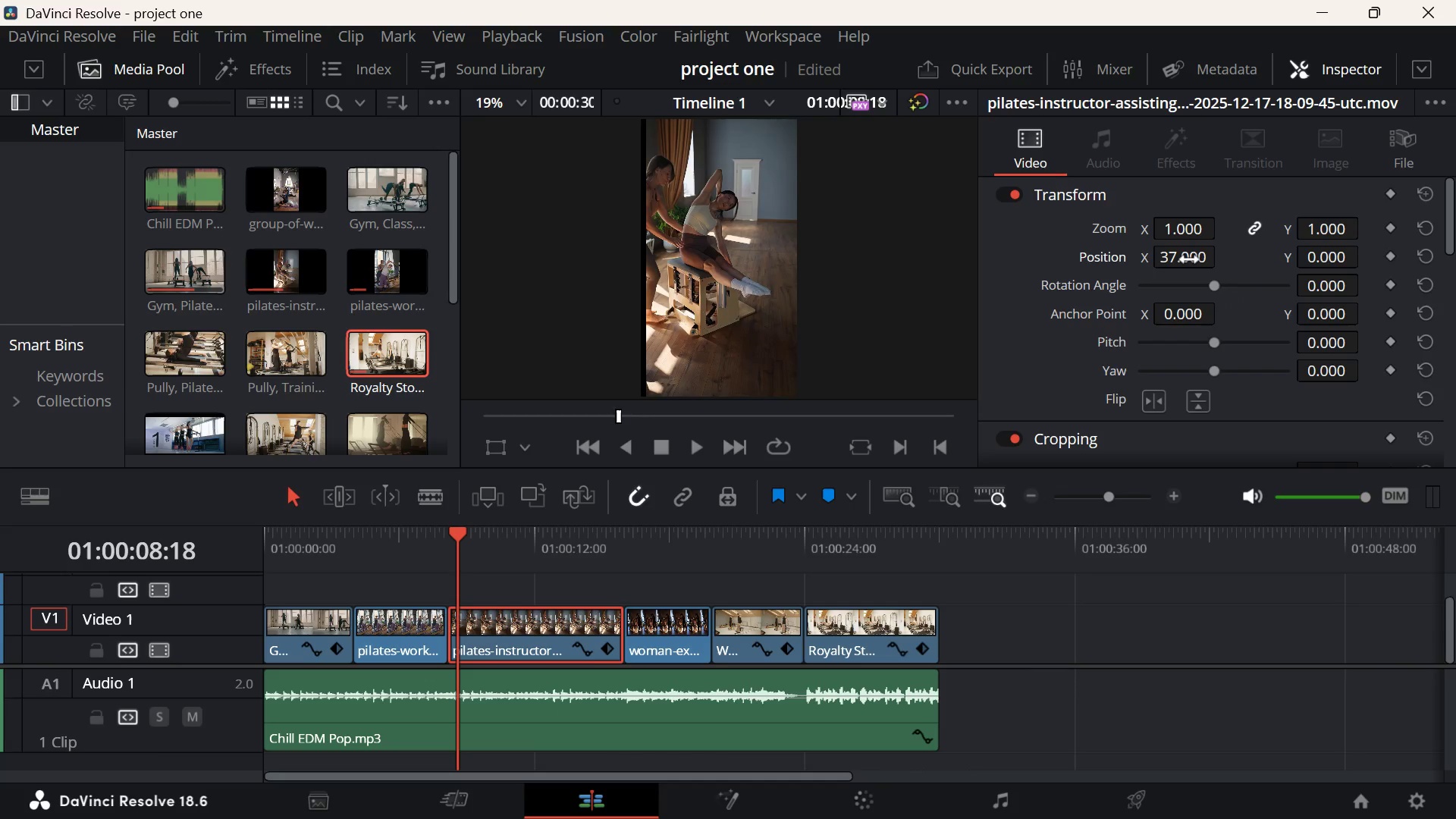 
key(Control+Z)
 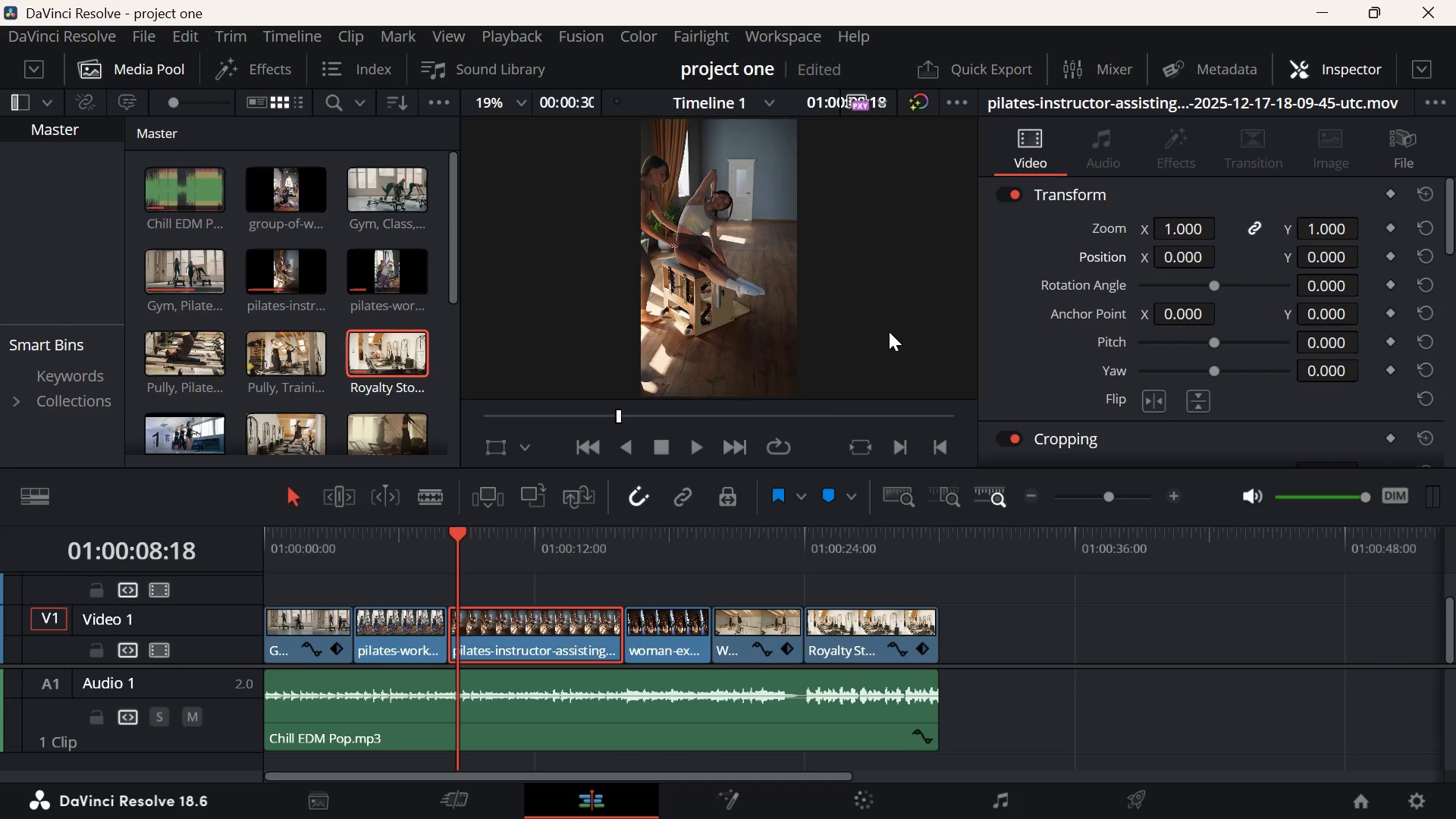 
key(Space)
 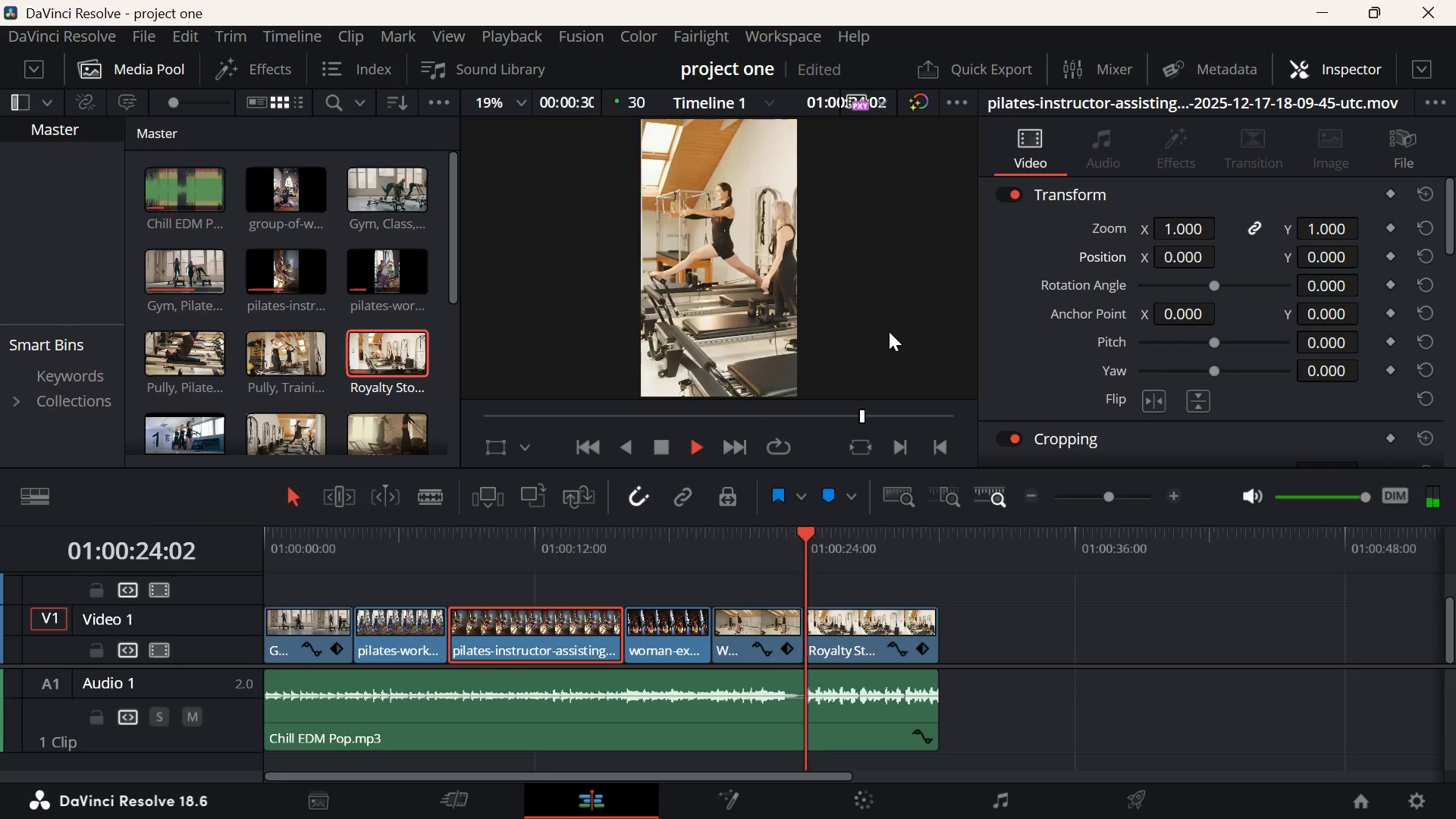 
wait(20.58)
 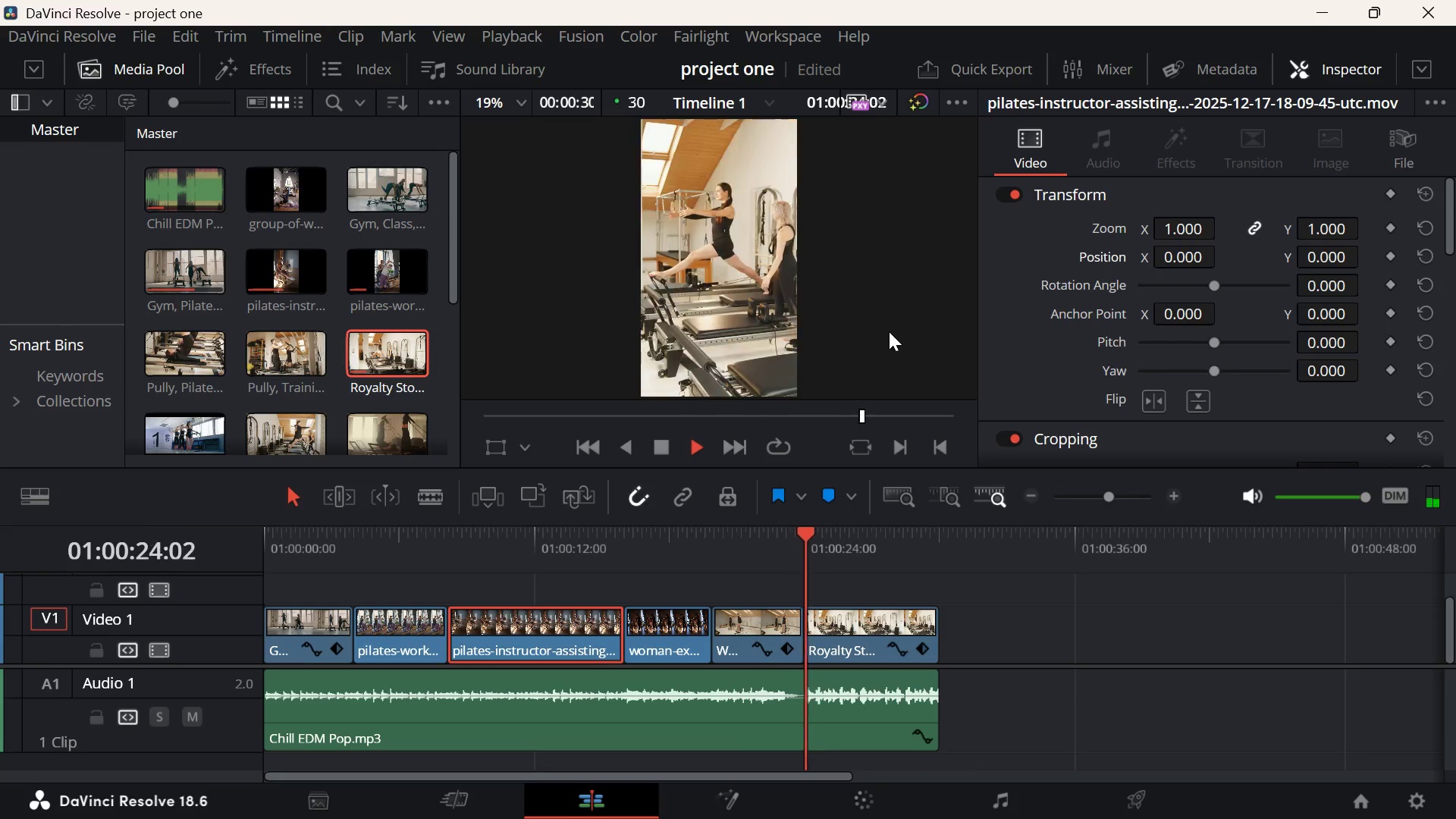 
key(Space)
 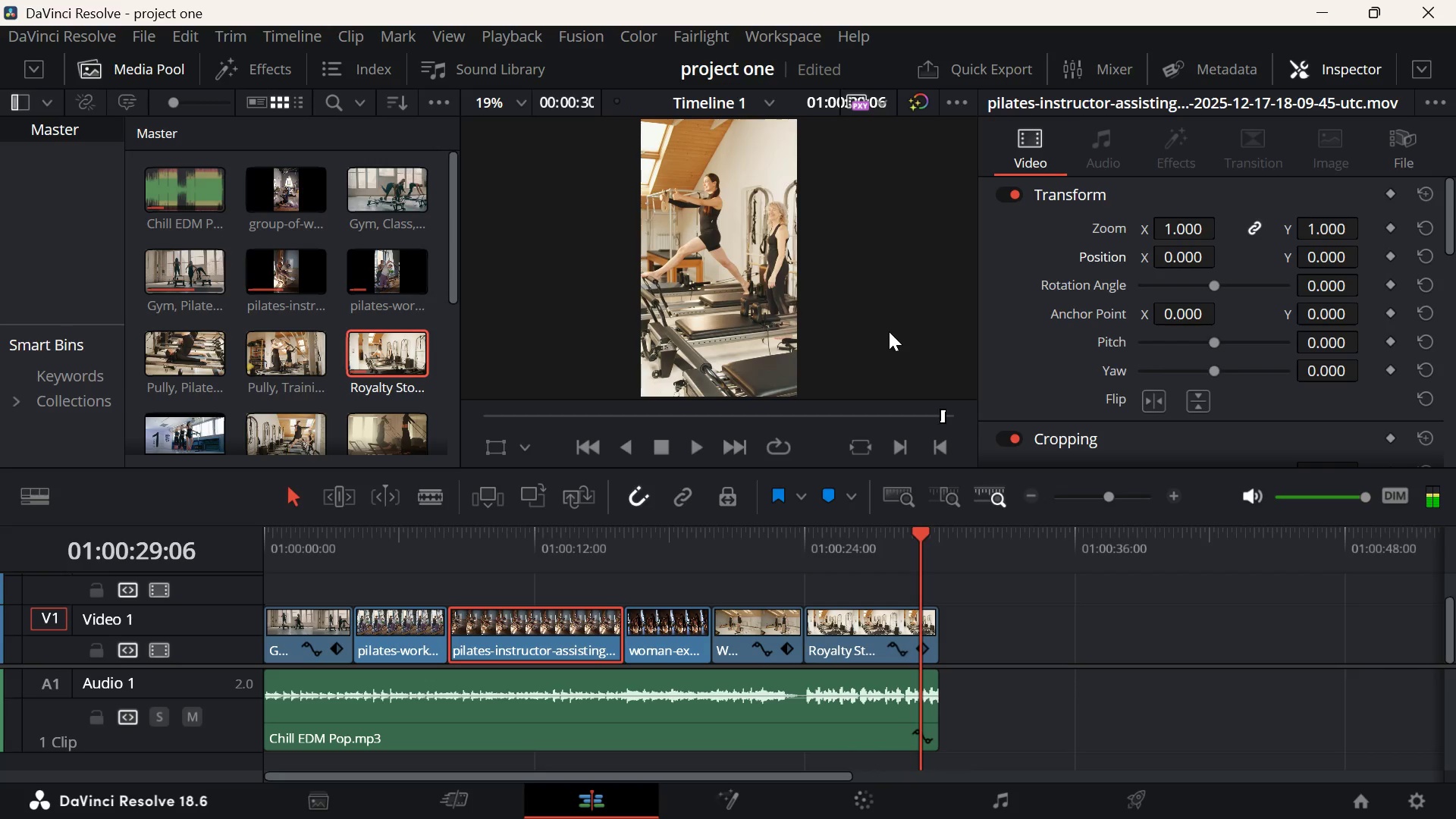 
key(Control+S)
 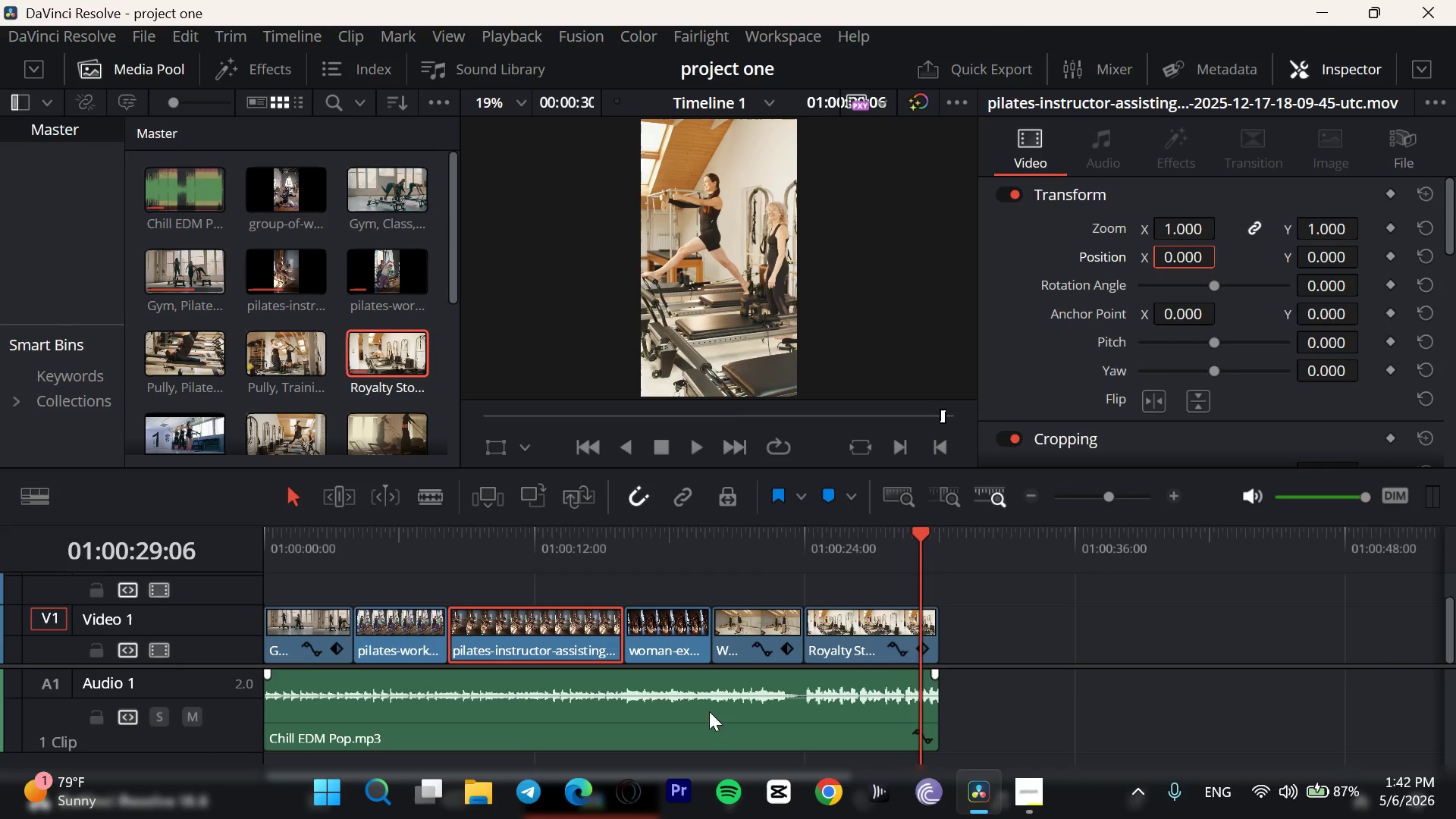 
wait(5.62)
 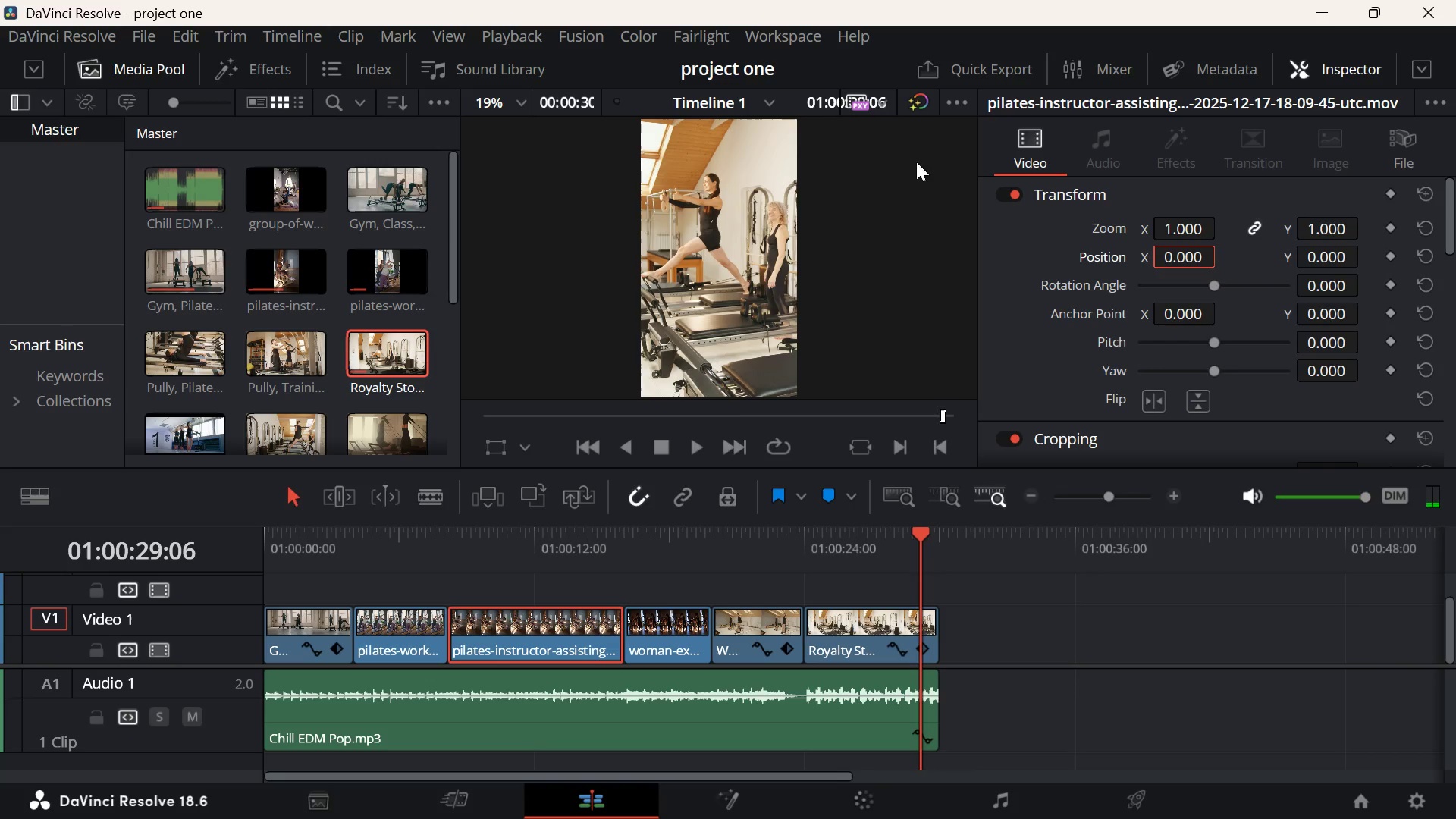 
left_click([1034, 807])